 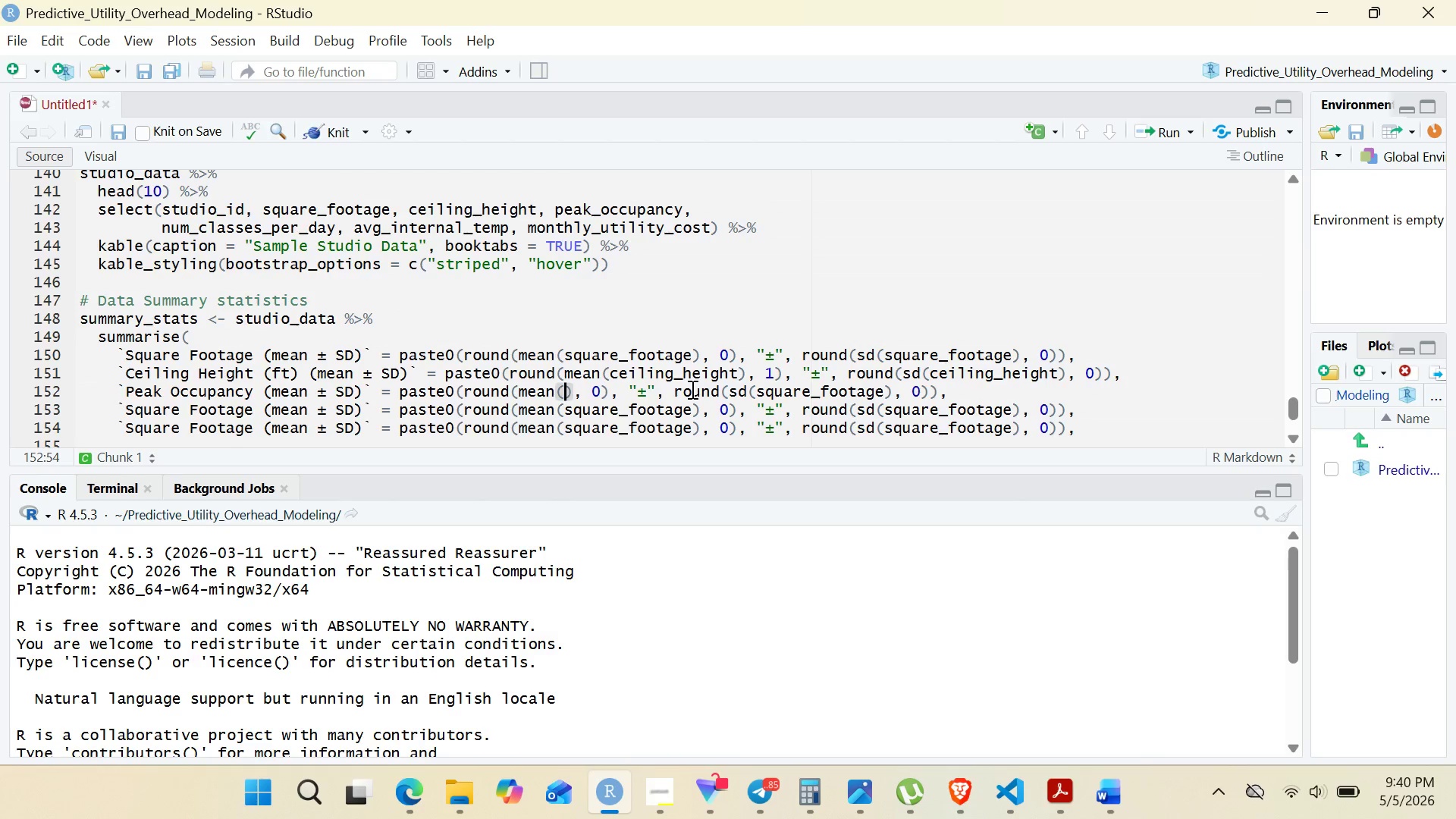 
key(Backspace)
type(peak_occupancy)
 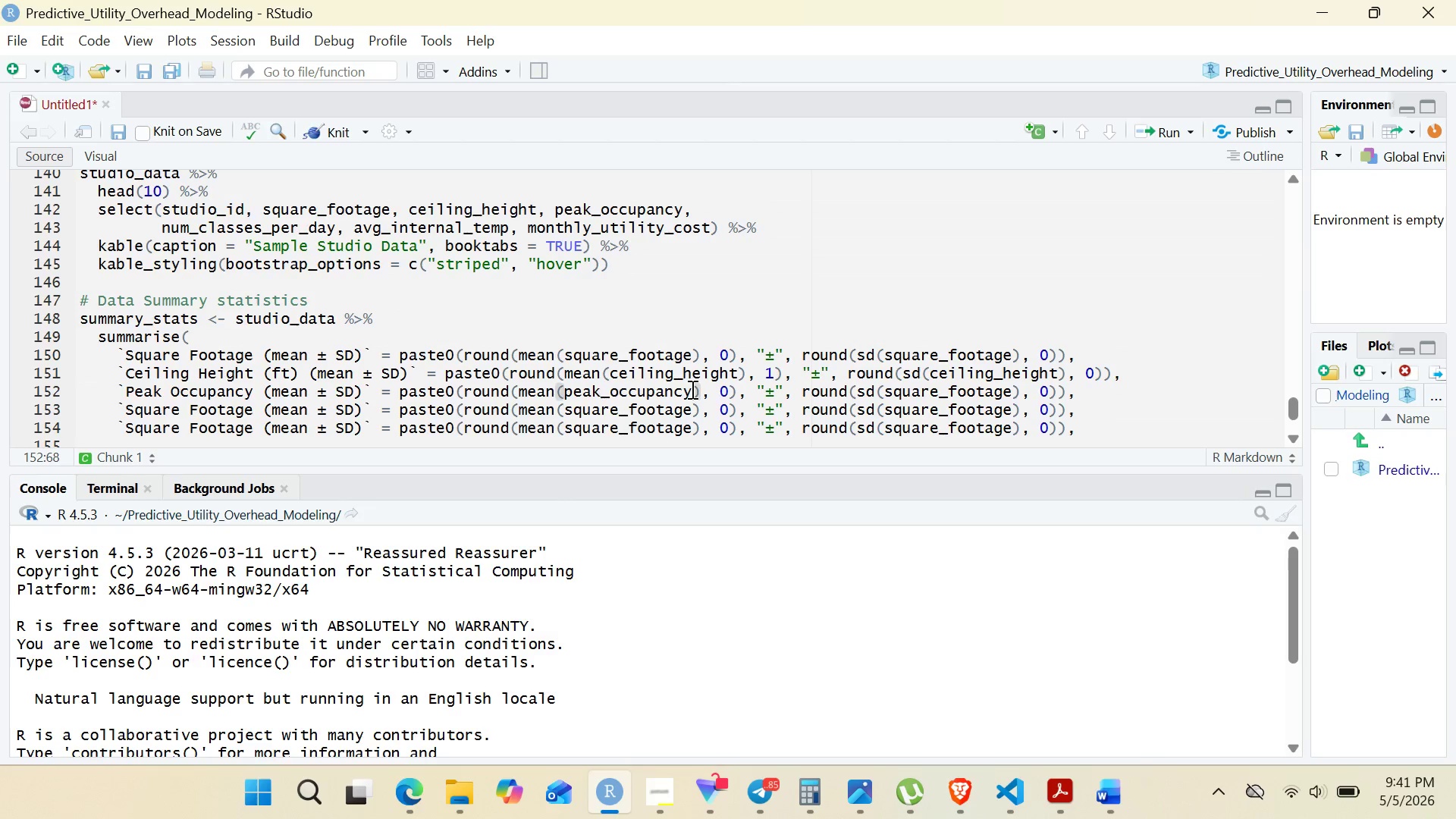 
wait(5.22)
 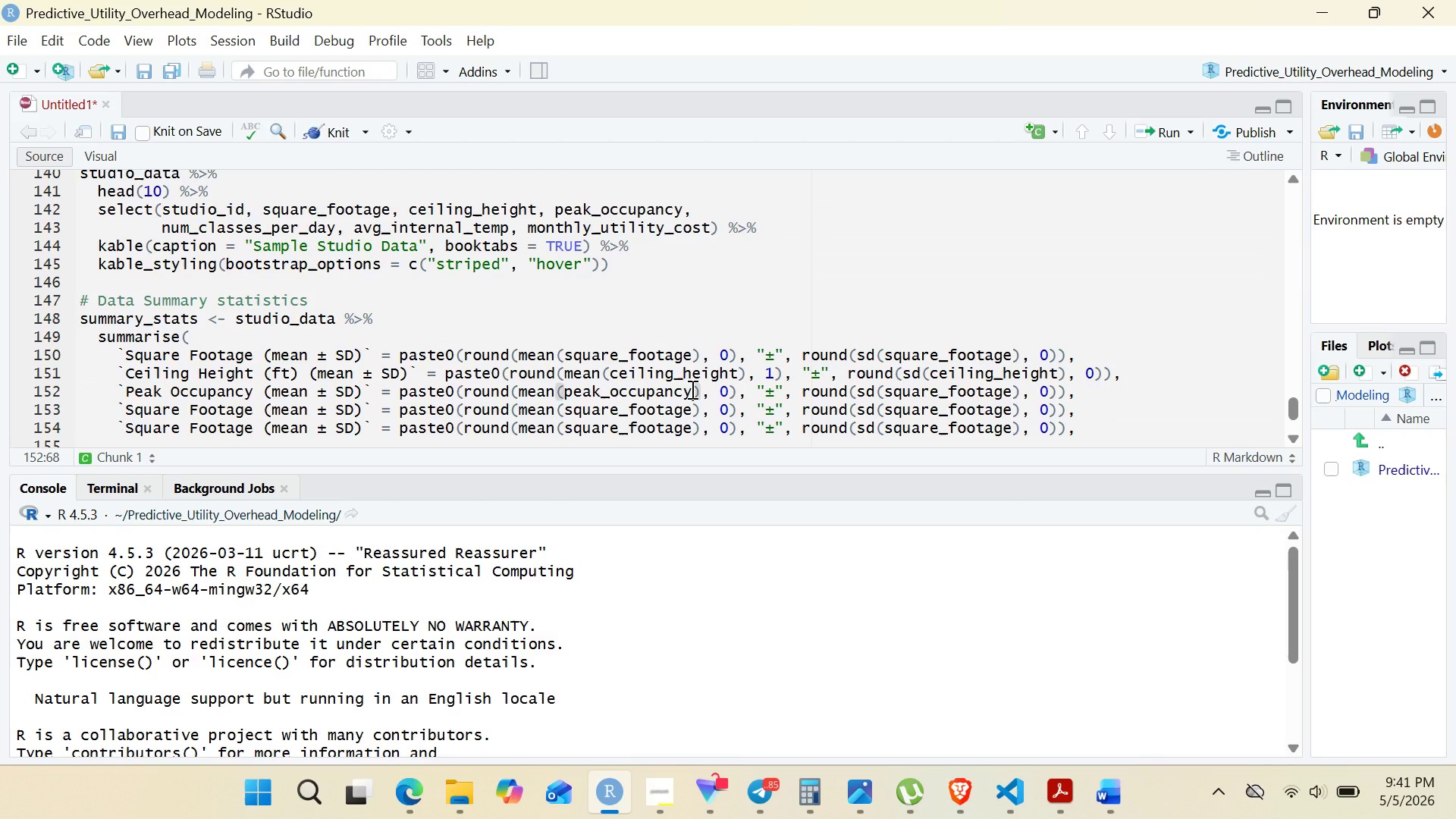 
double_click([652, 397])
 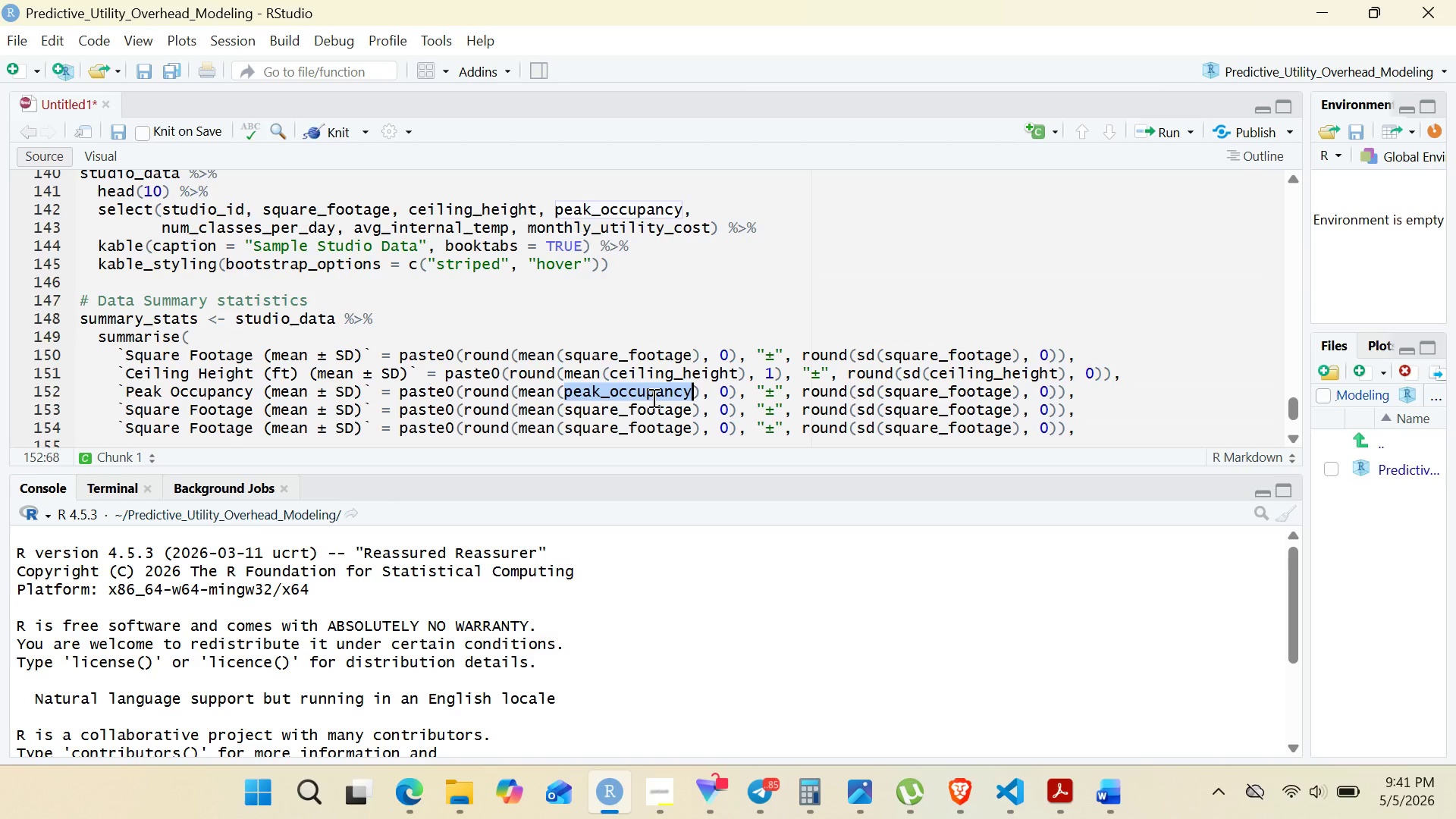 
key(Control+C)
 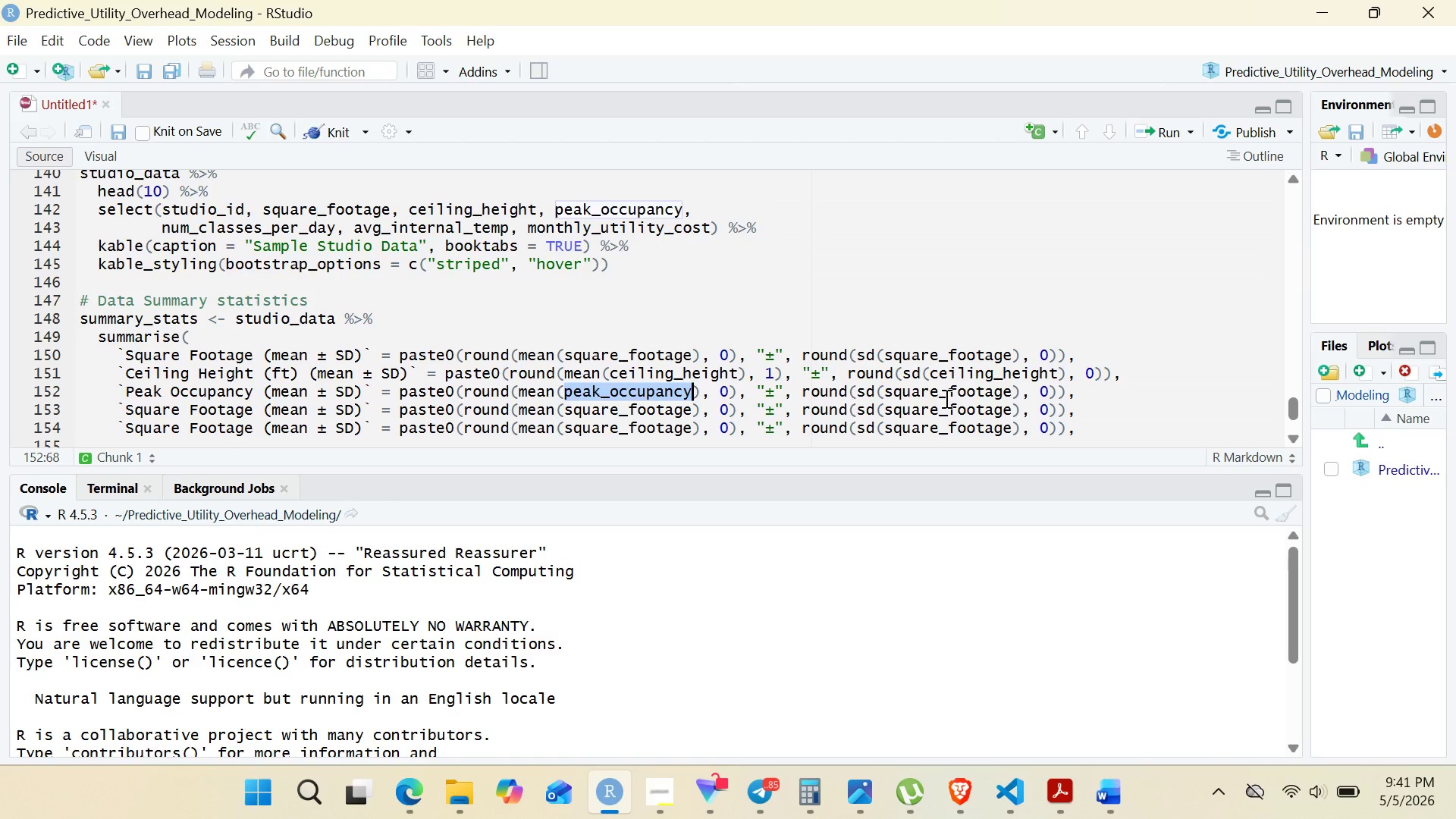 
double_click([945, 398])
 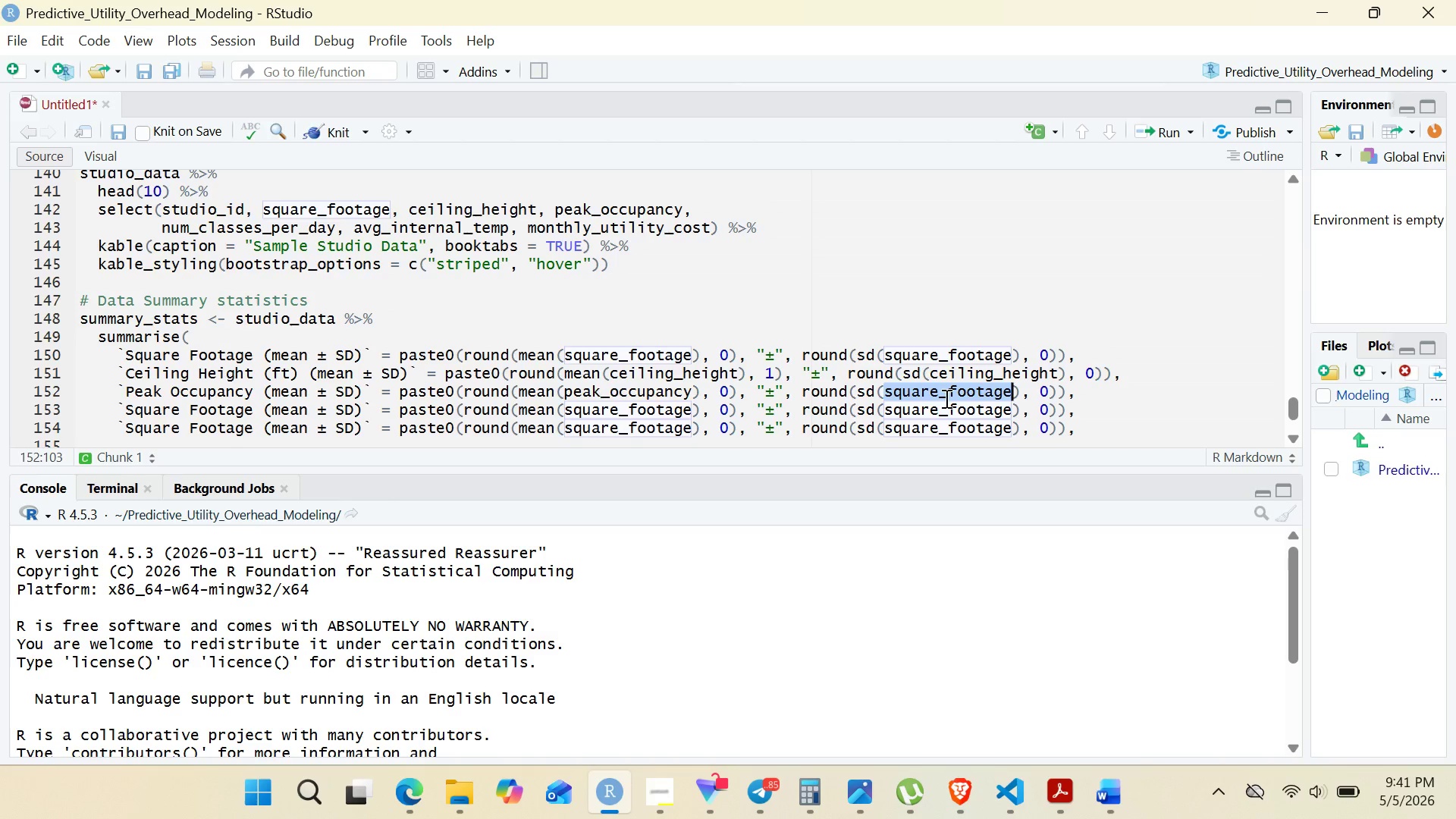 
key(Control+V)
 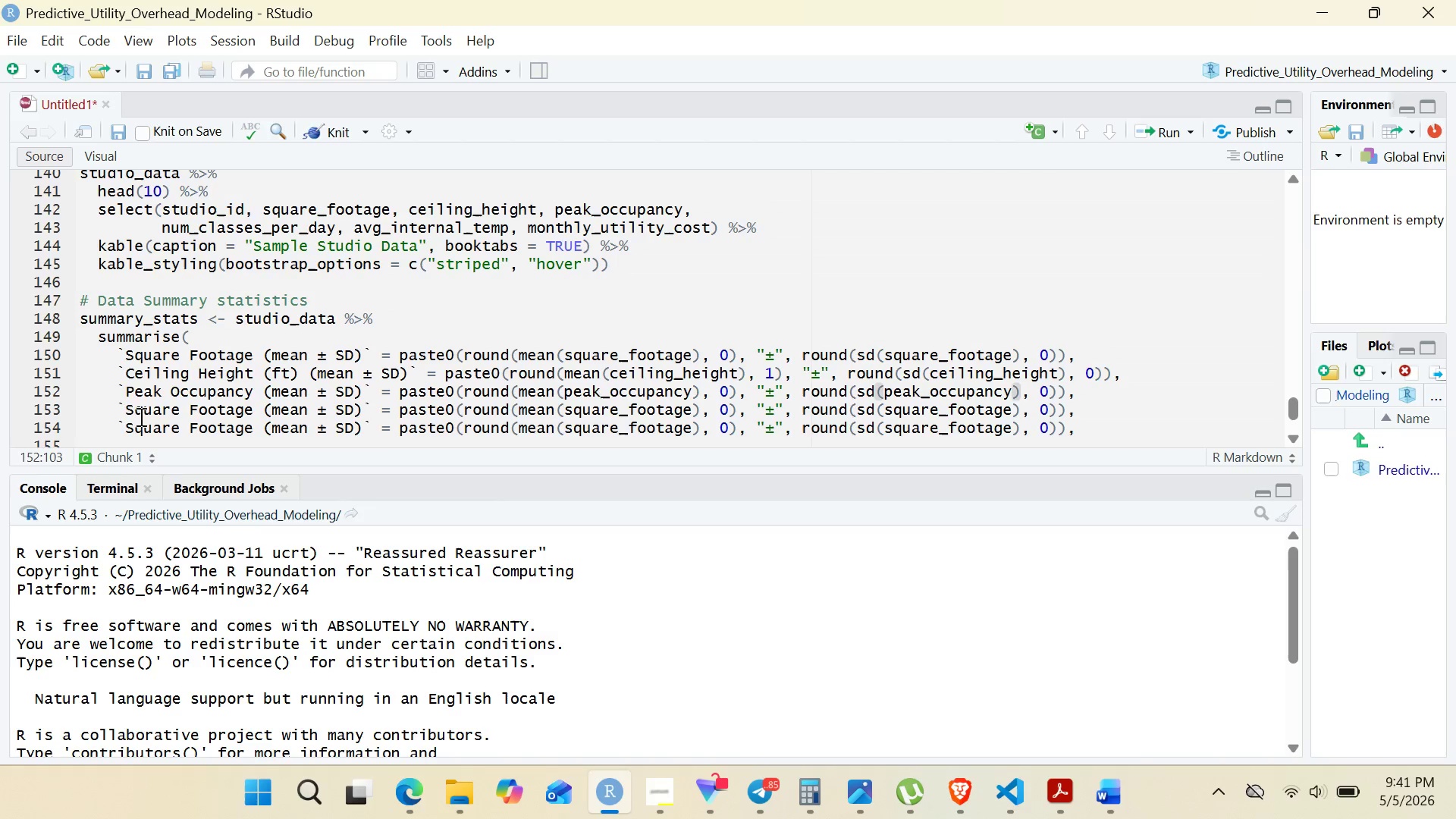 
left_click_drag(start_coordinate=[126, 412], to_coordinate=[253, 413])
 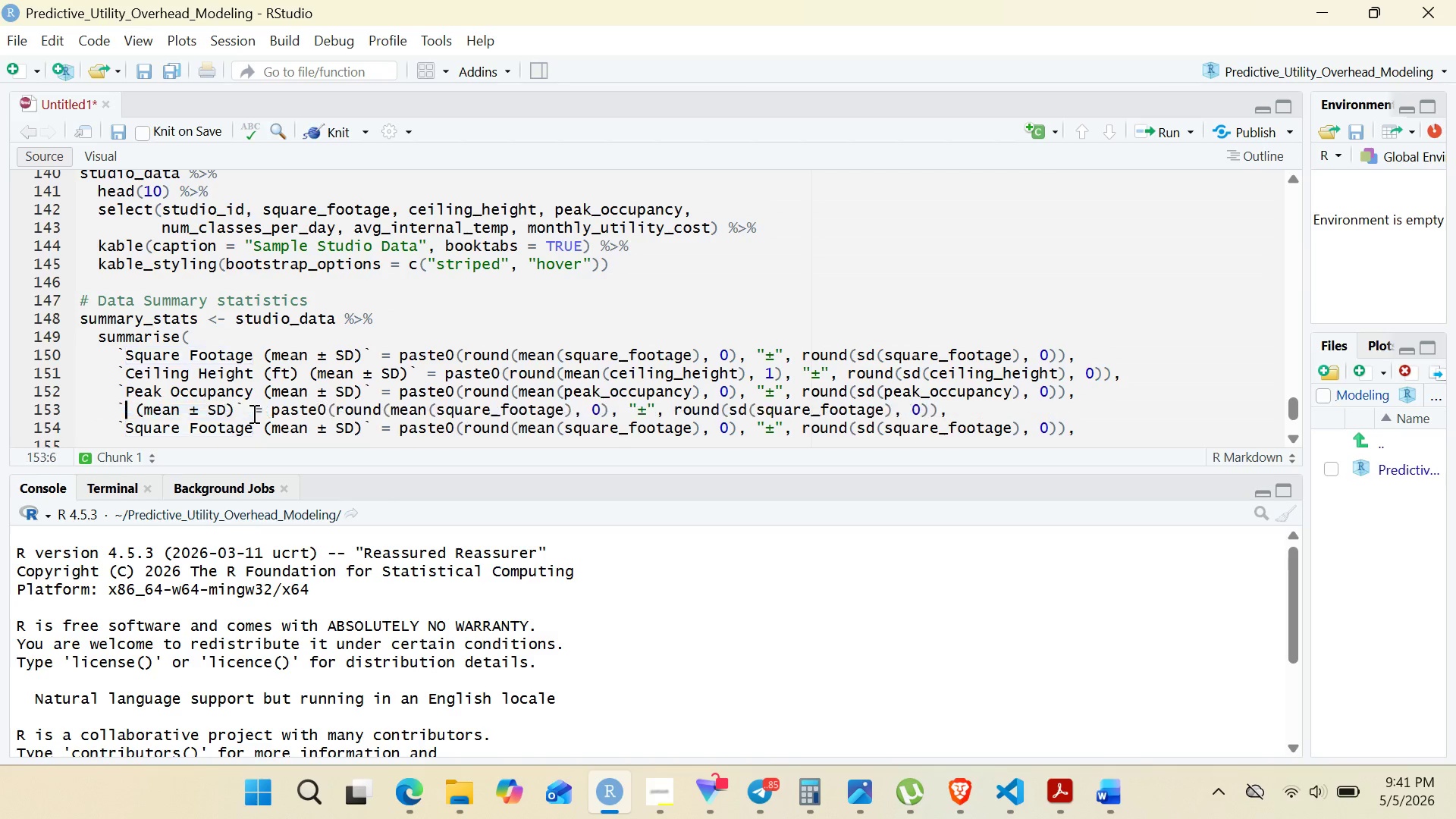 
key(Backspace)
 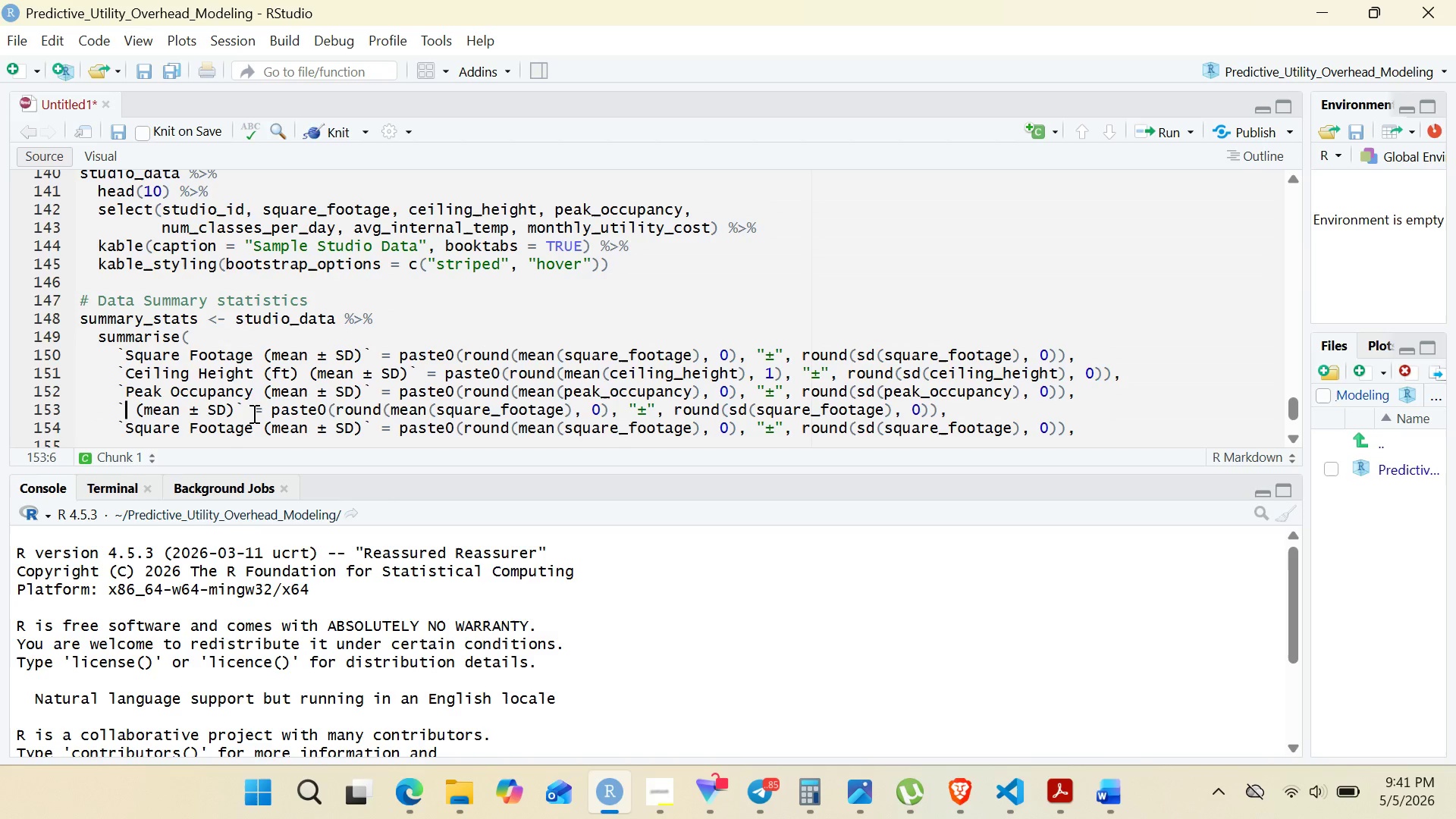 
type(Monthly Utiliy)
key(Backspace)
type(ty)
 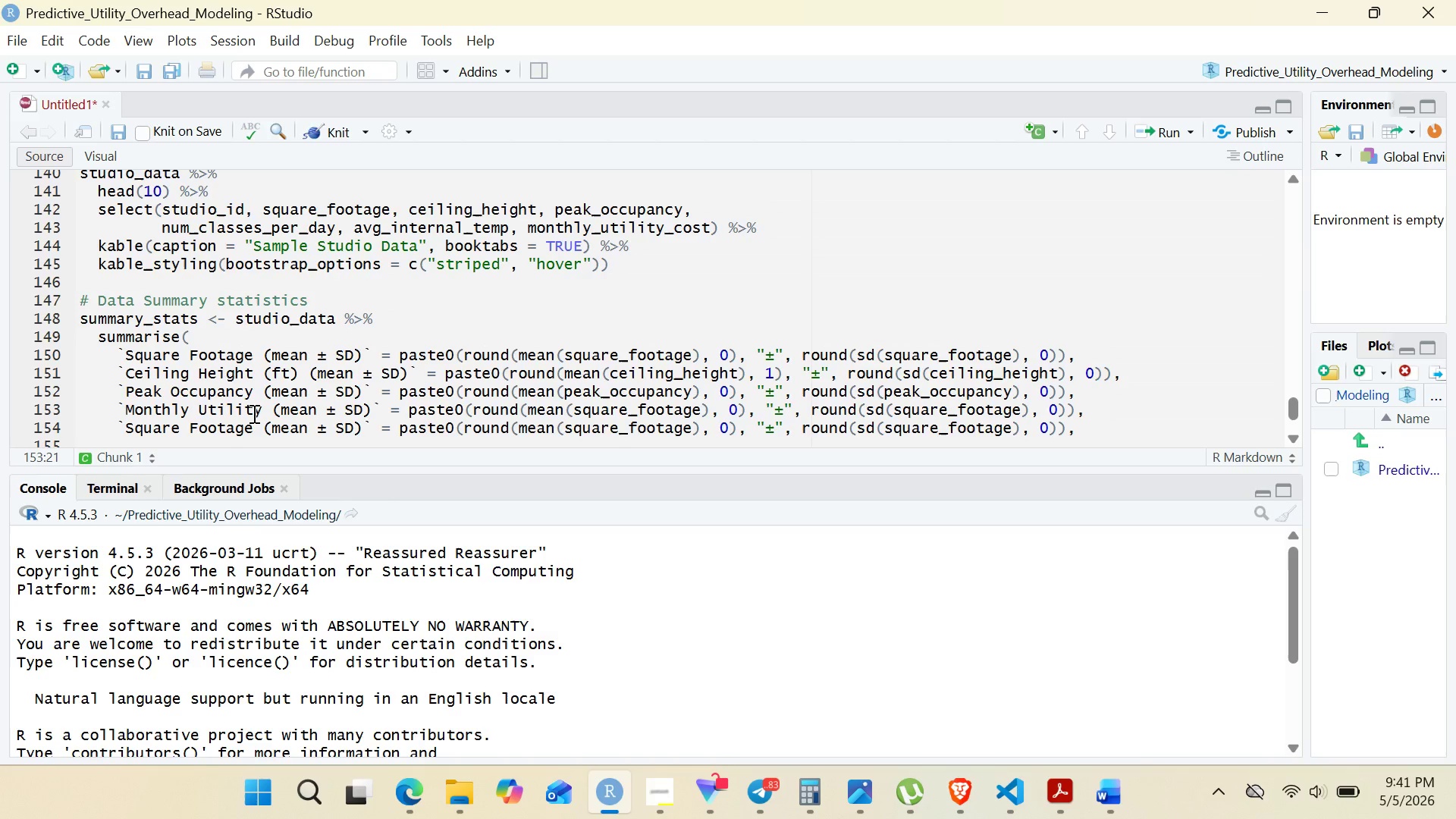 
double_click([618, 415])
 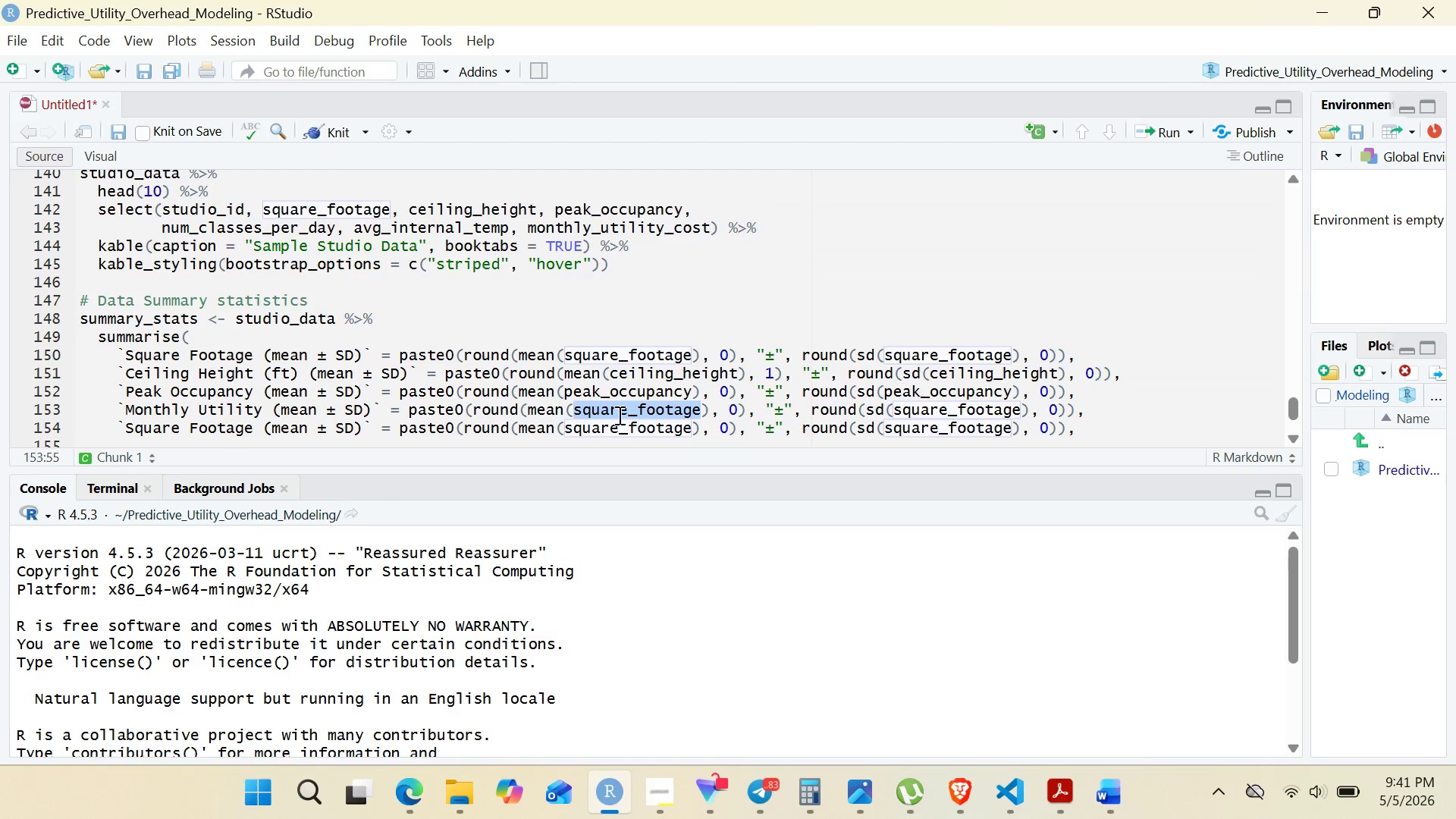 
type(monthly)
 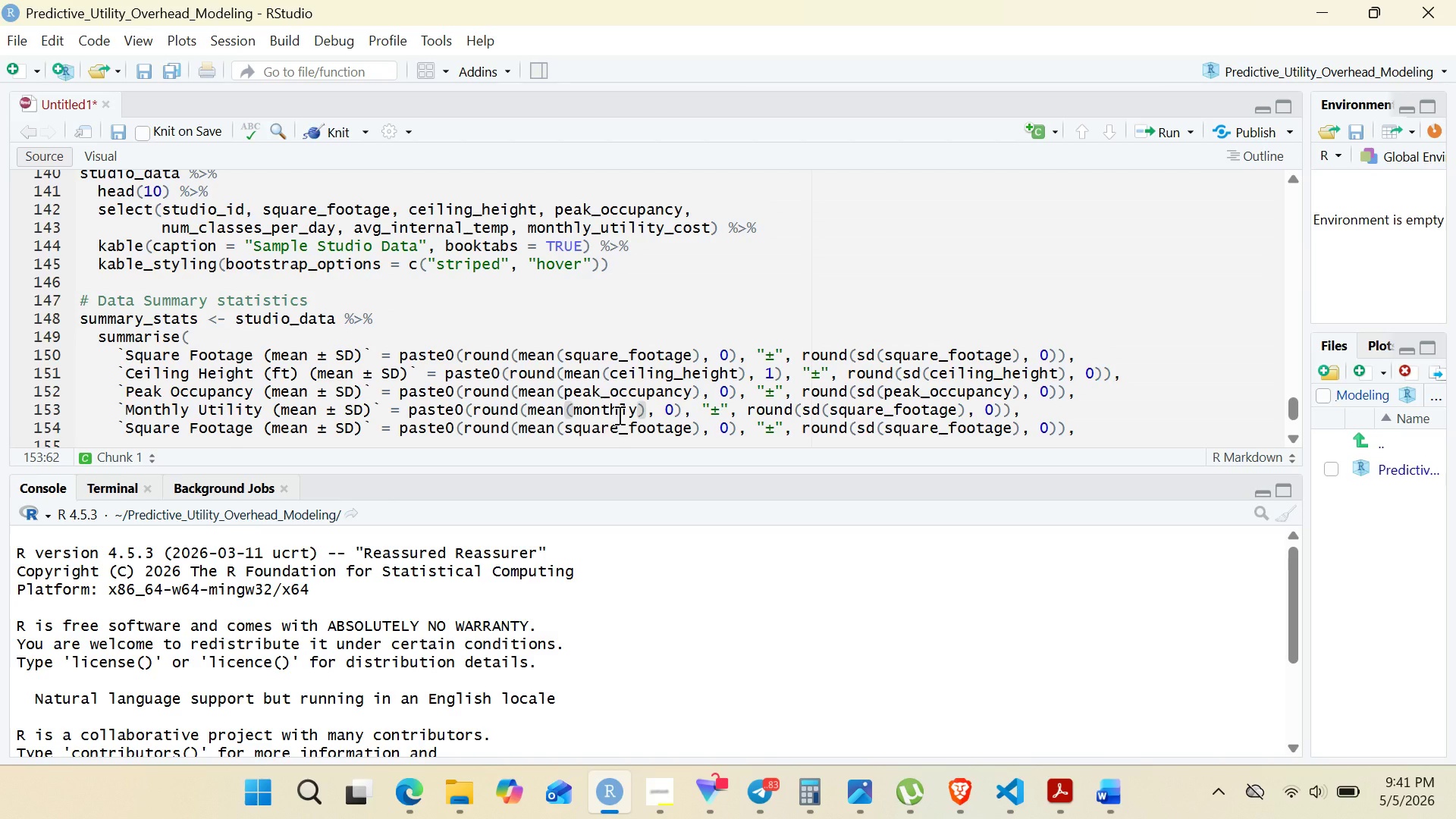 
wait(5.36)
 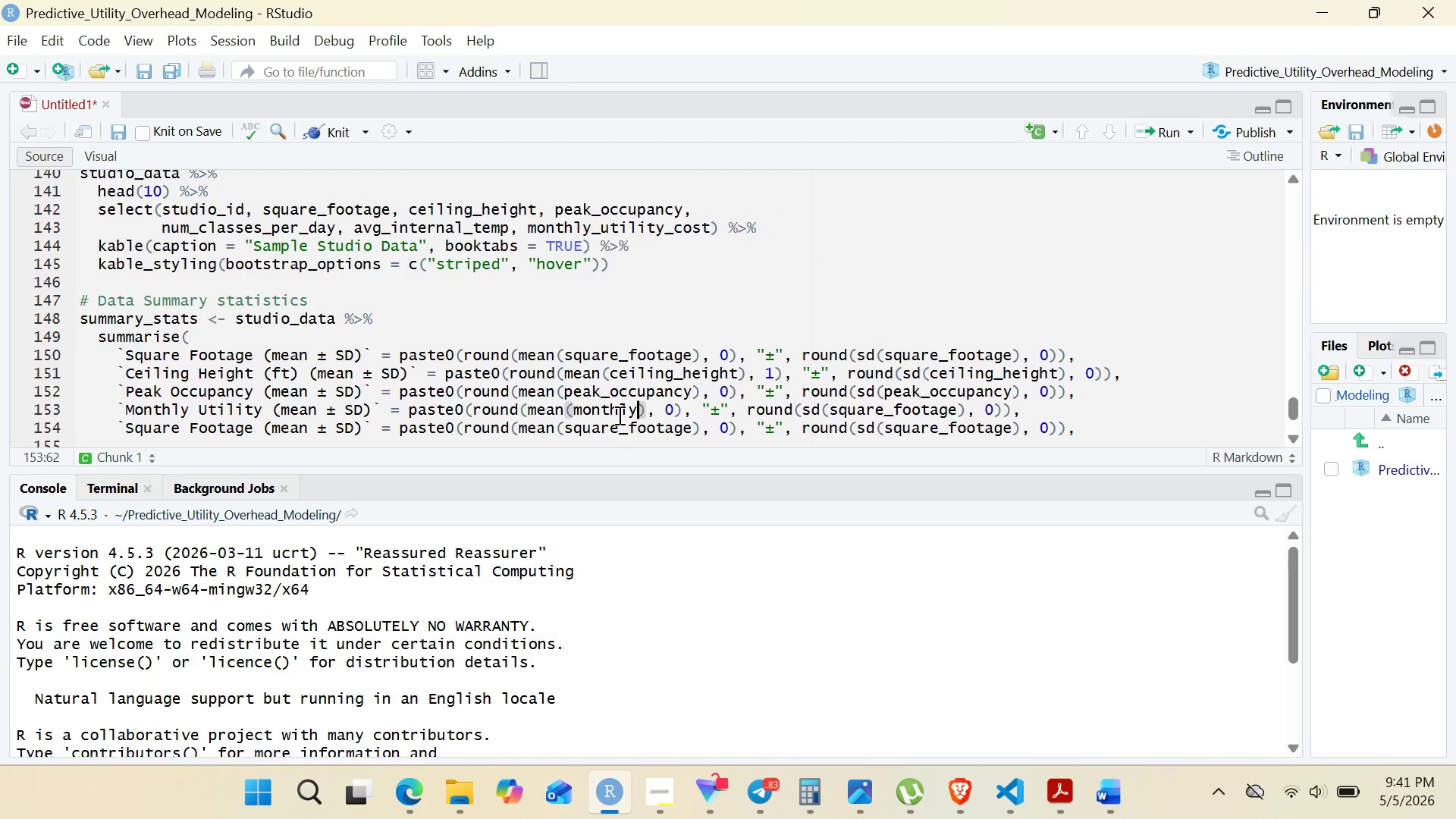 
type(_utility_)
 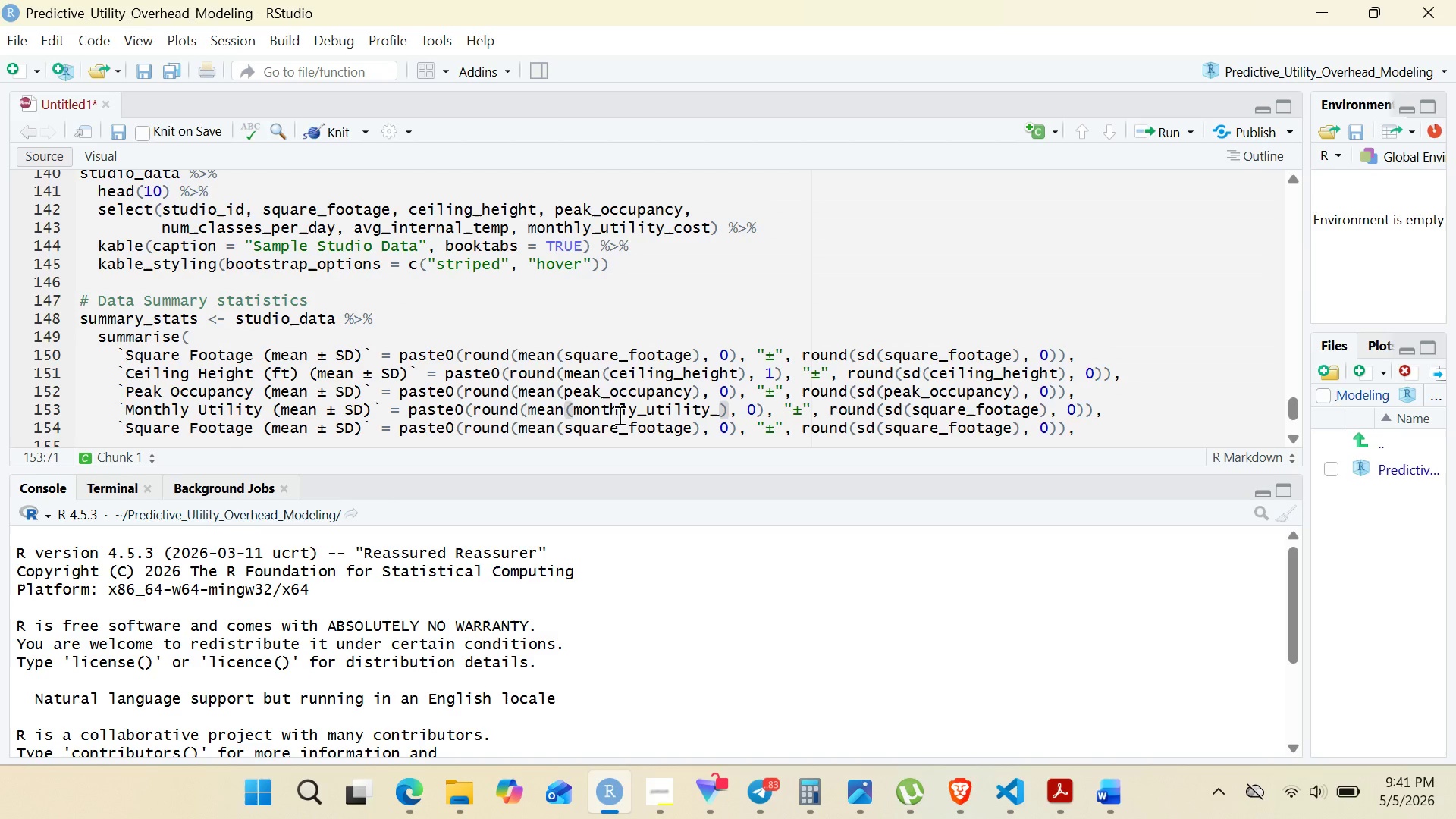 
wait(38.48)
 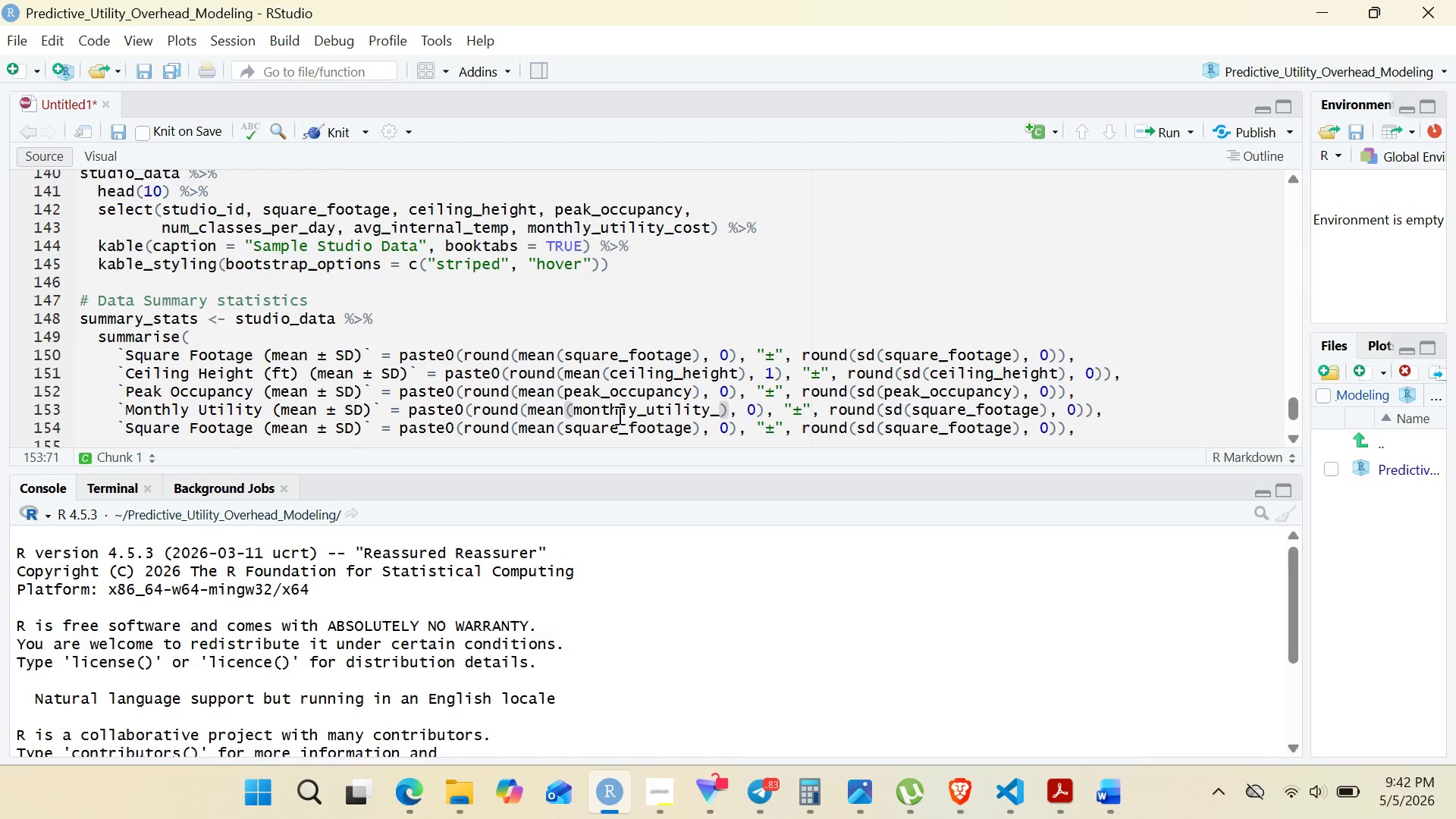 
type(cost)
 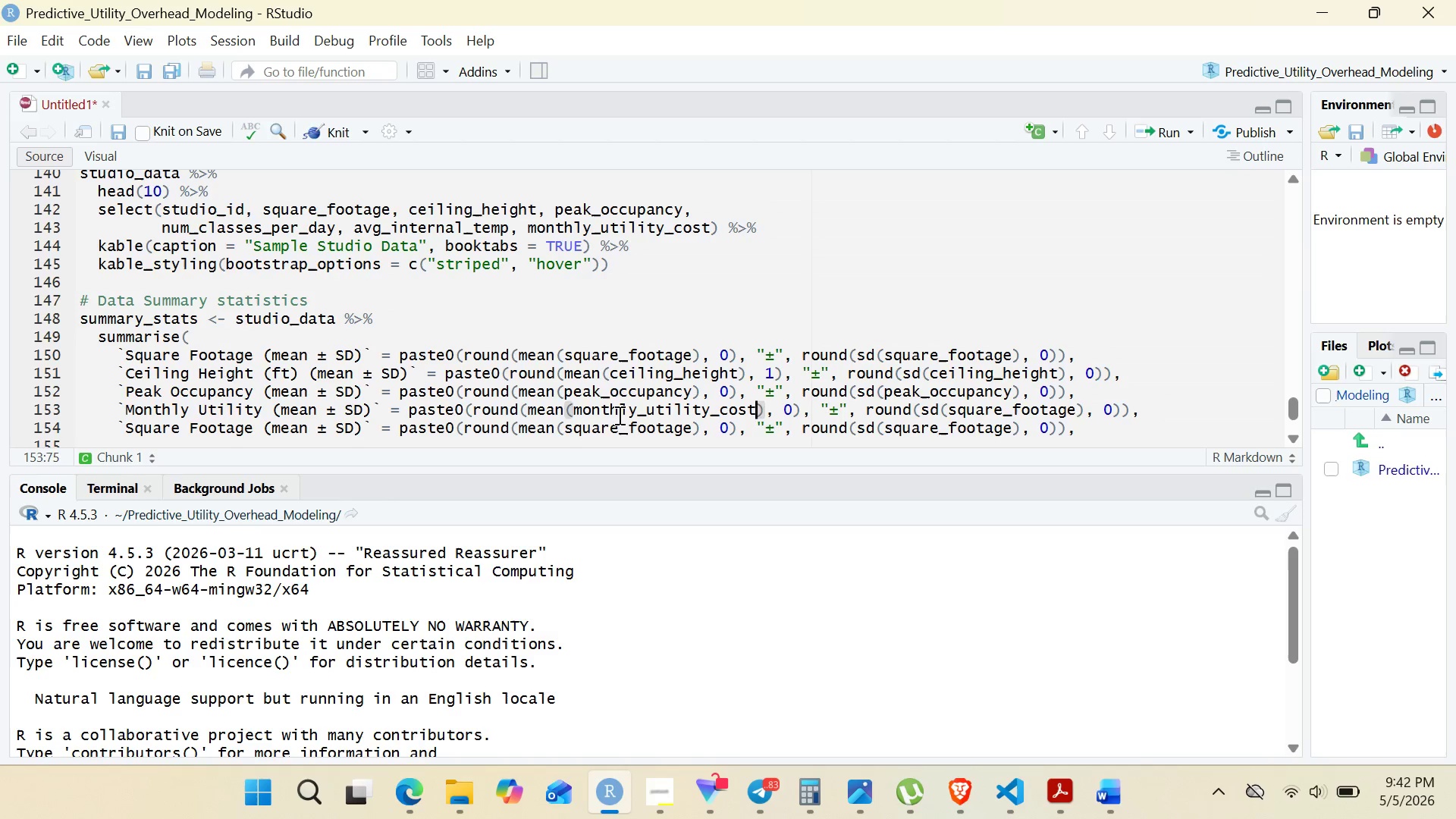 
double_click([618, 415])
 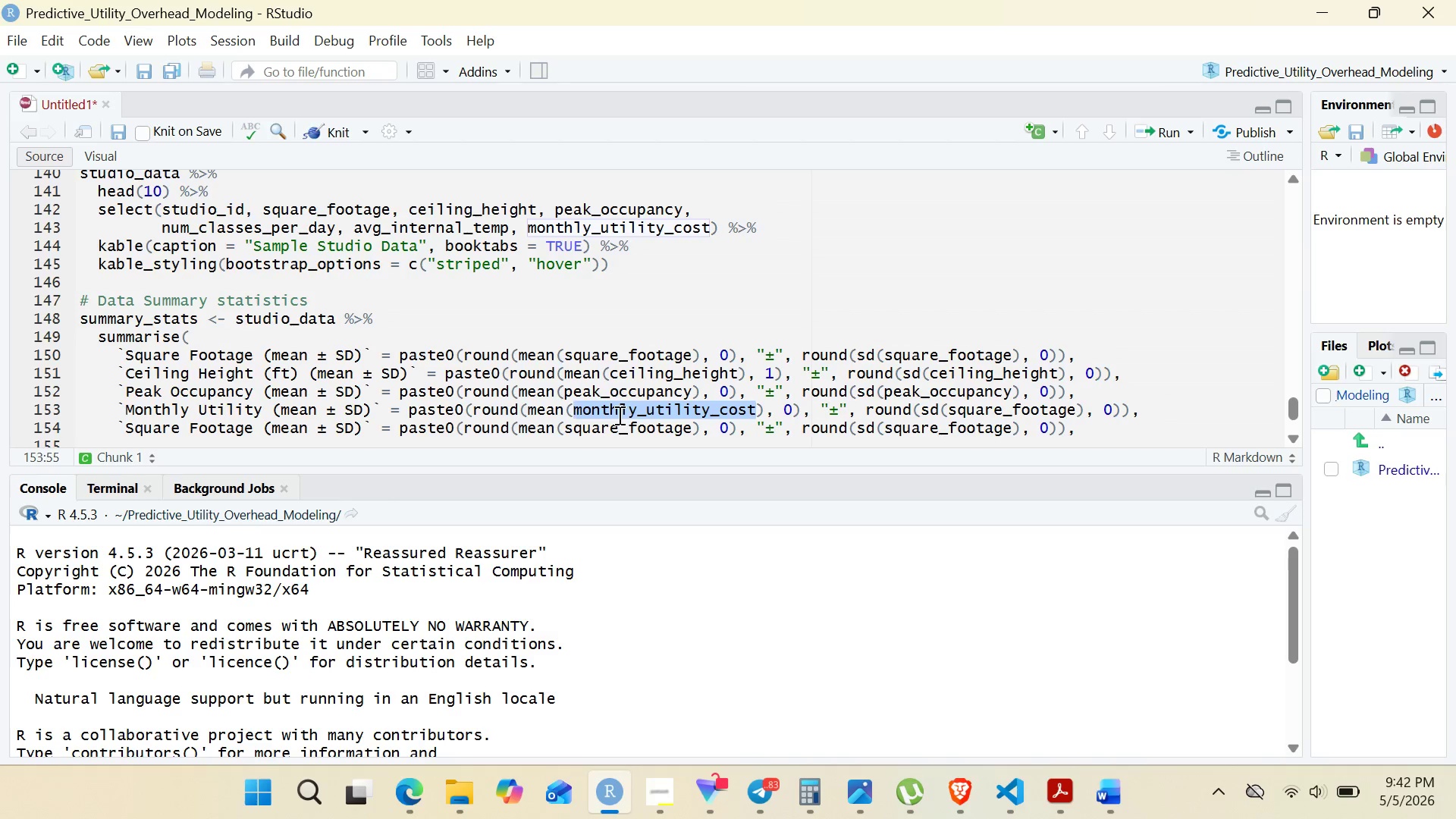 
key(Control+ControlLeft)
 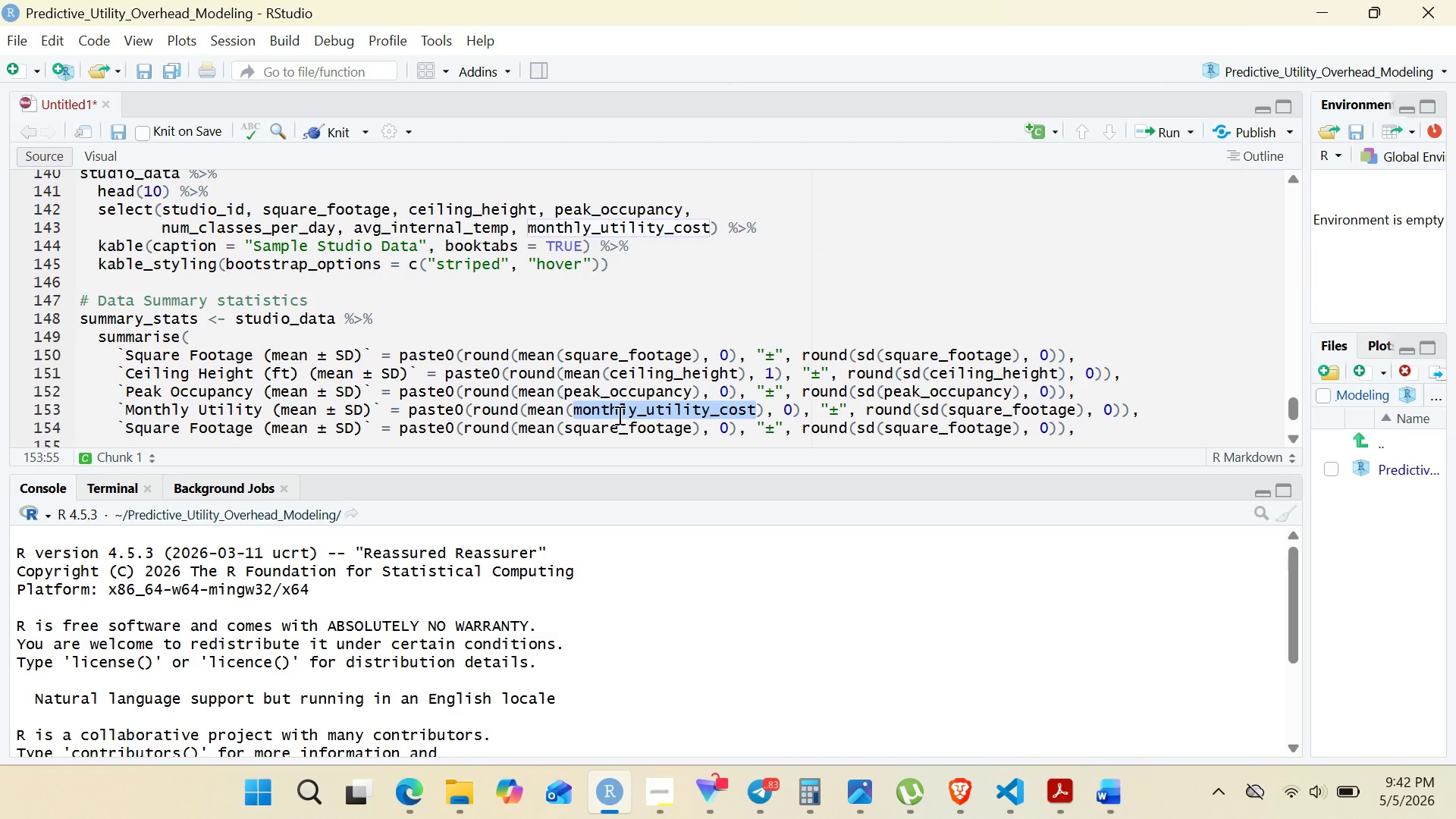 
key(Control+C)
 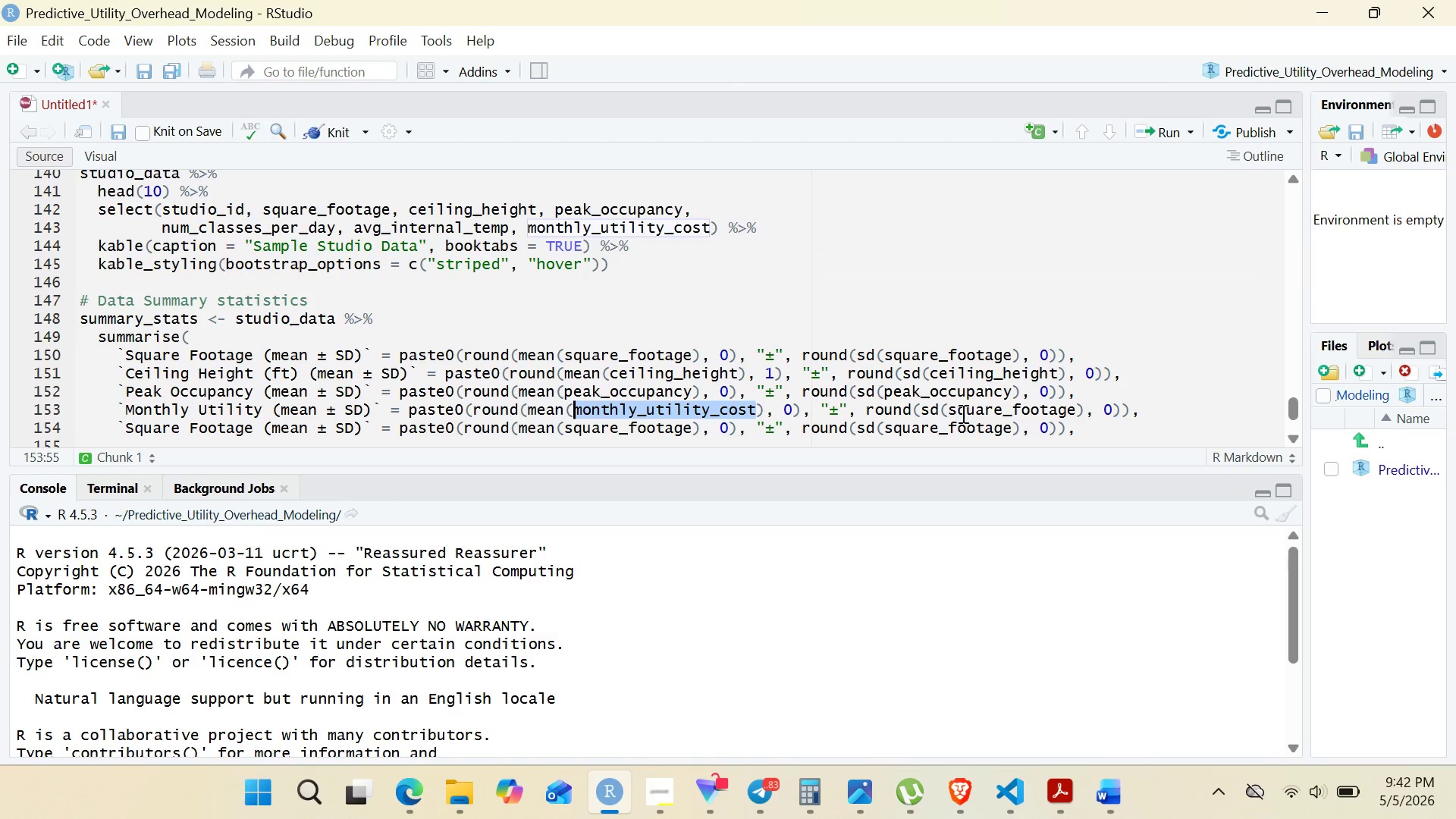 
double_click([963, 413])
 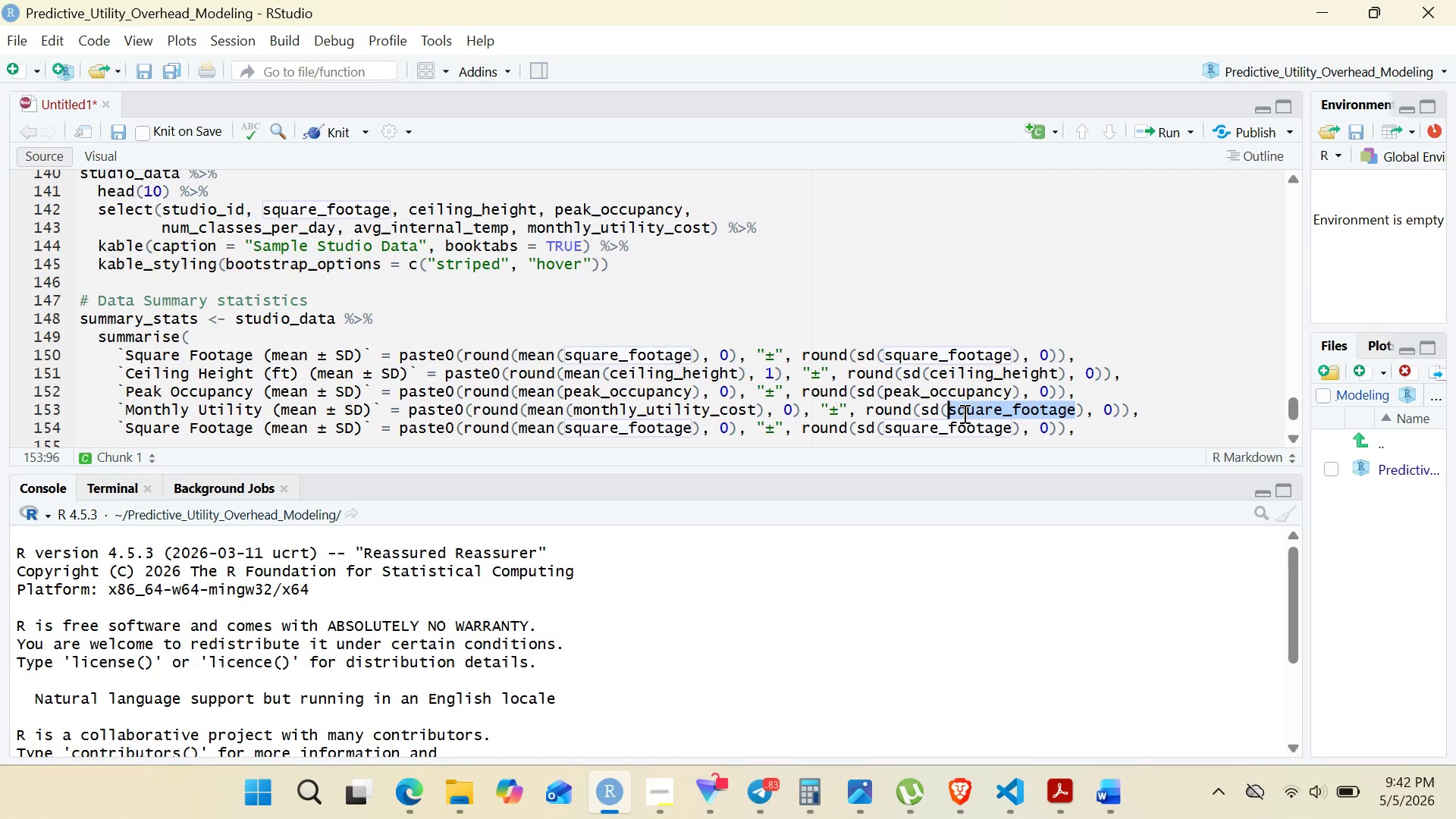 
key(Control+V)
 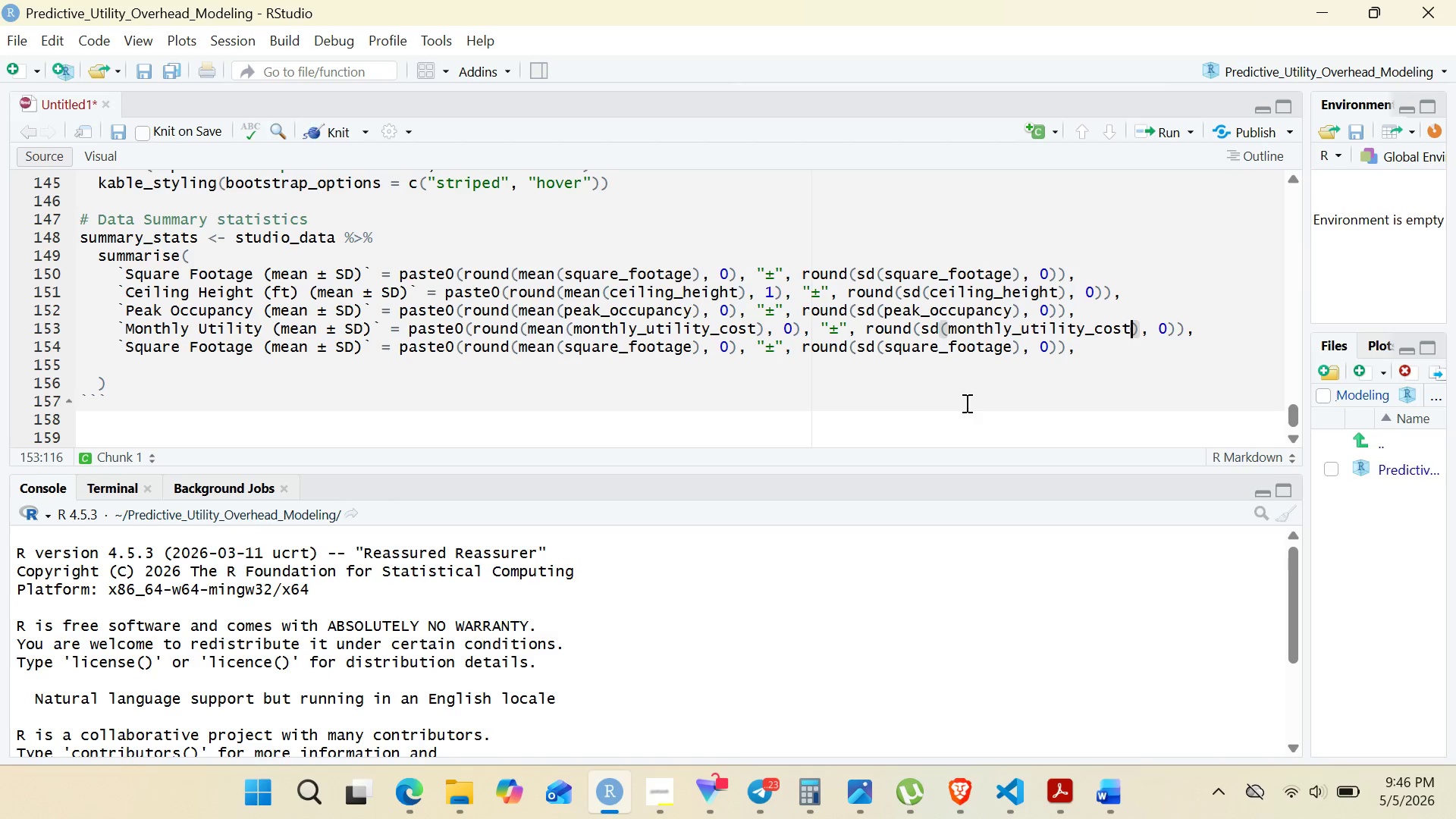 
wait(224.53)
 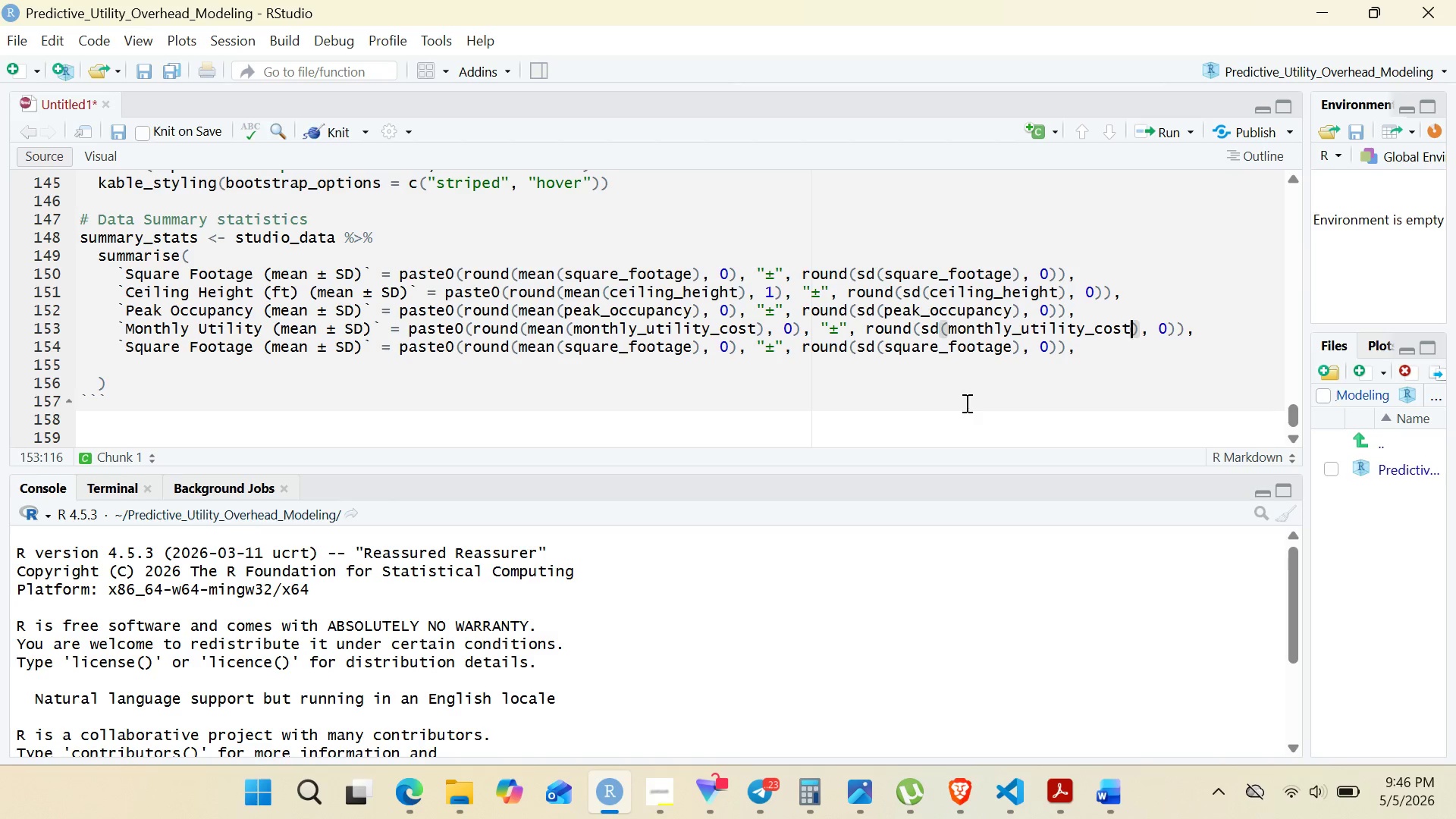 
left_click([1118, 352])
 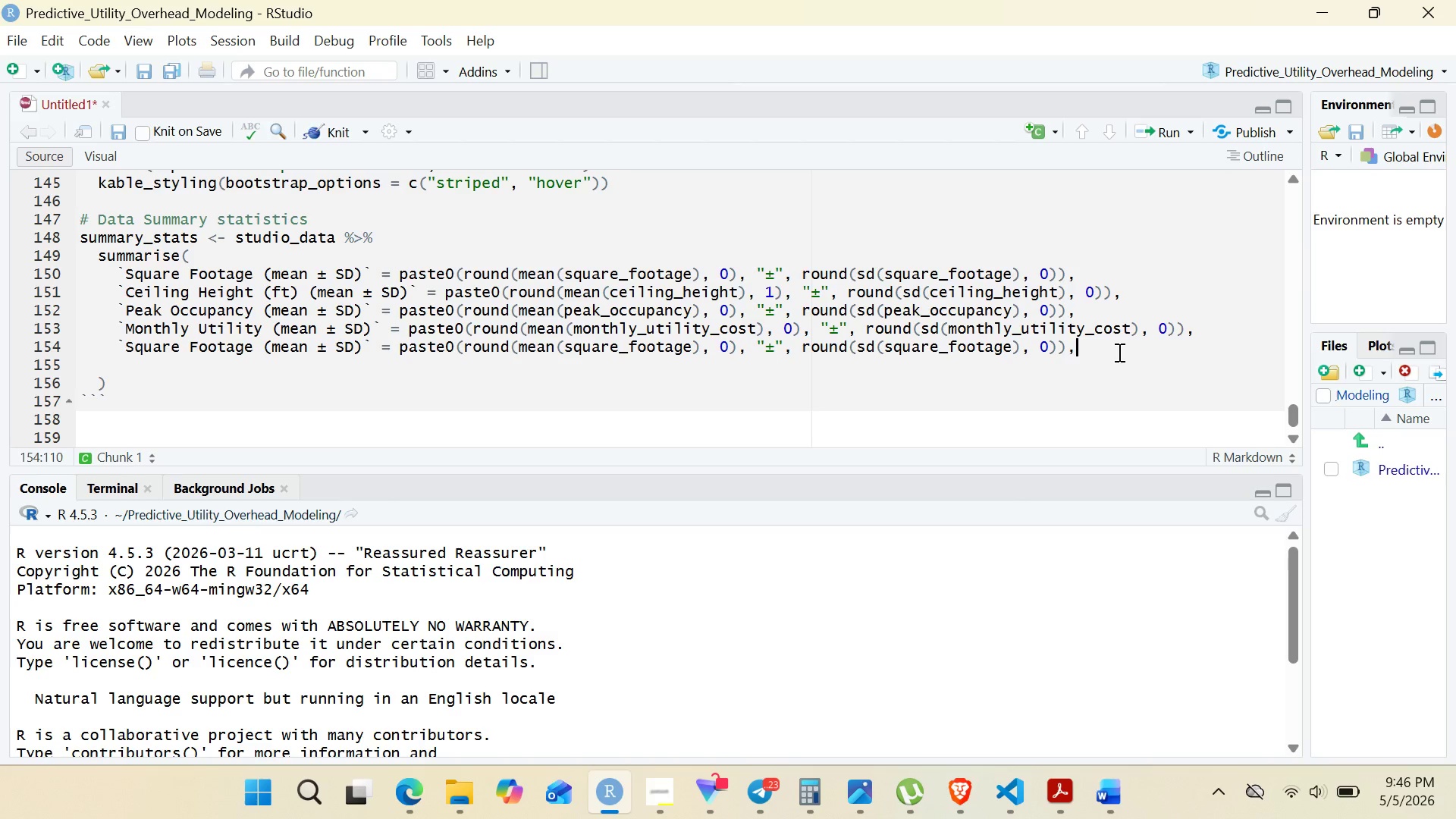 
key(Enter)
 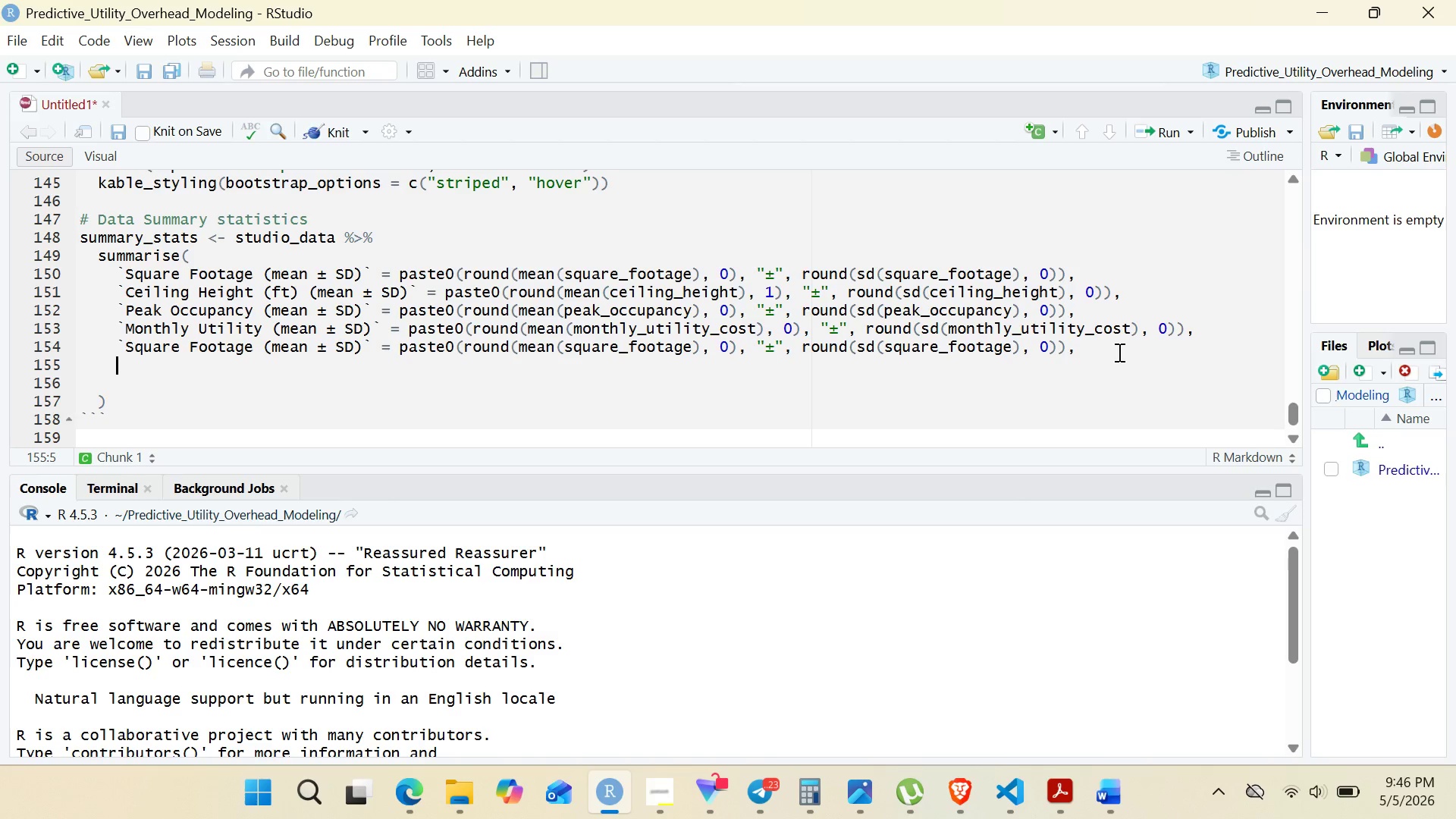 
key(Backspace)
 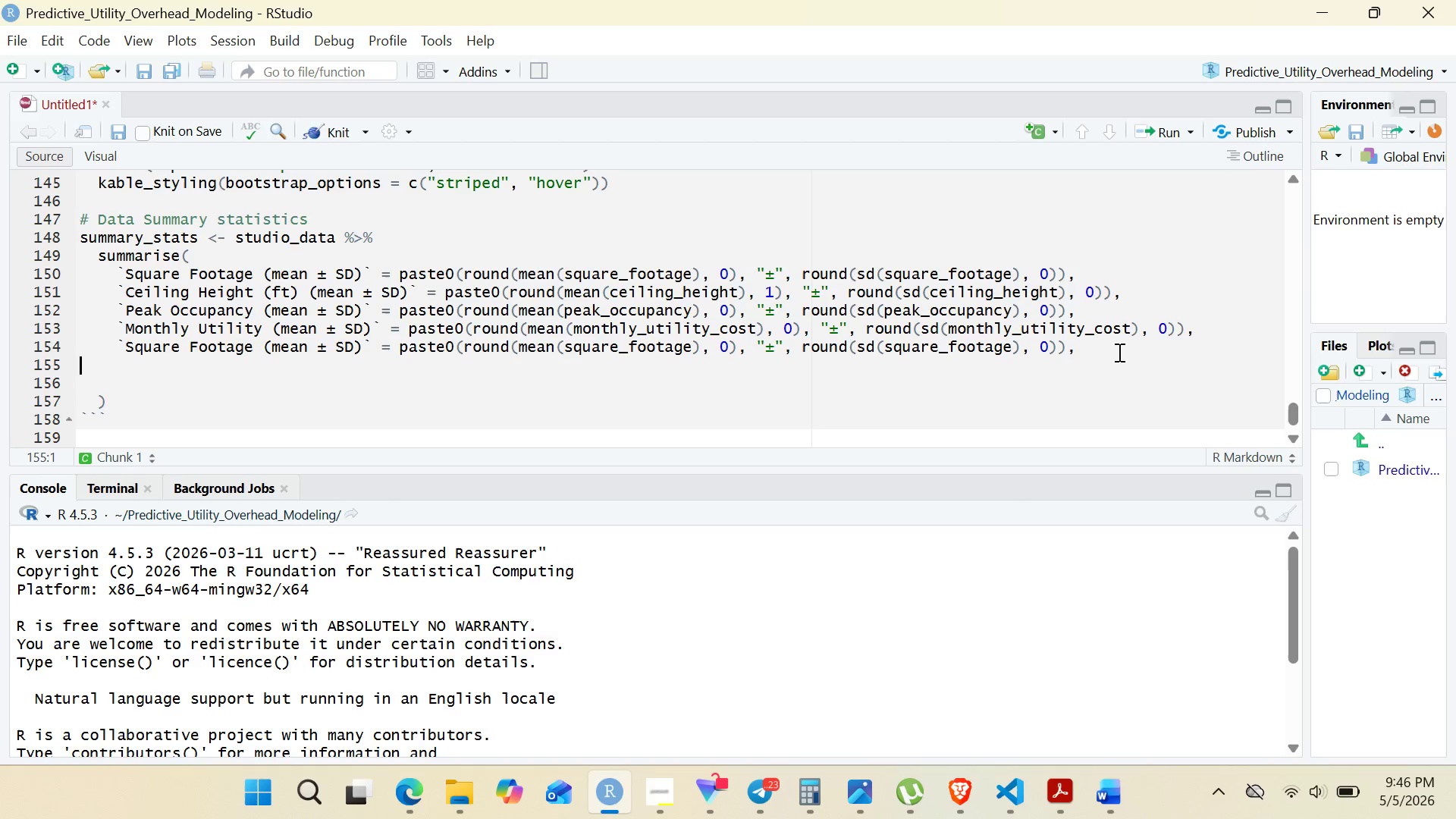 
key(Backspace)
 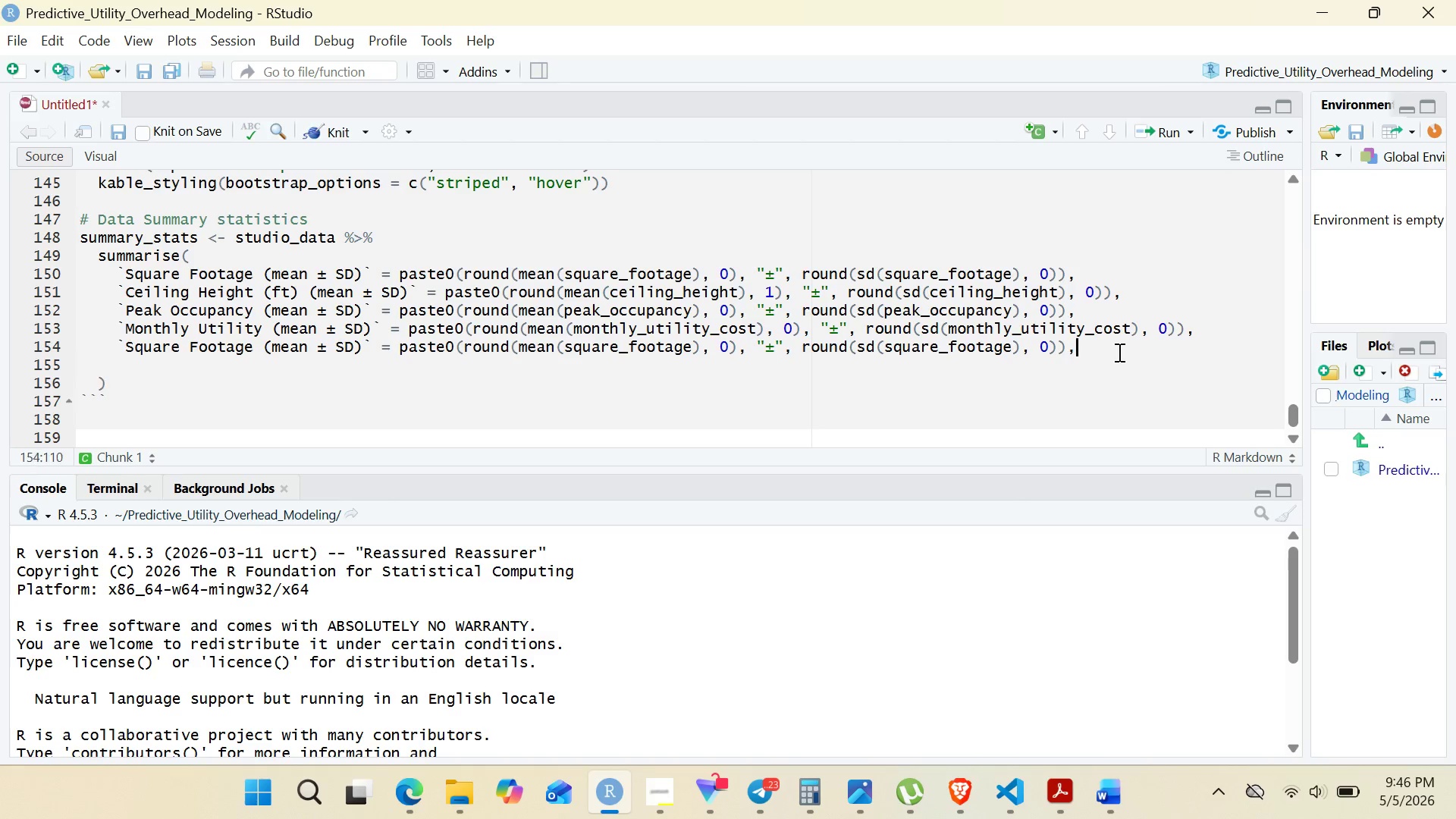 
key(Backspace)
 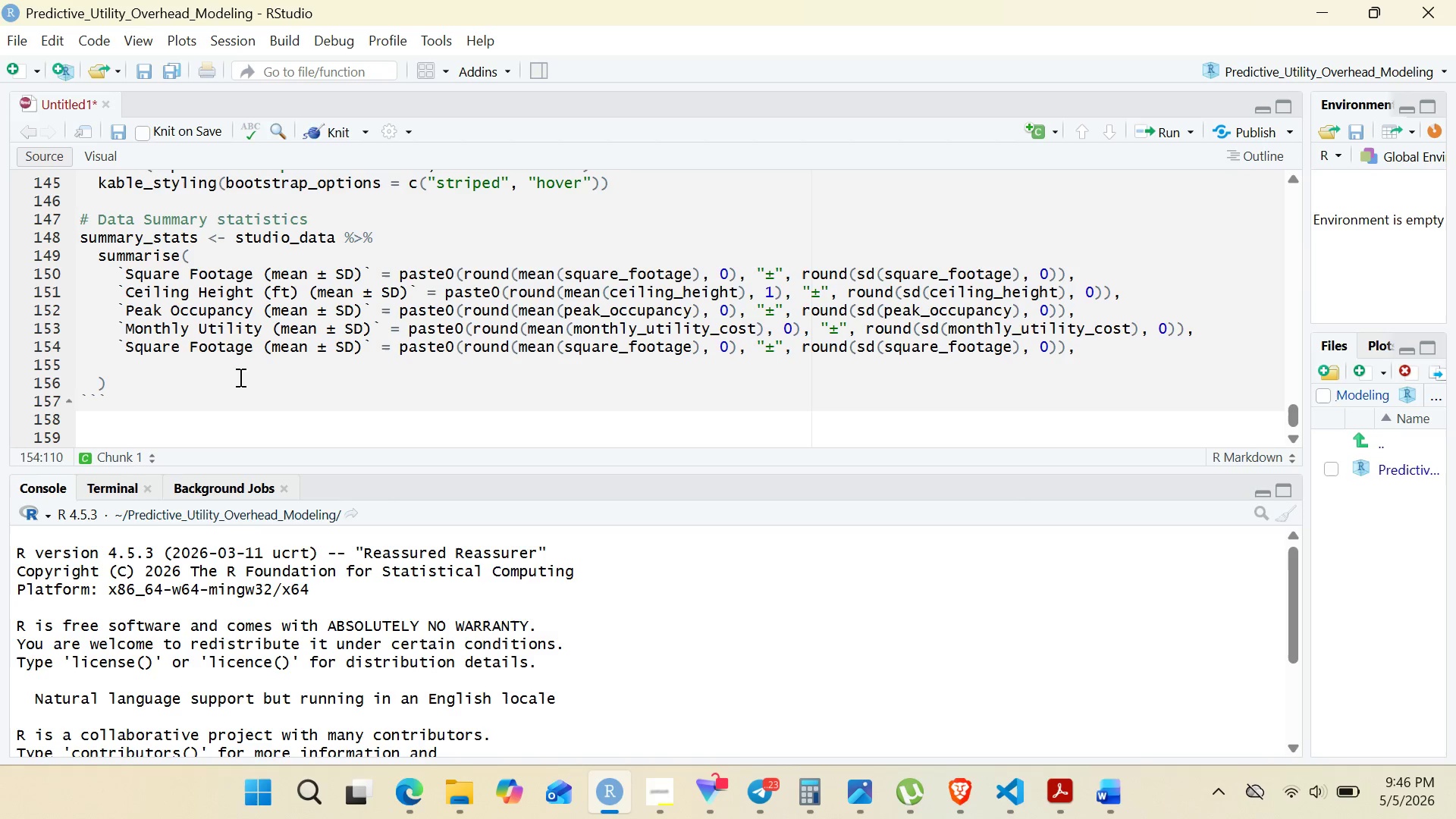 
left_click_drag(start_coordinate=[127, 347], to_coordinate=[257, 354])
 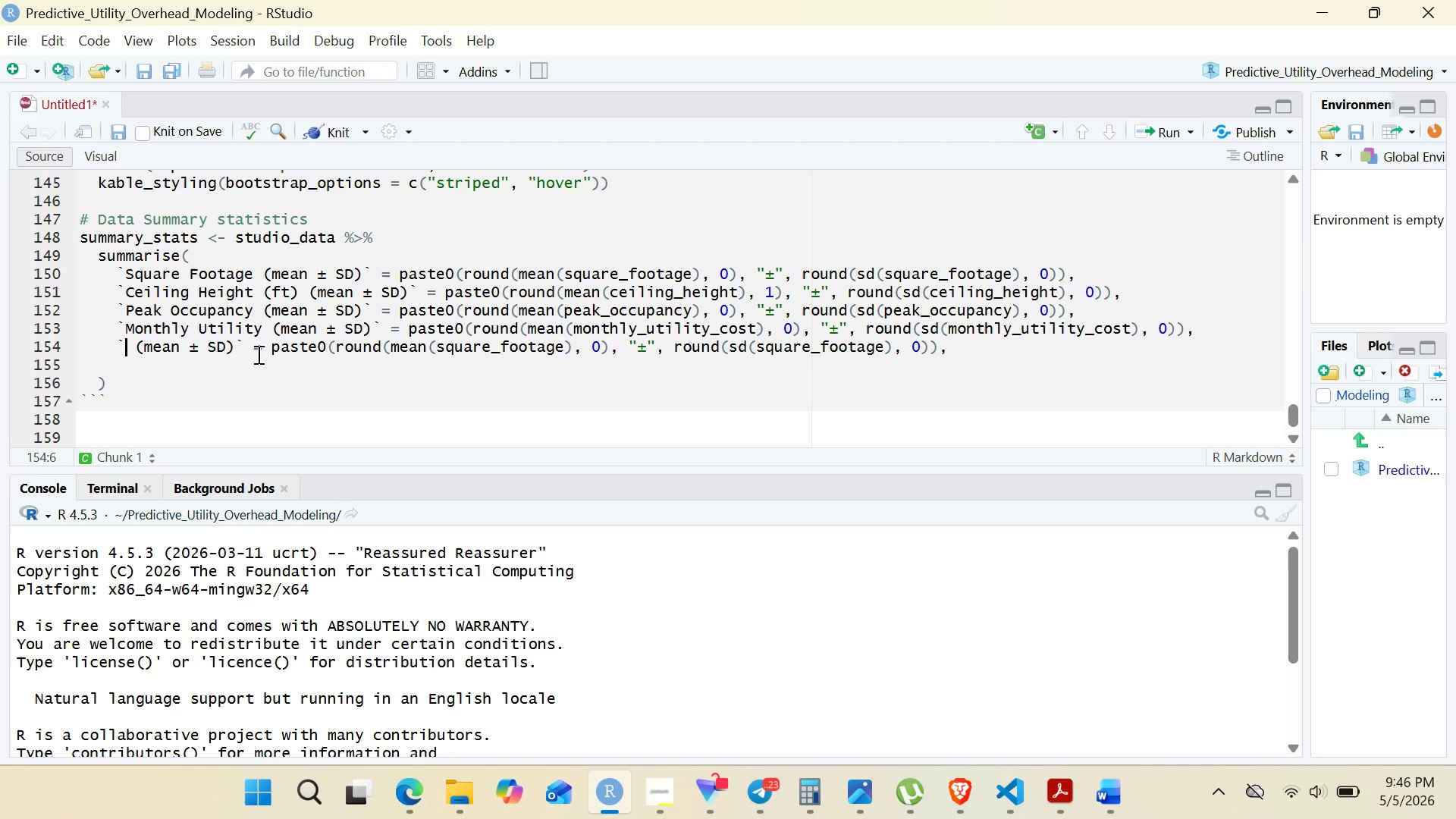 
key(Backspace)
type(Monthly_)
key(Backspace)
type( M)
 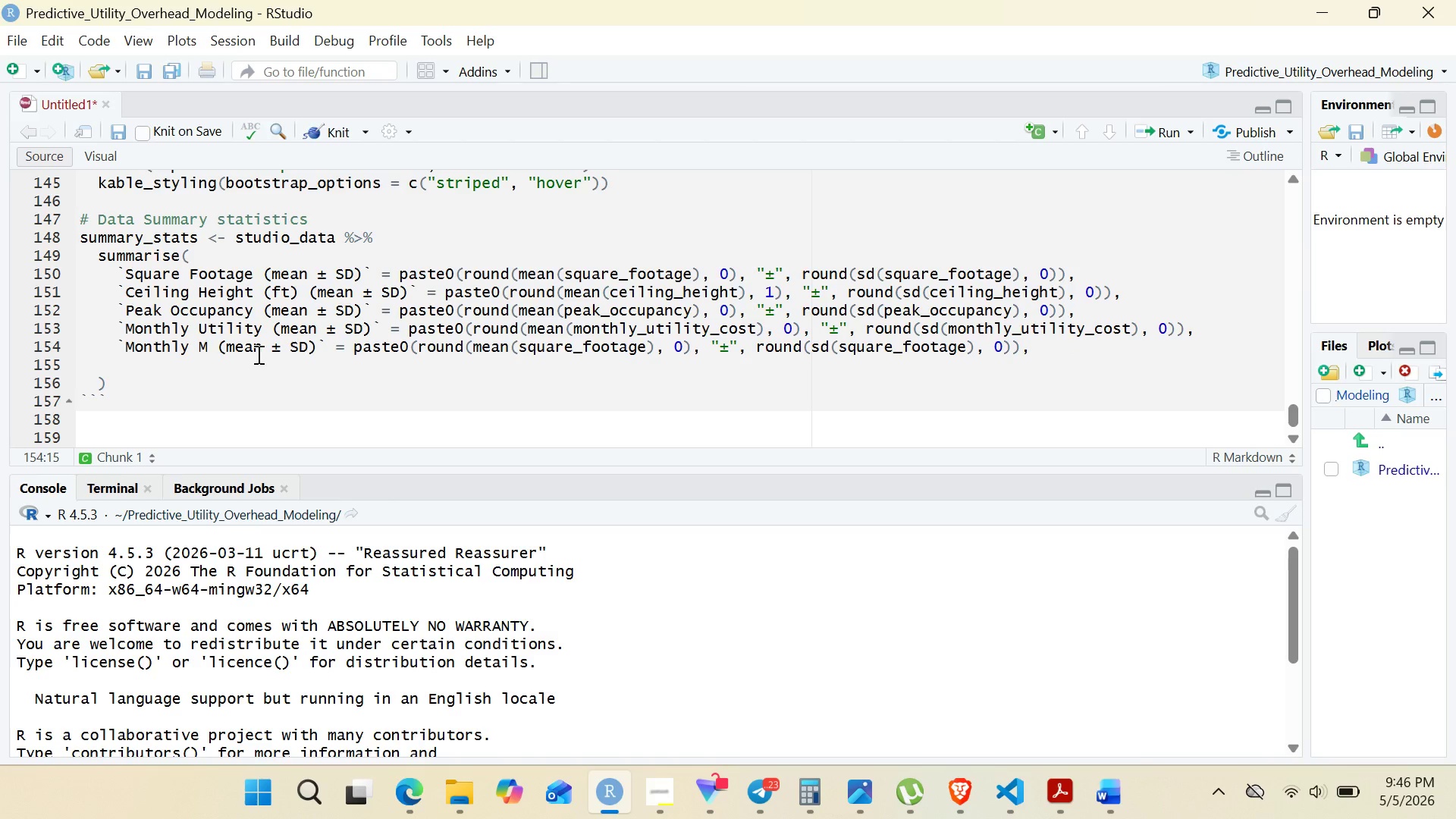 
wait(52.73)
 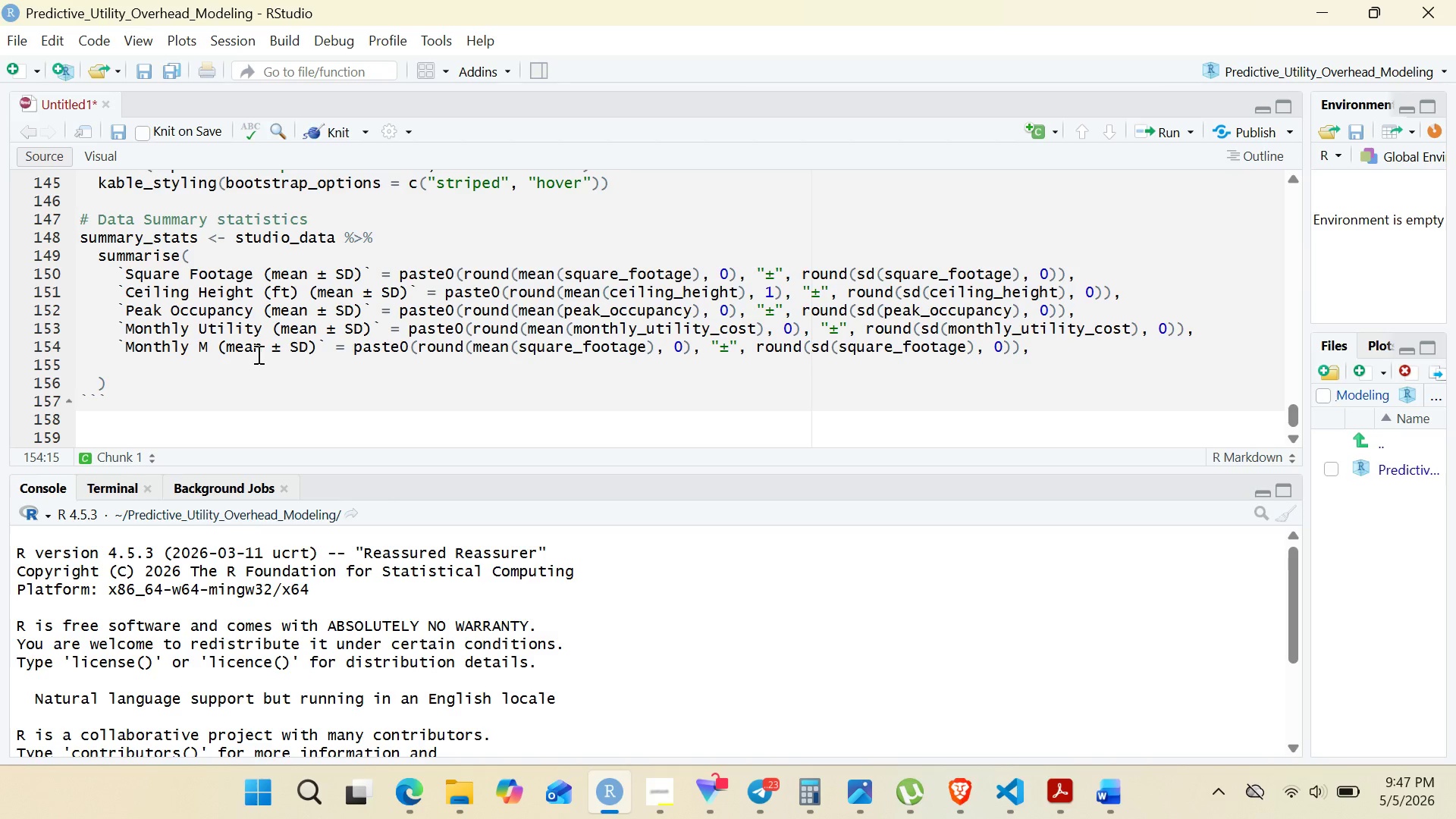 
type(aint)
 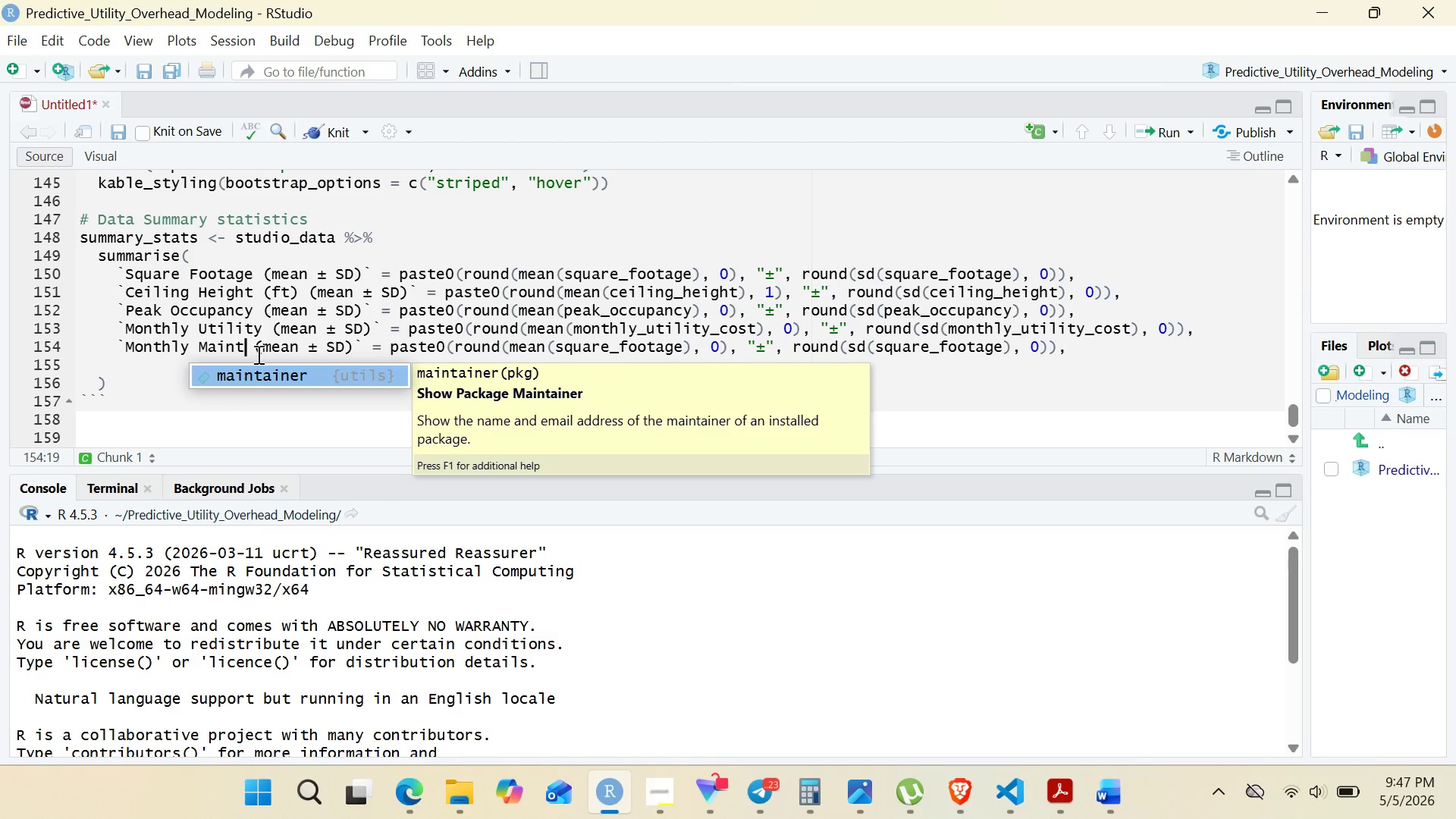 
type(enance)
 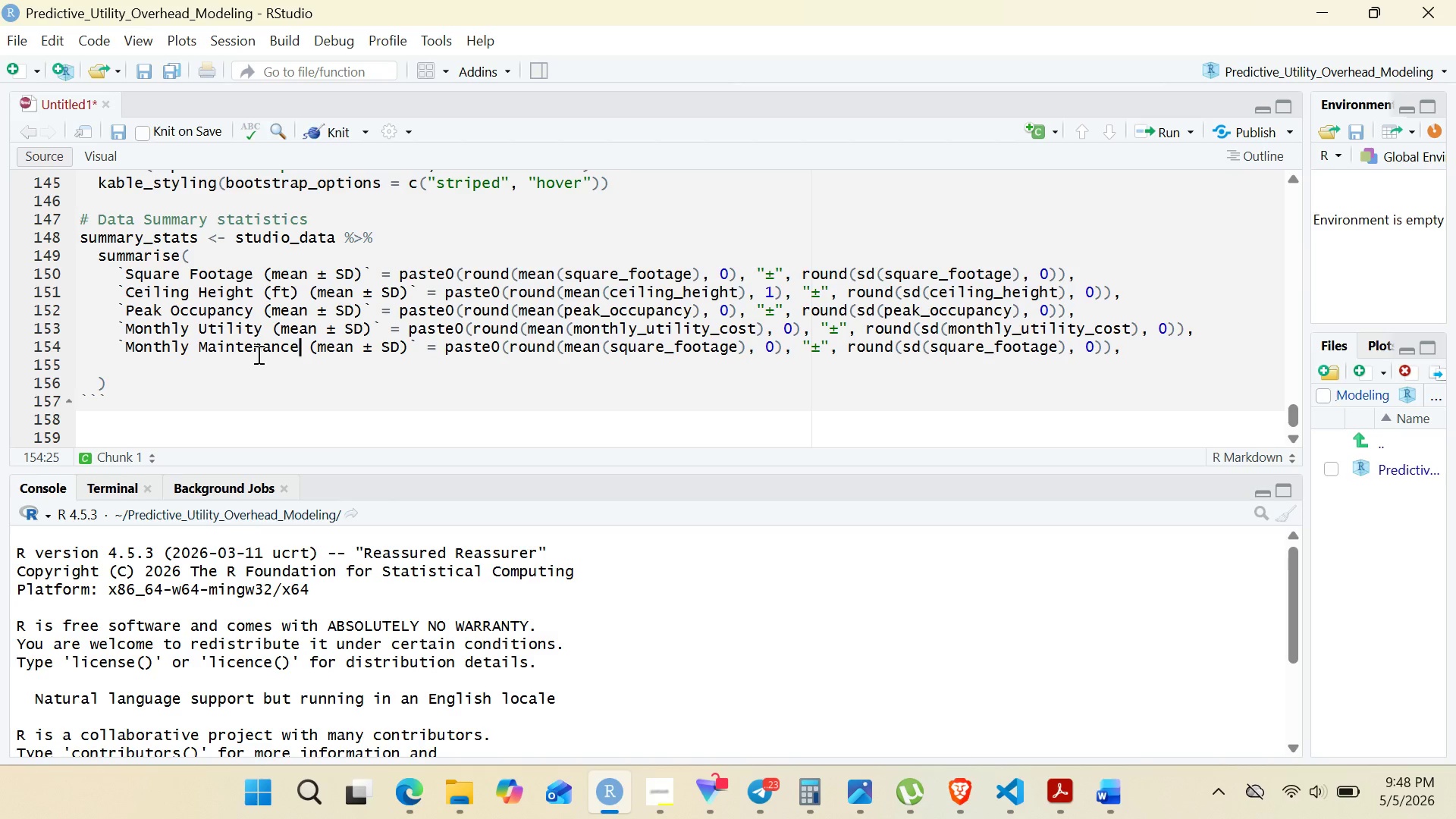 
wait(80.39)
 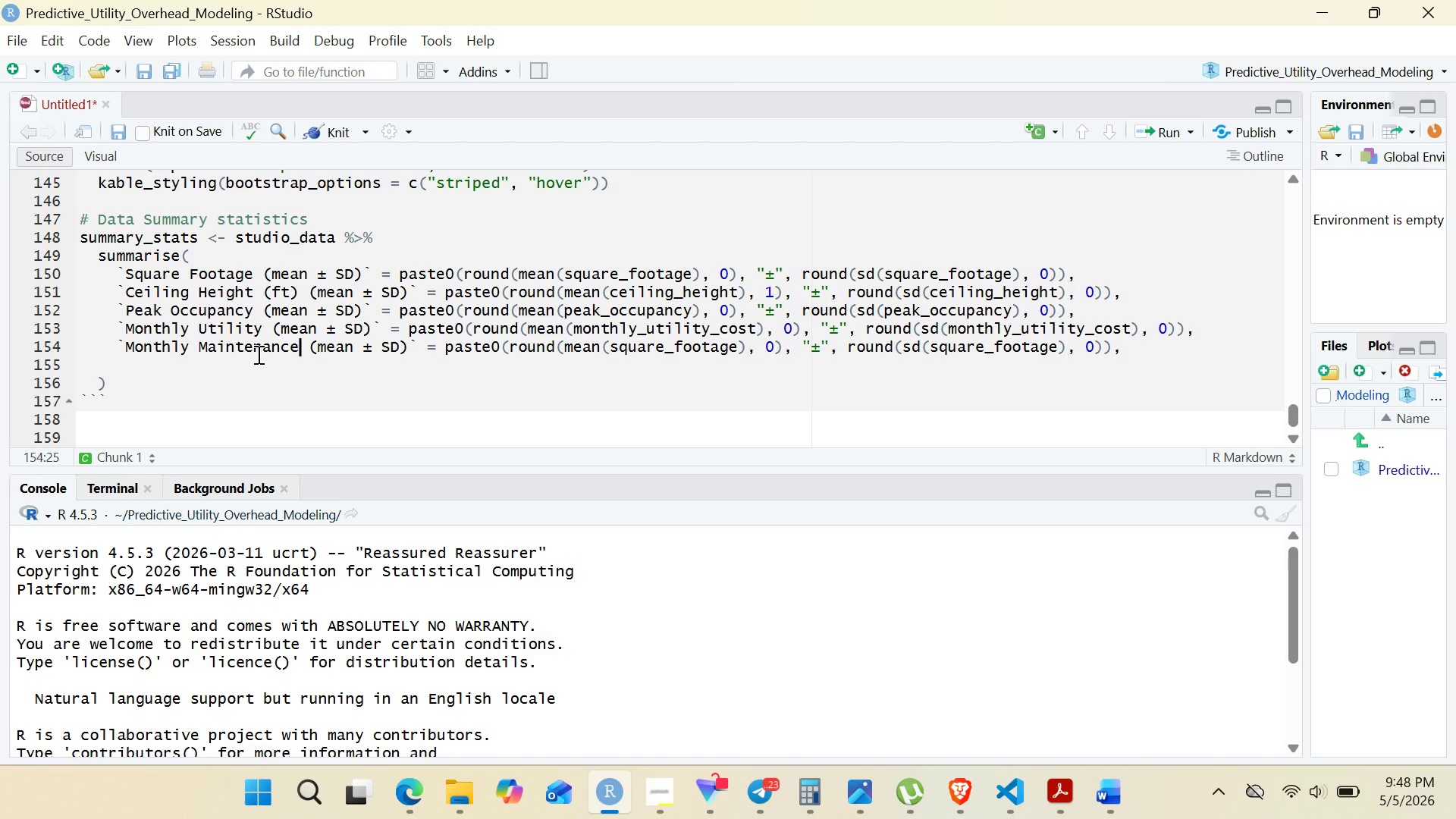 
double_click([687, 343])
 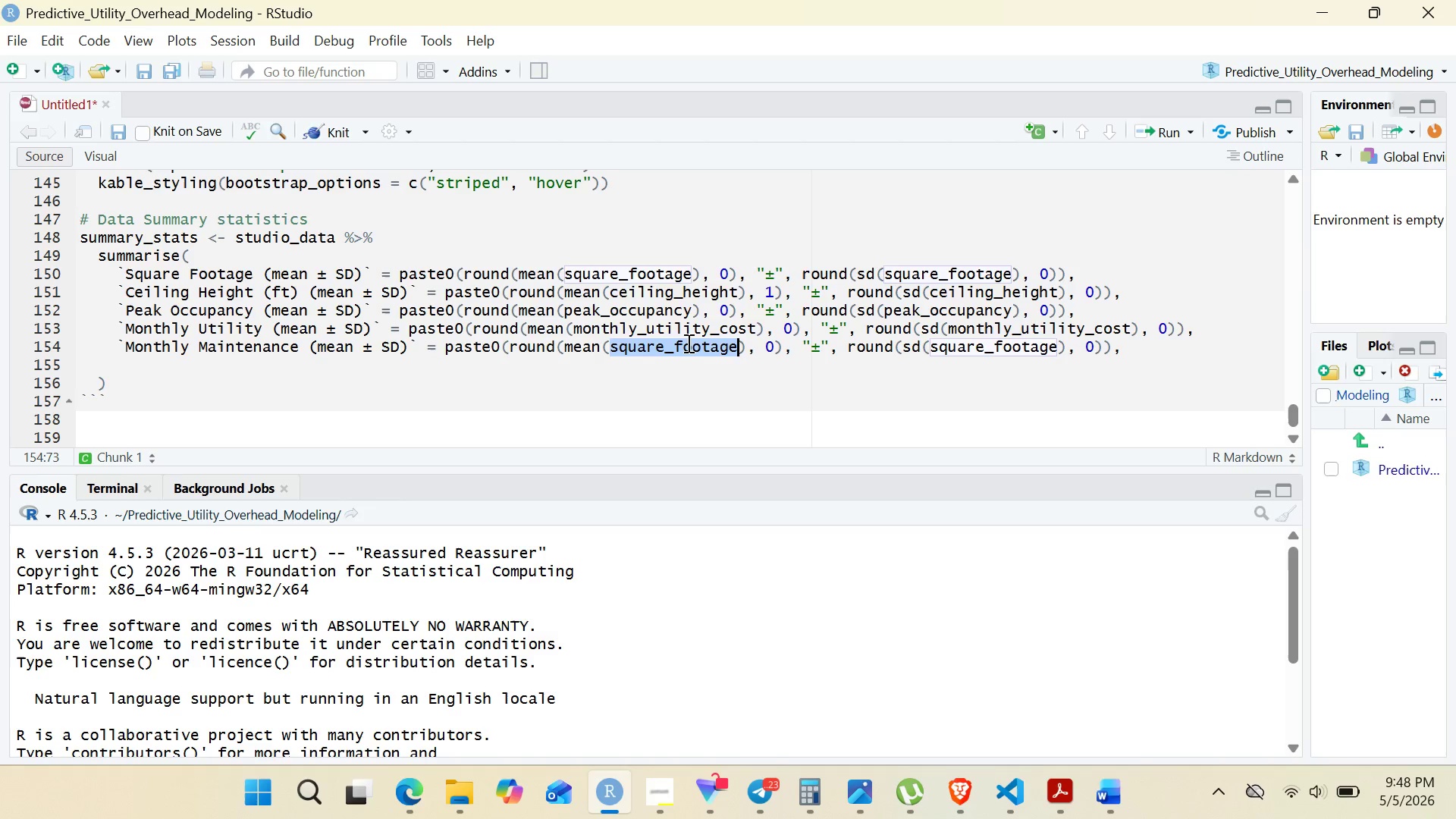 
key(Backspace)
type(monthly_)
 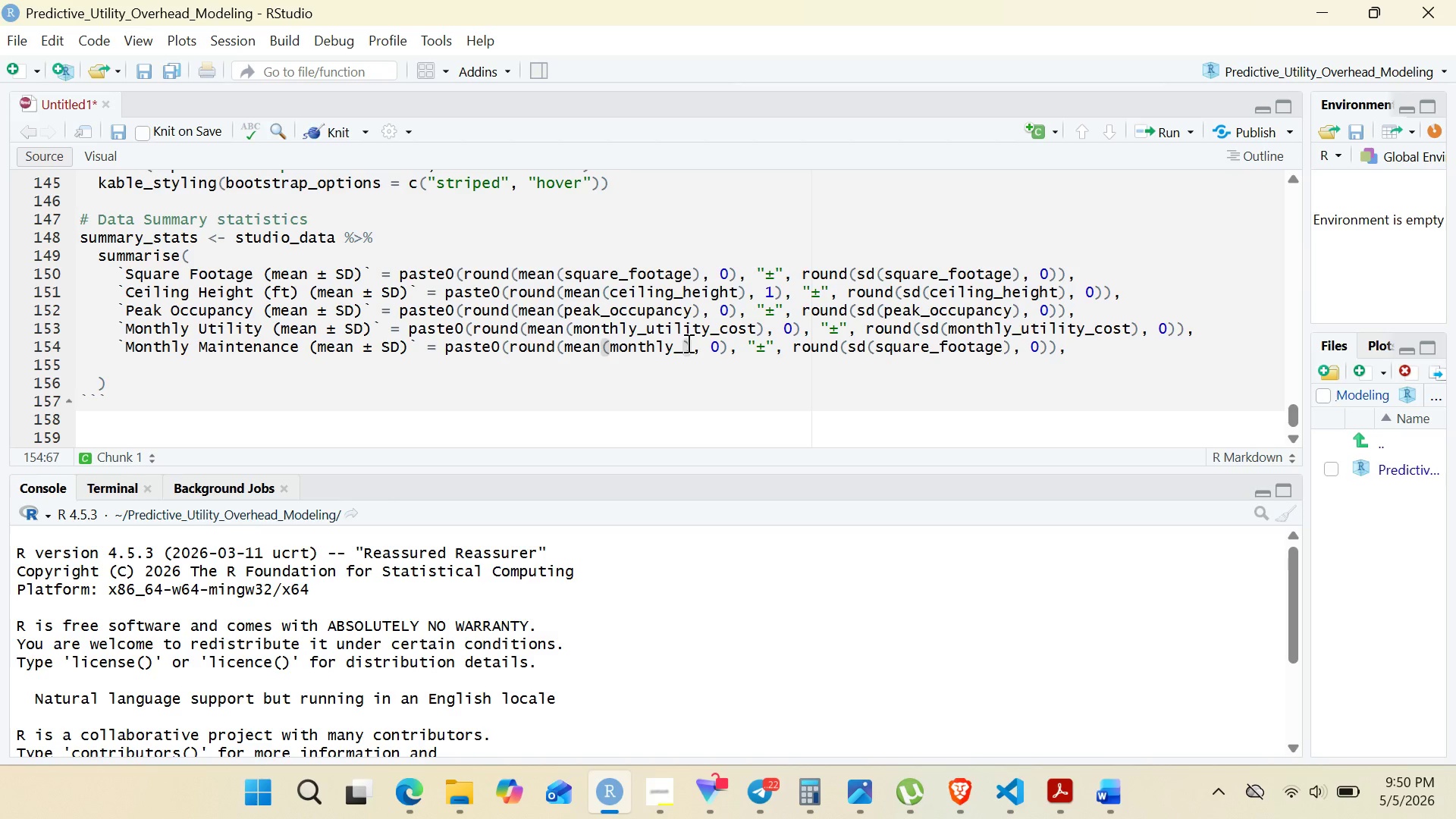 
wait(70.81)
 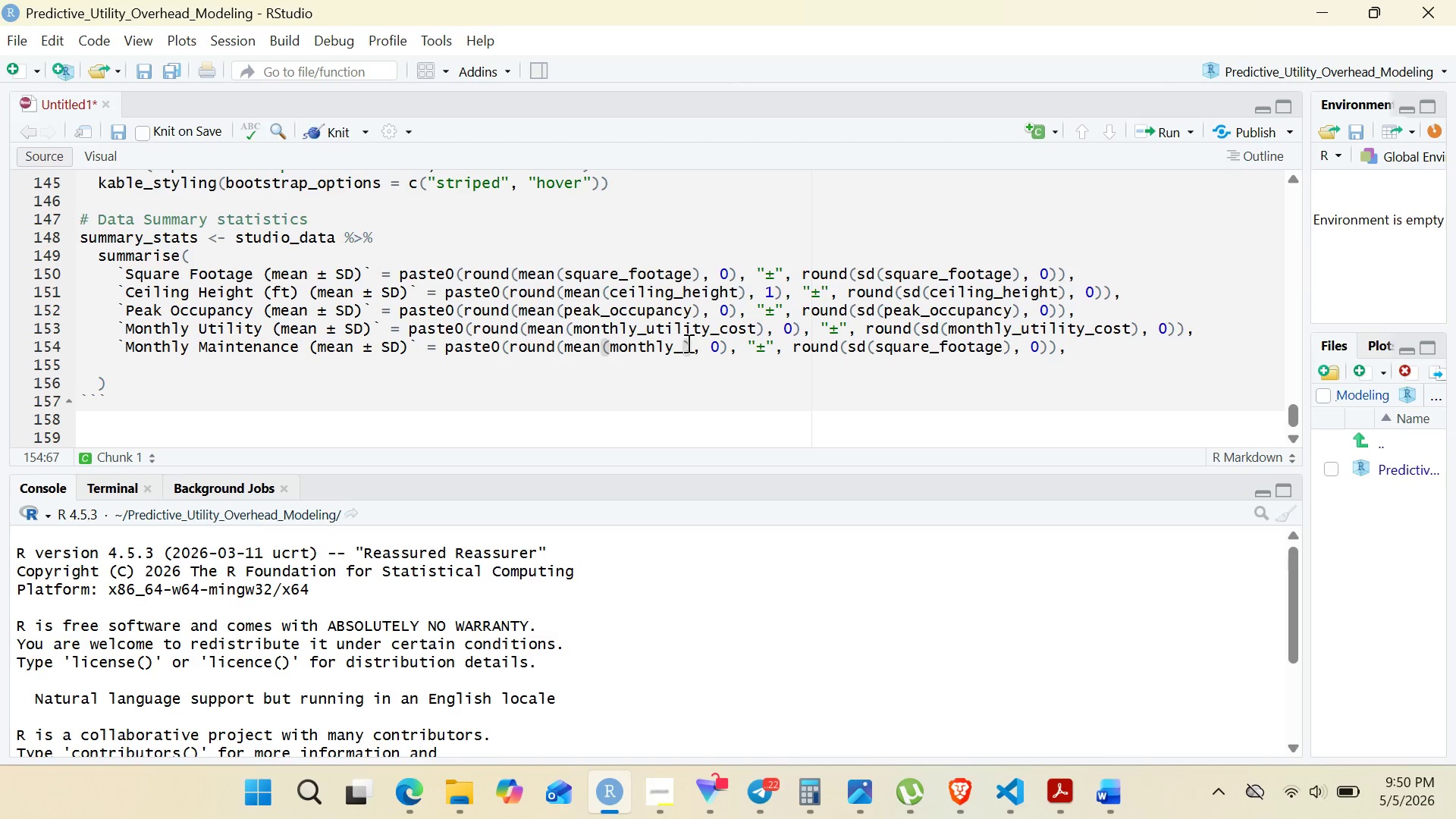 
type(maintainance_cost)
 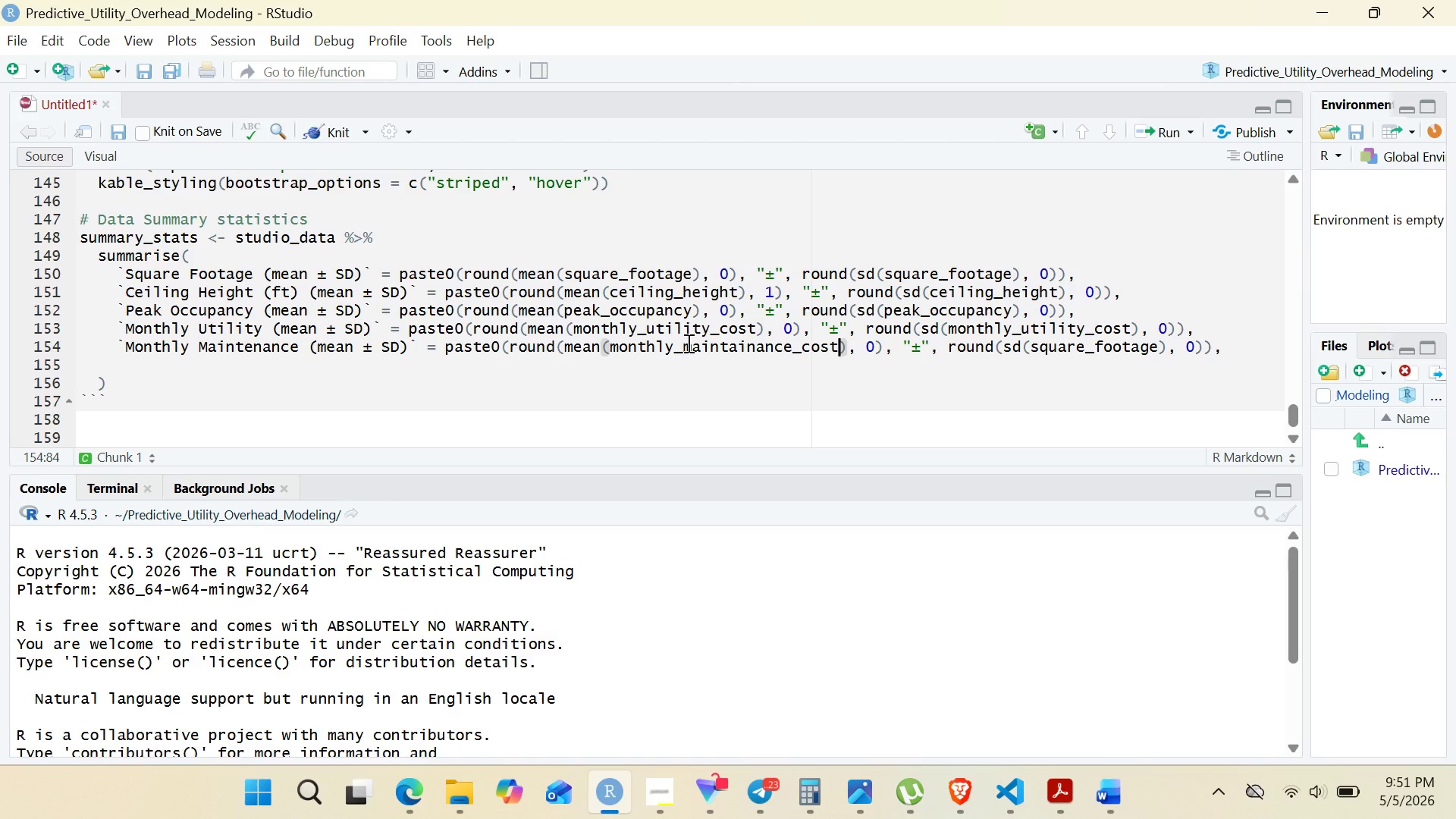 
wait(54.42)
 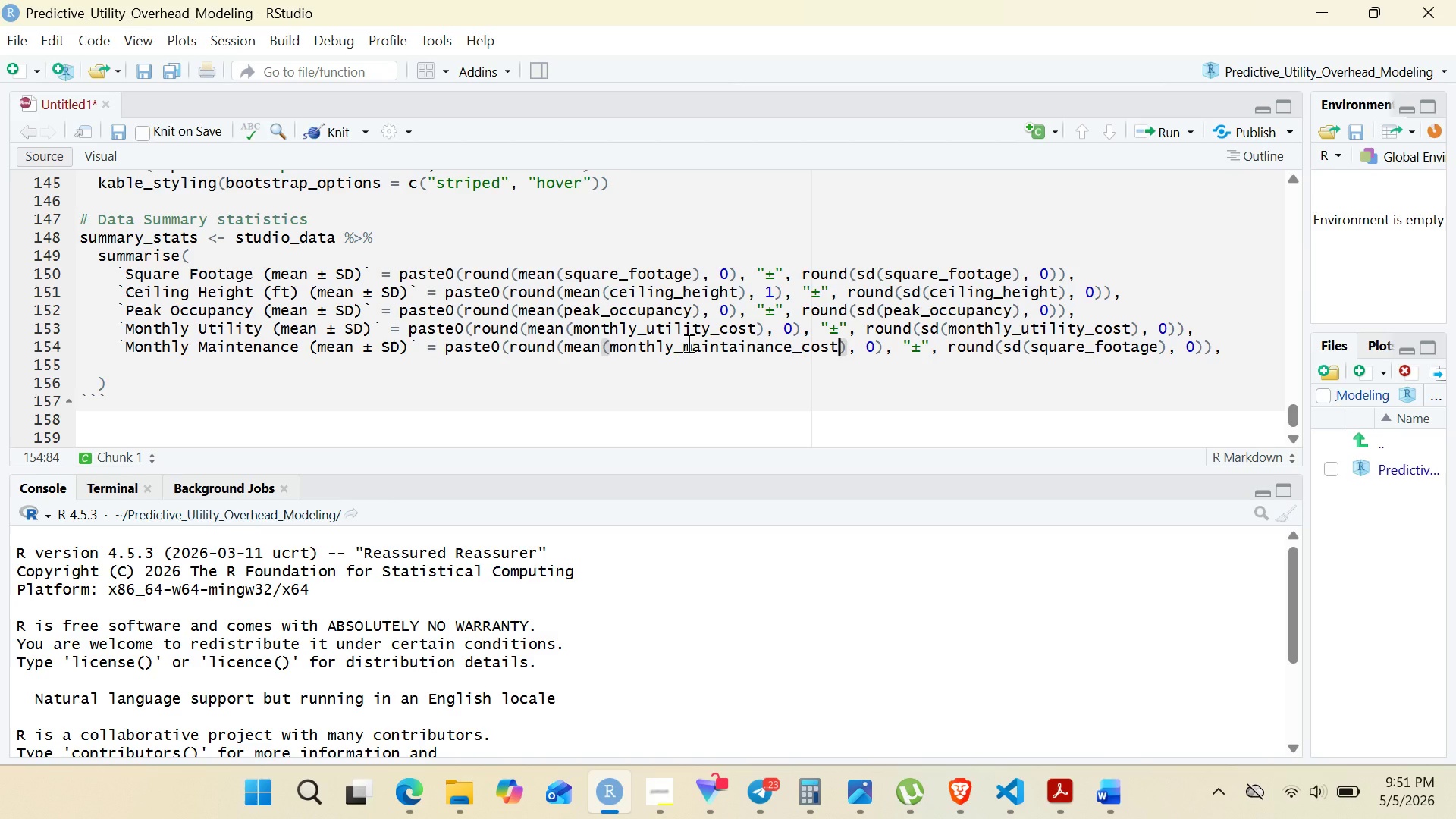 
double_click([791, 347])
 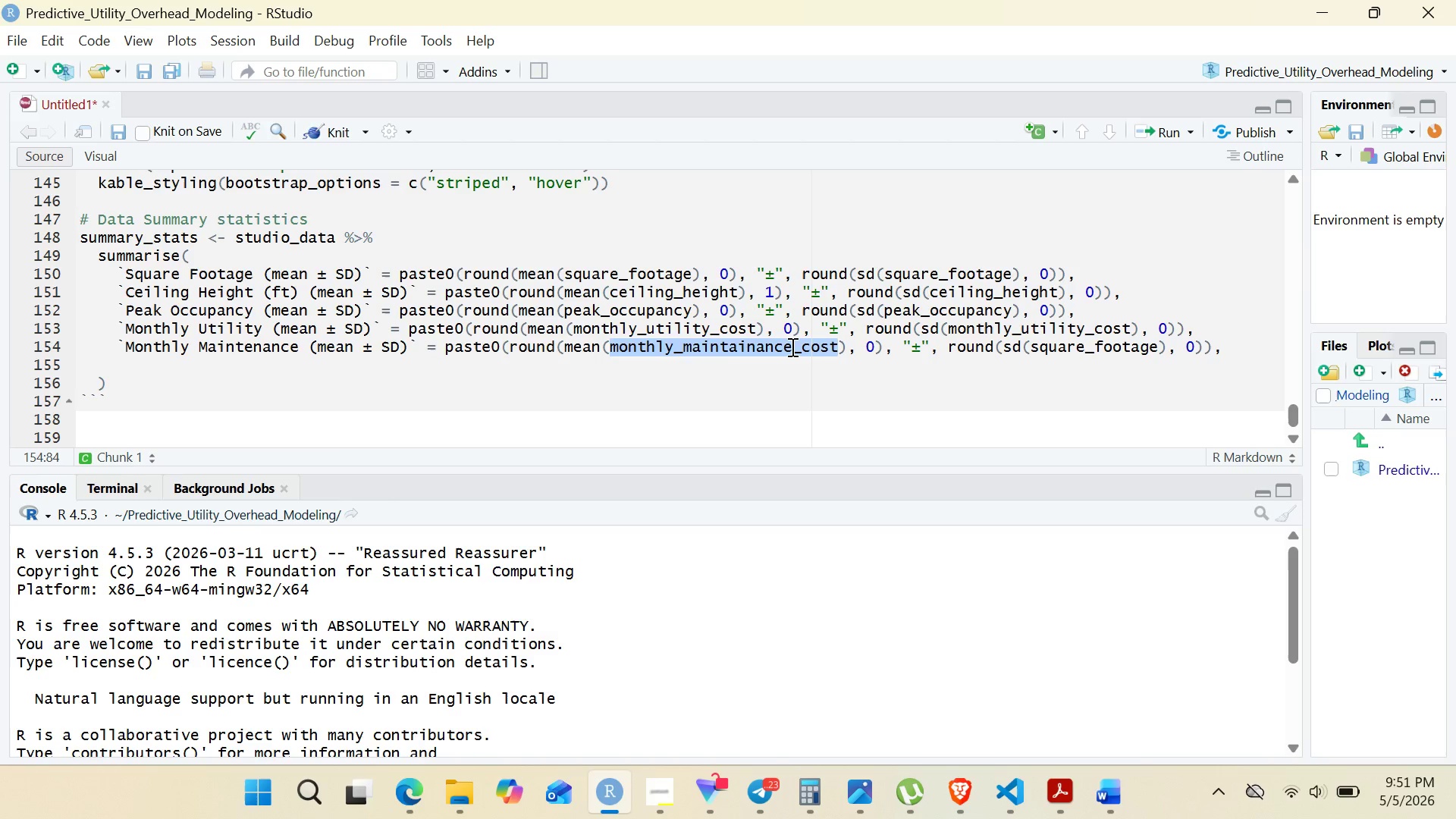 
key(Control+C)
 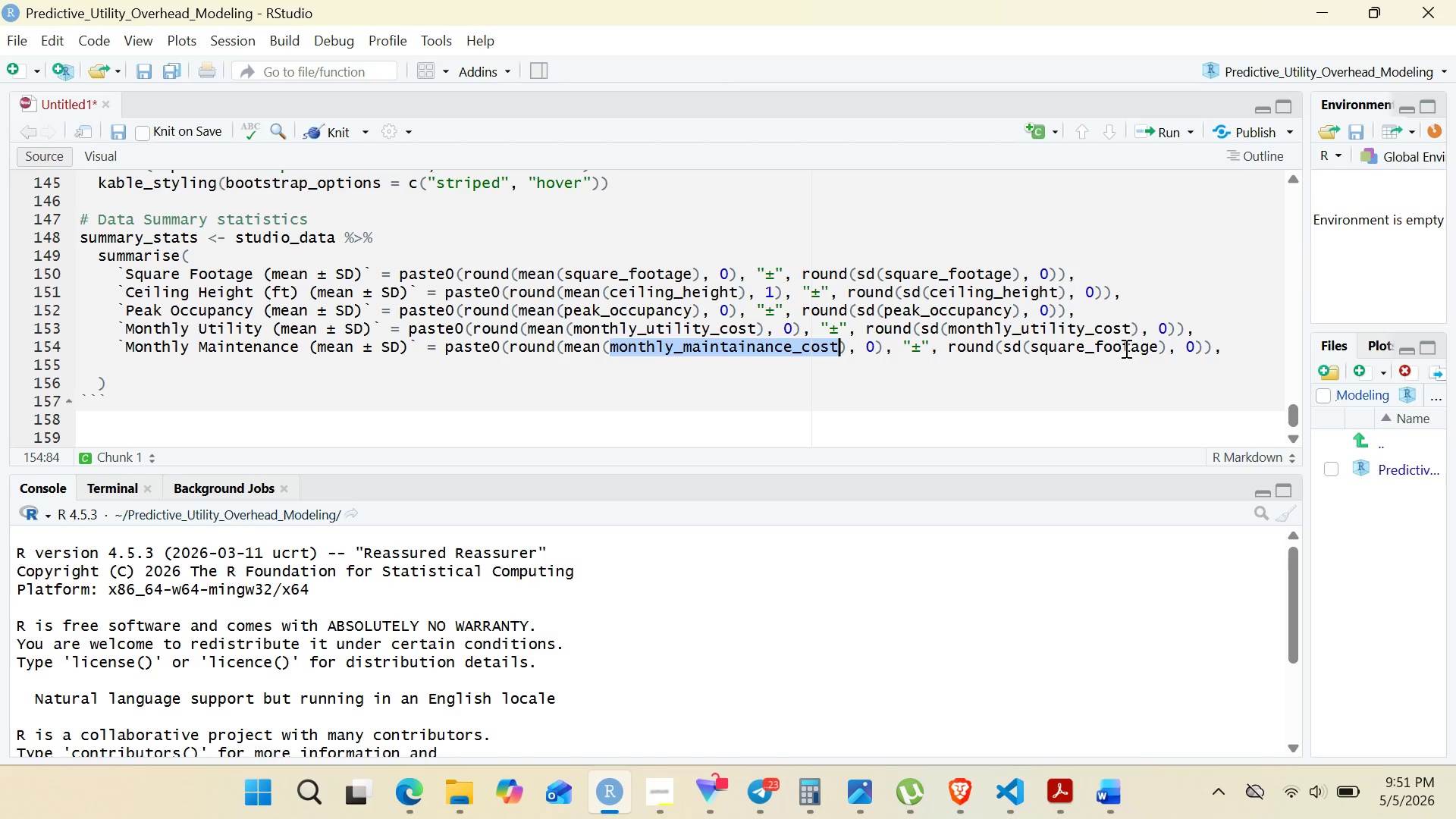 
double_click([1125, 348])
 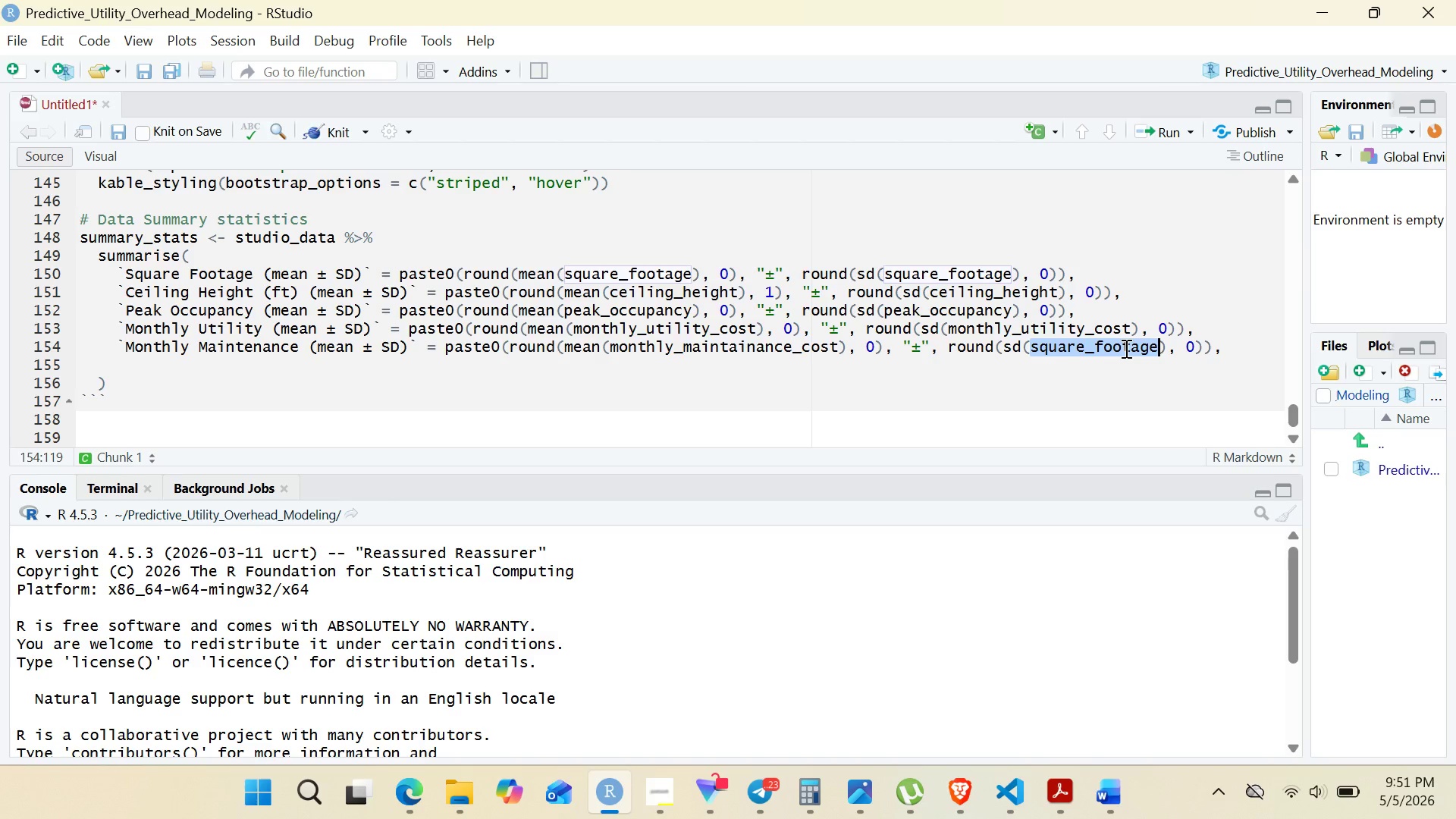 
key(Control+ControlLeft)
 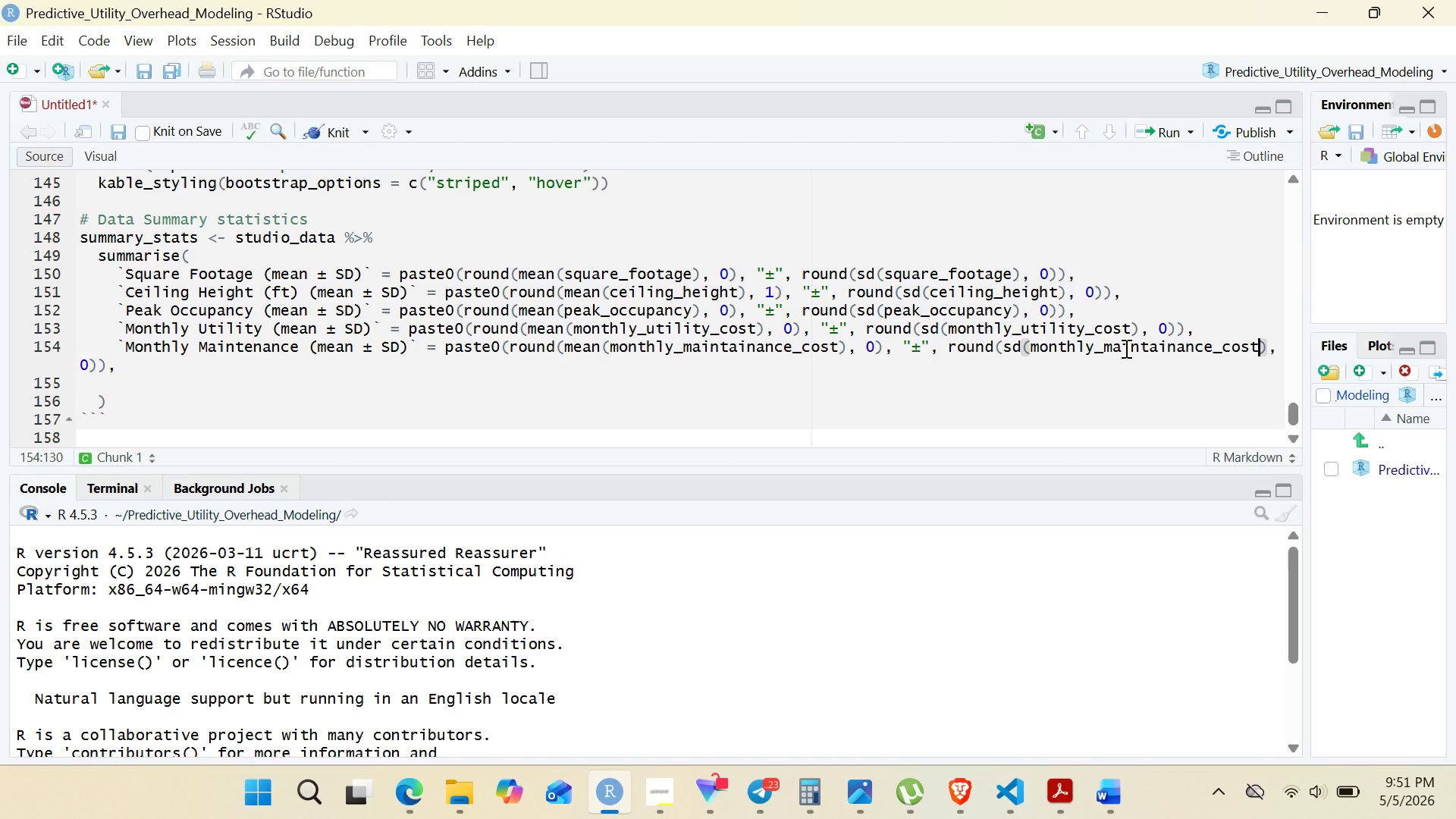 
key(Control+V)
 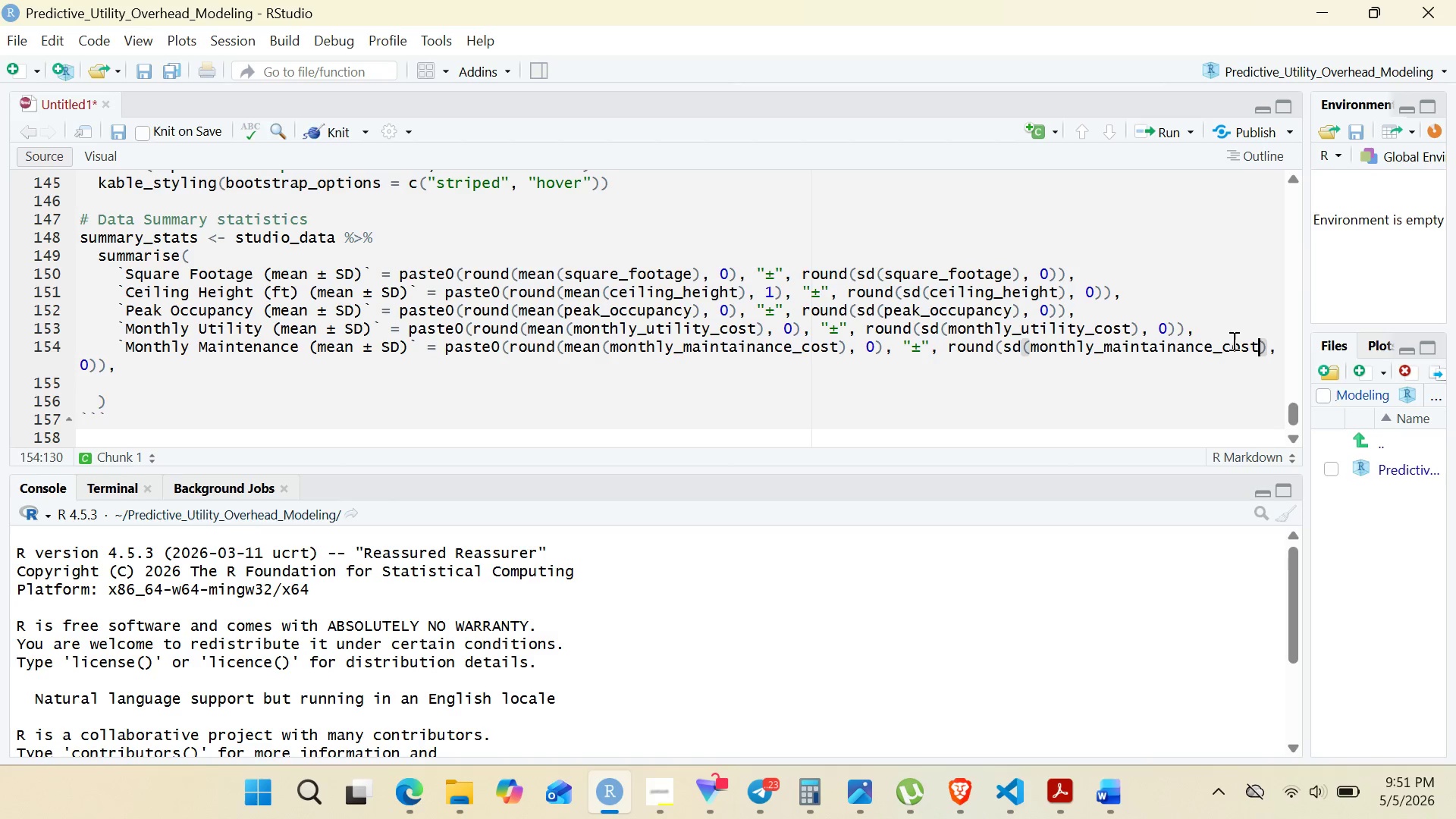 
wait(7.22)
 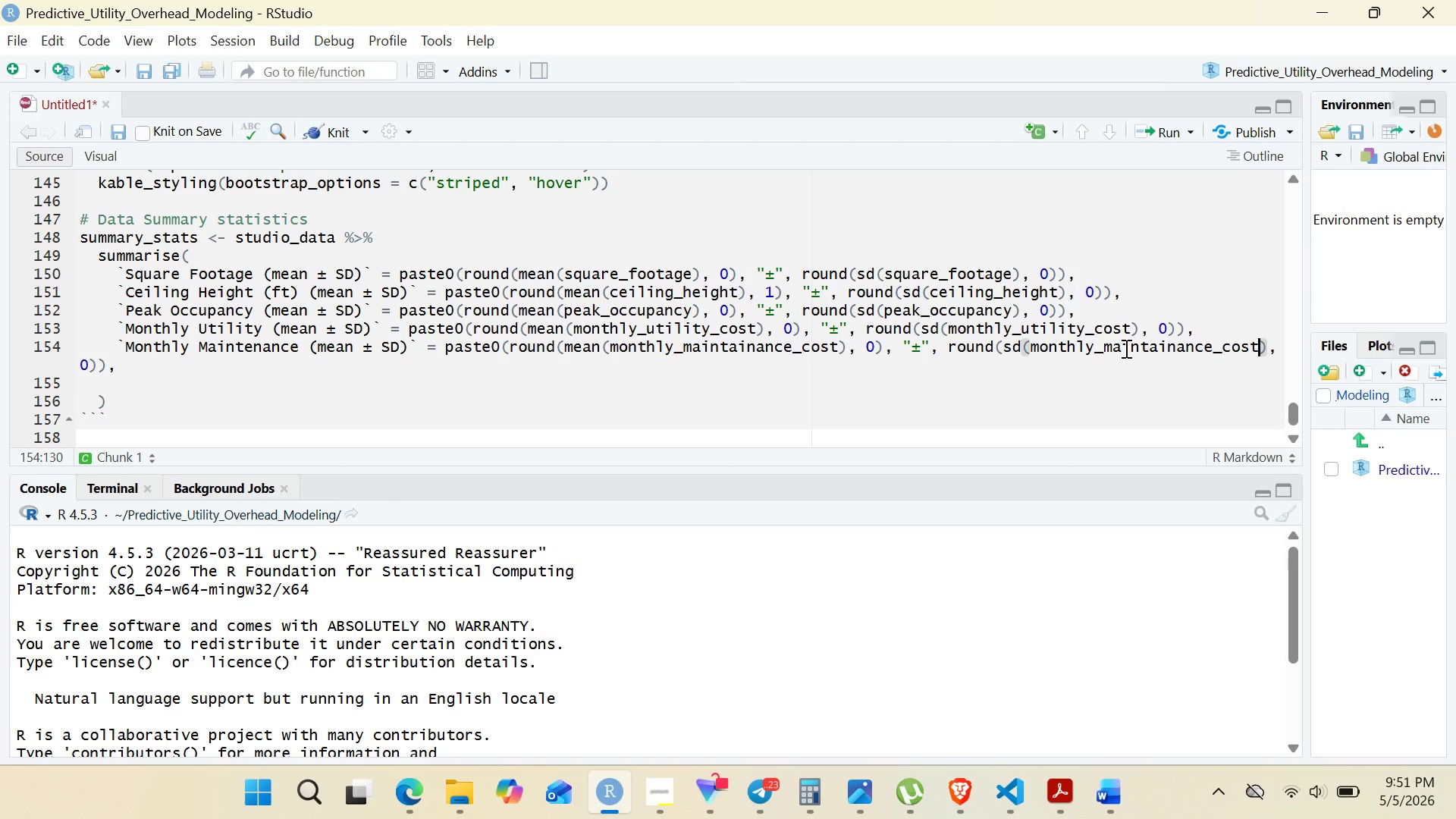 
key(Control+Z)
 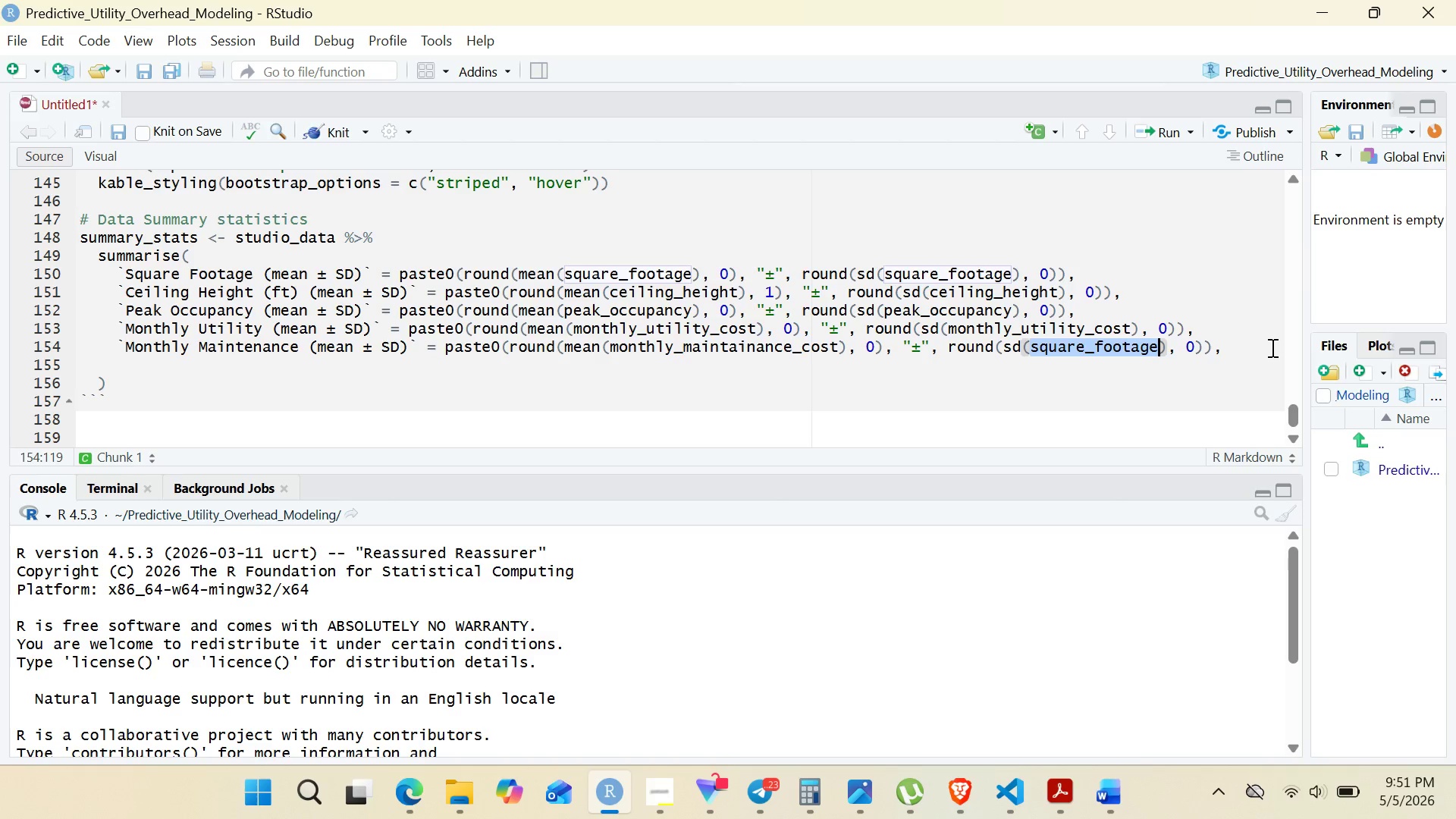 
key(Control+V)
 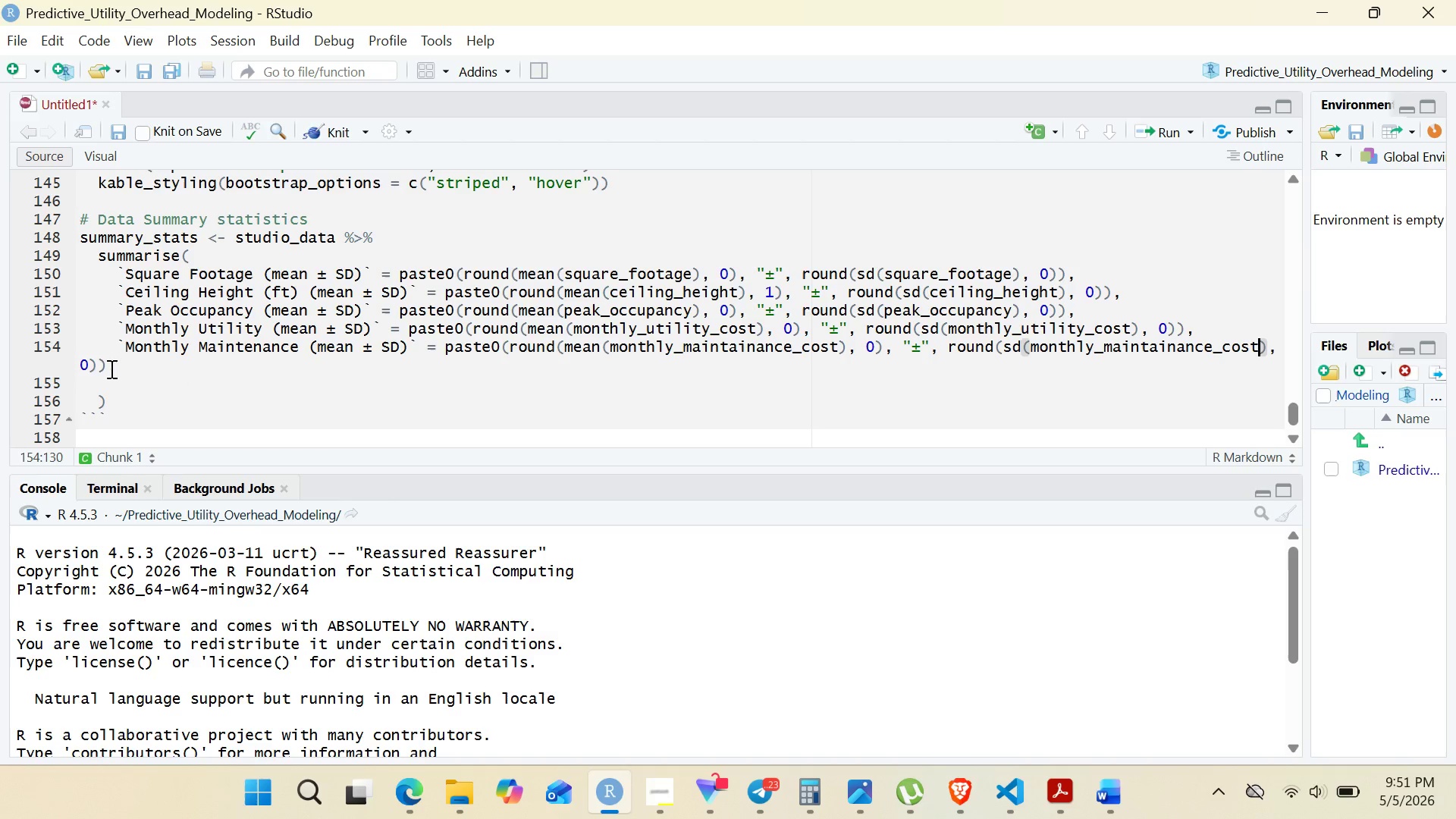 
left_click([118, 372])
 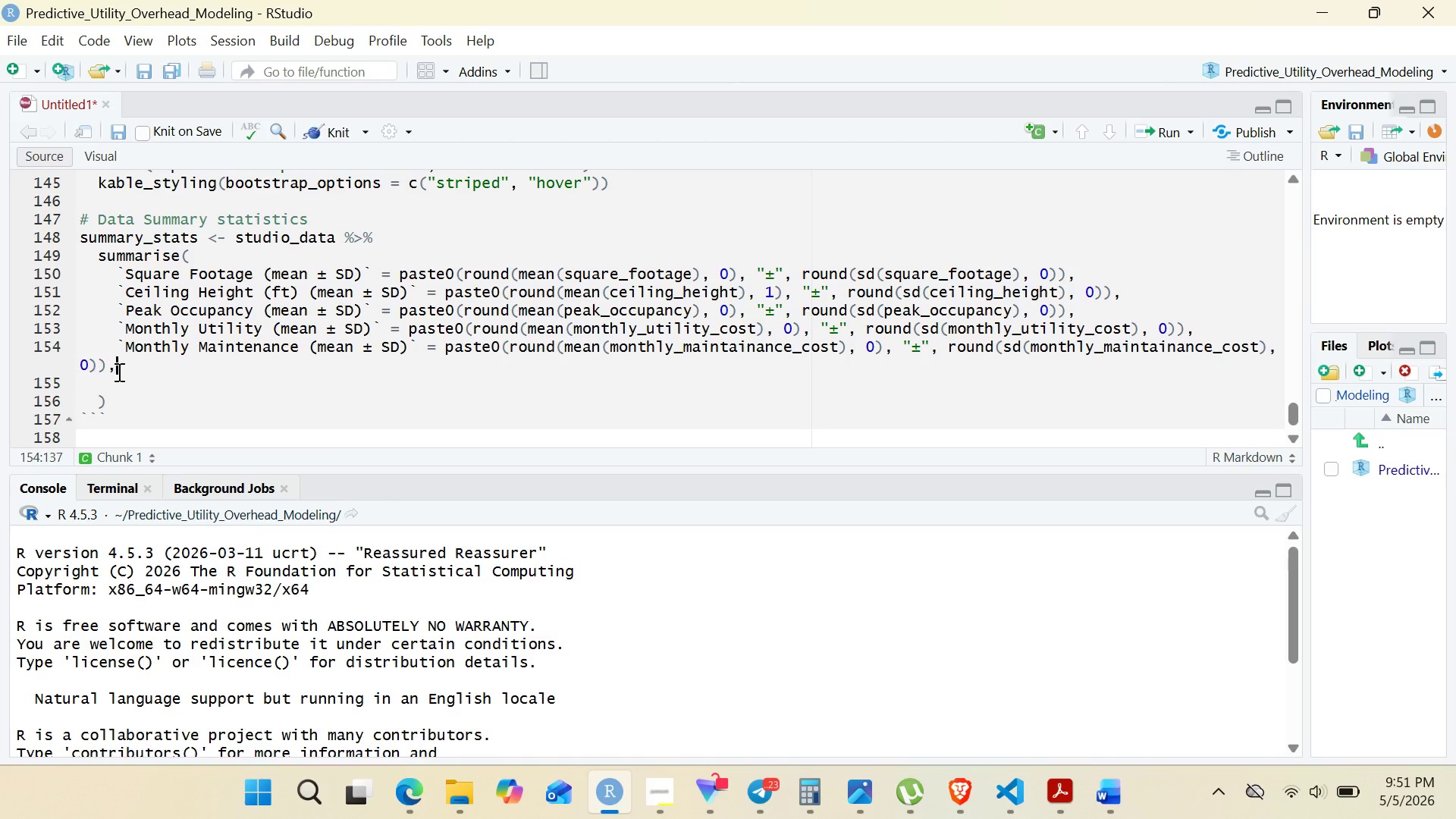 
key(Backspace)
 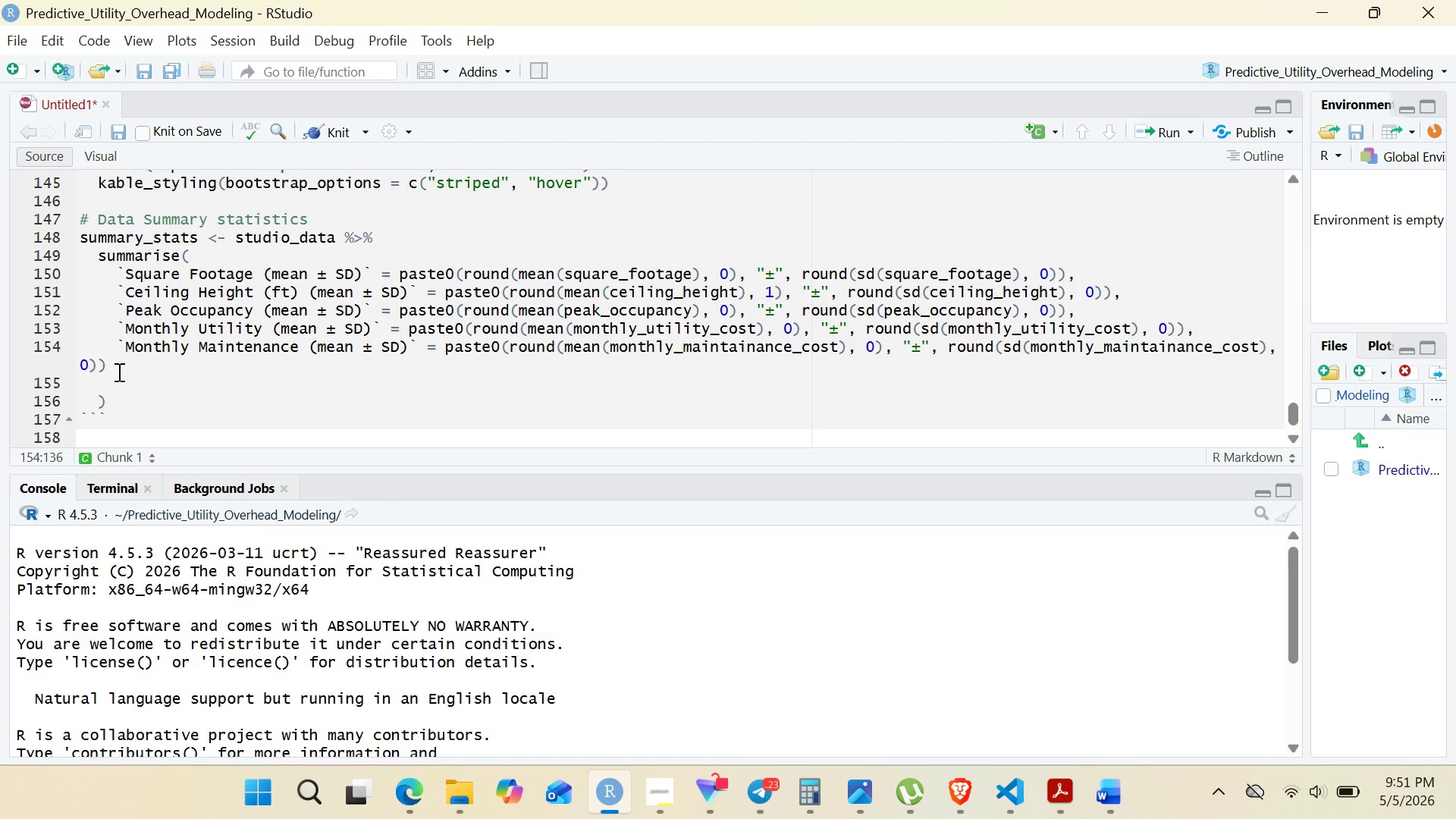 
wait(8.64)
 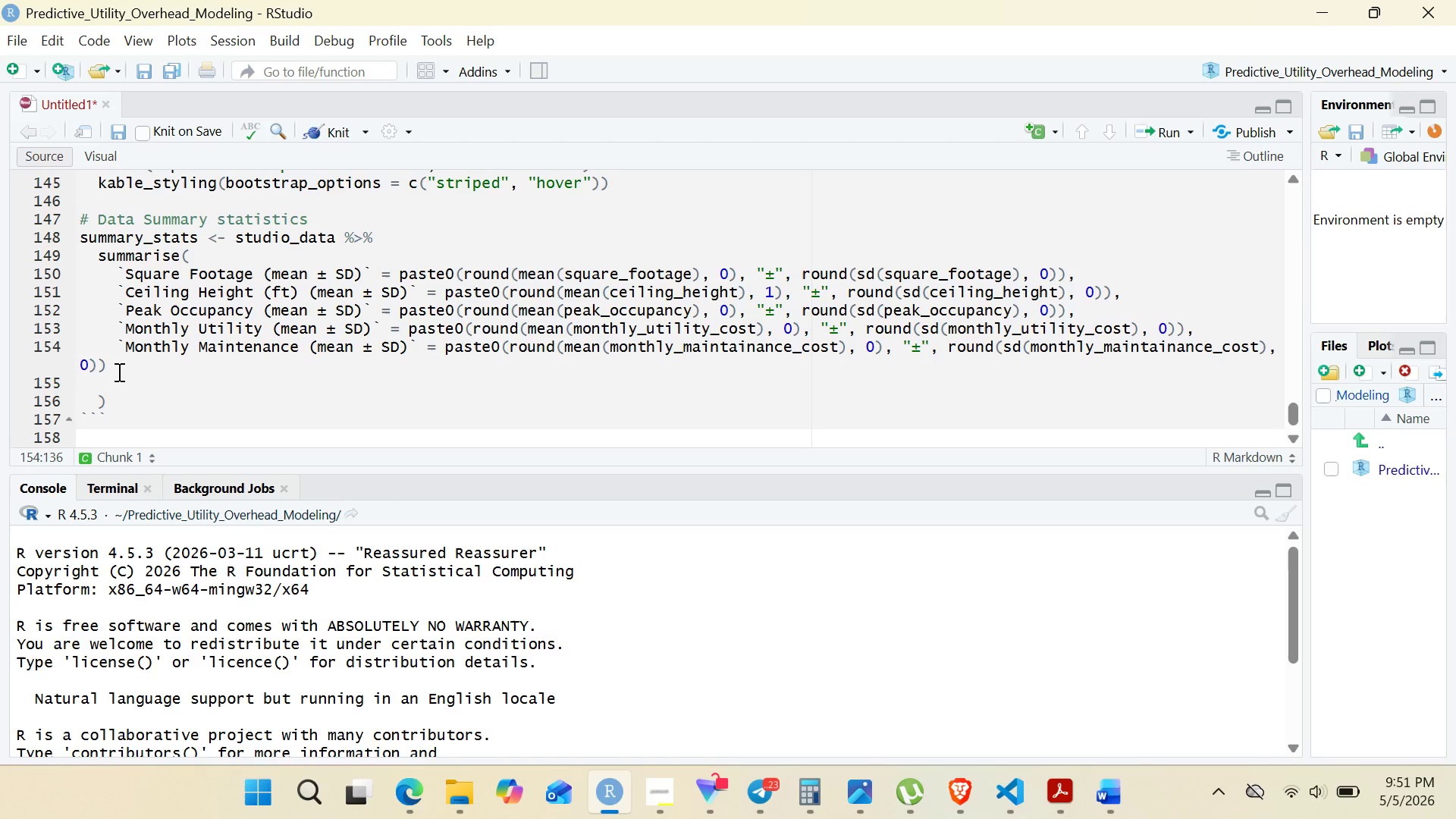 
left_click([1089, 293])
 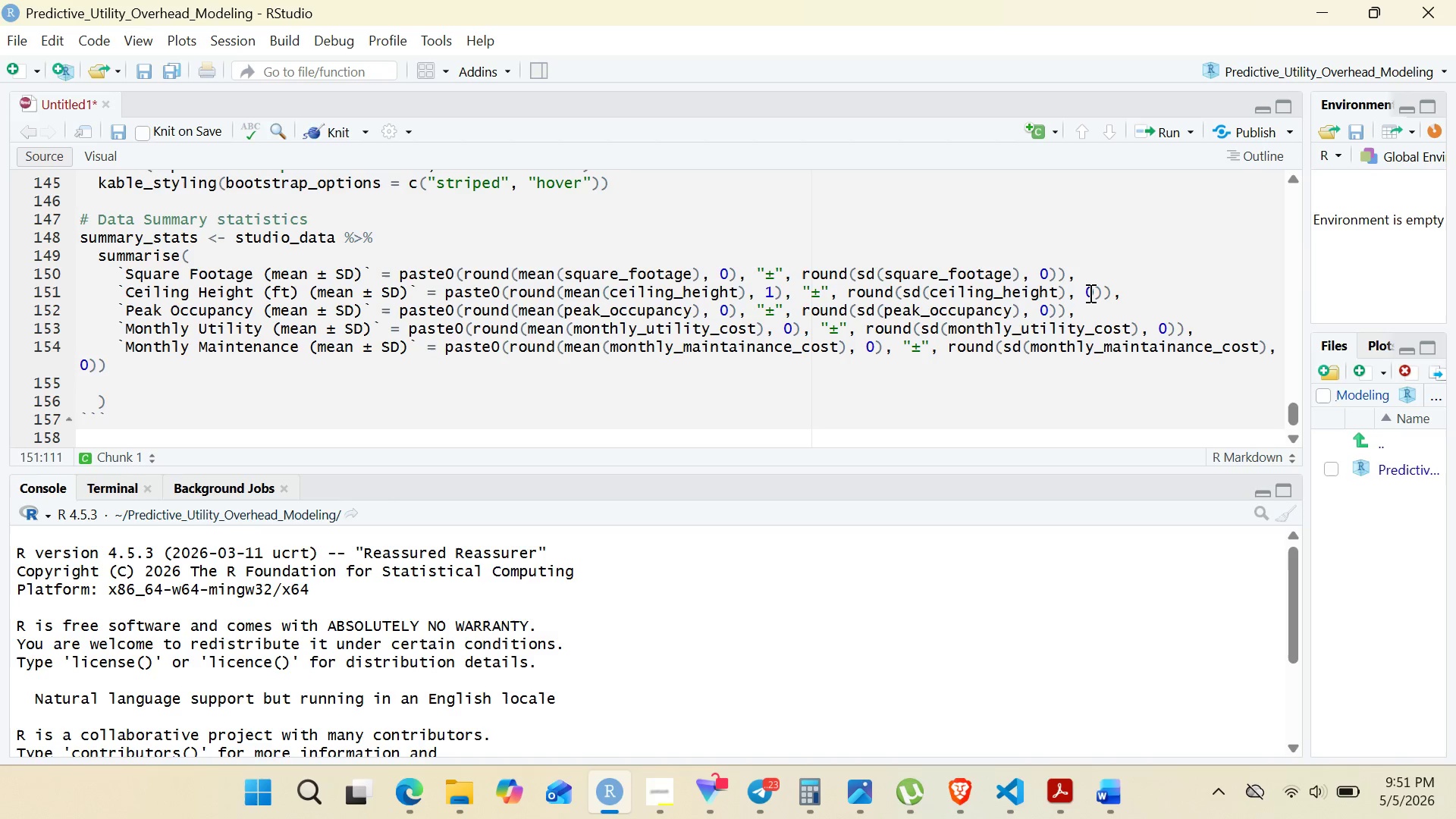 
key(Delete)
 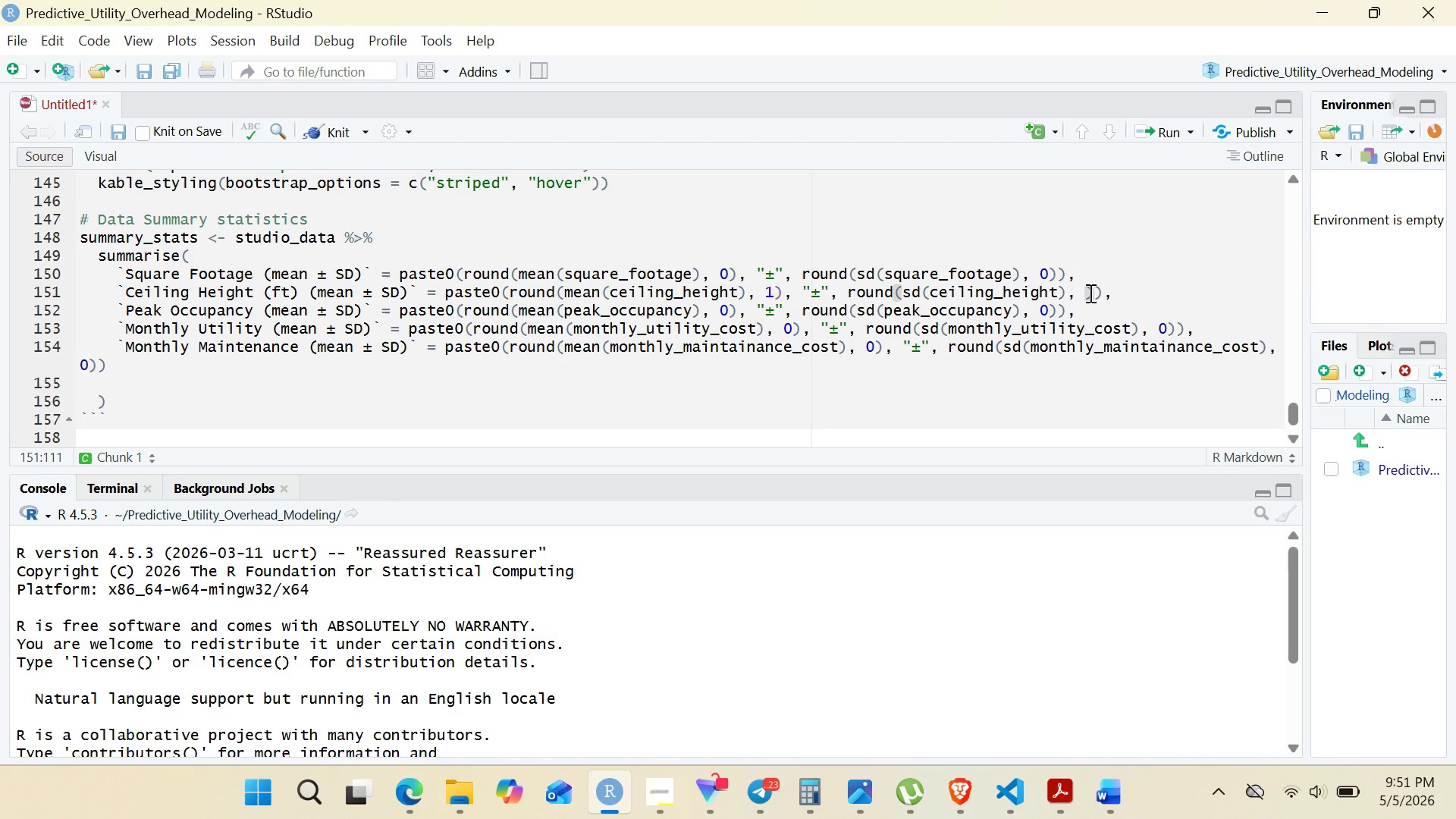 
key(1)
 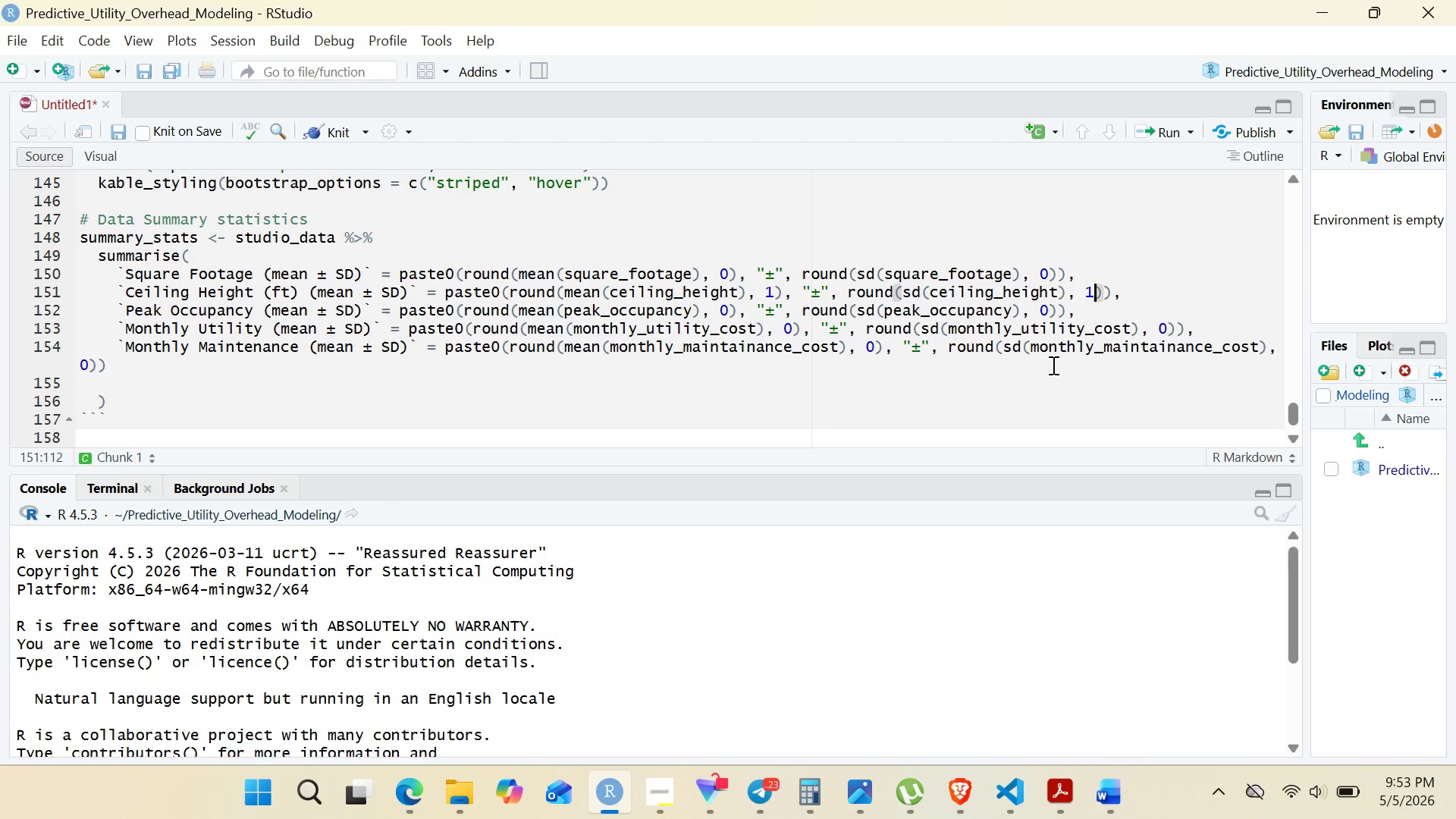 
wait(122.19)
 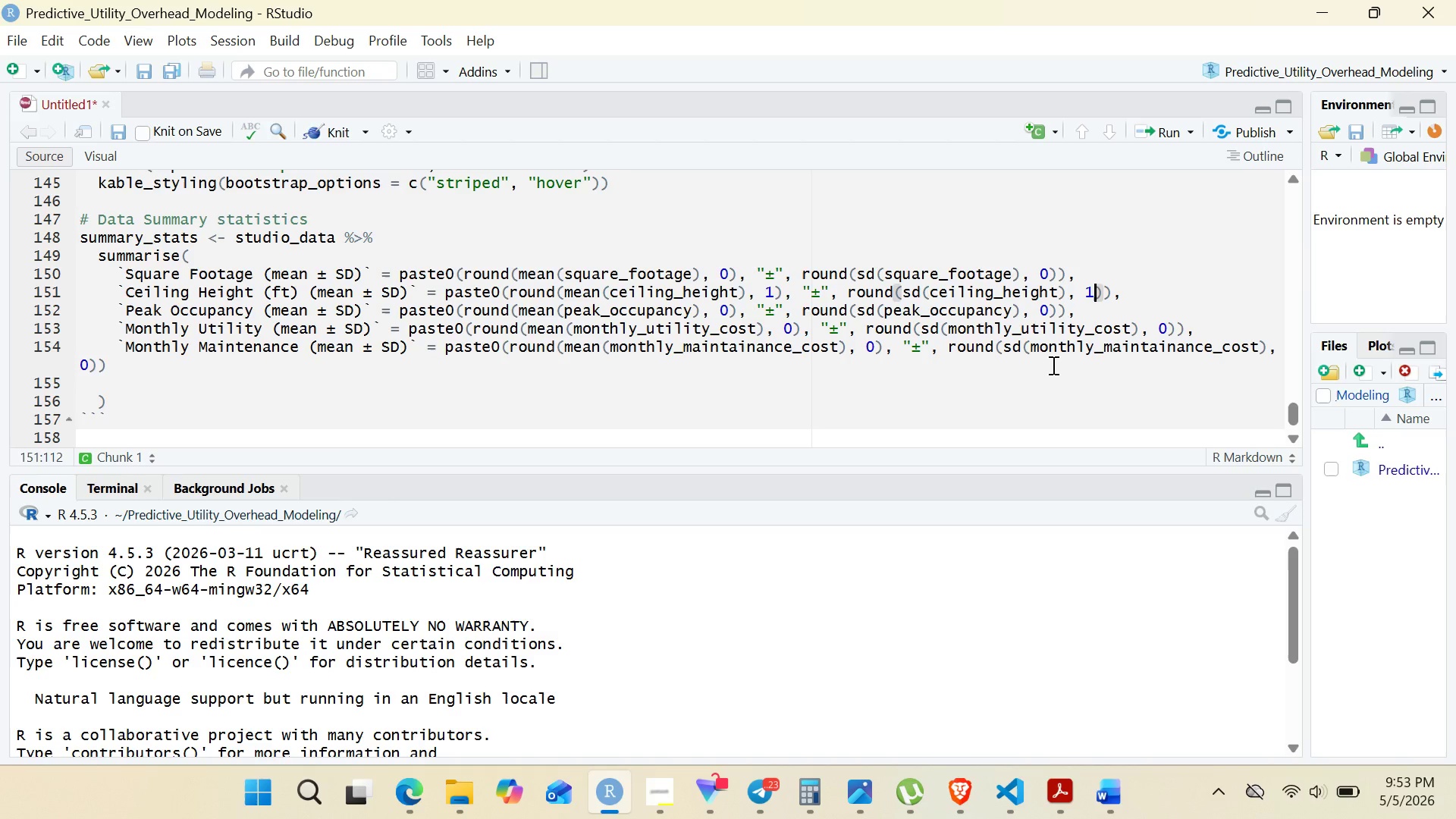 
left_click([122, 377])
 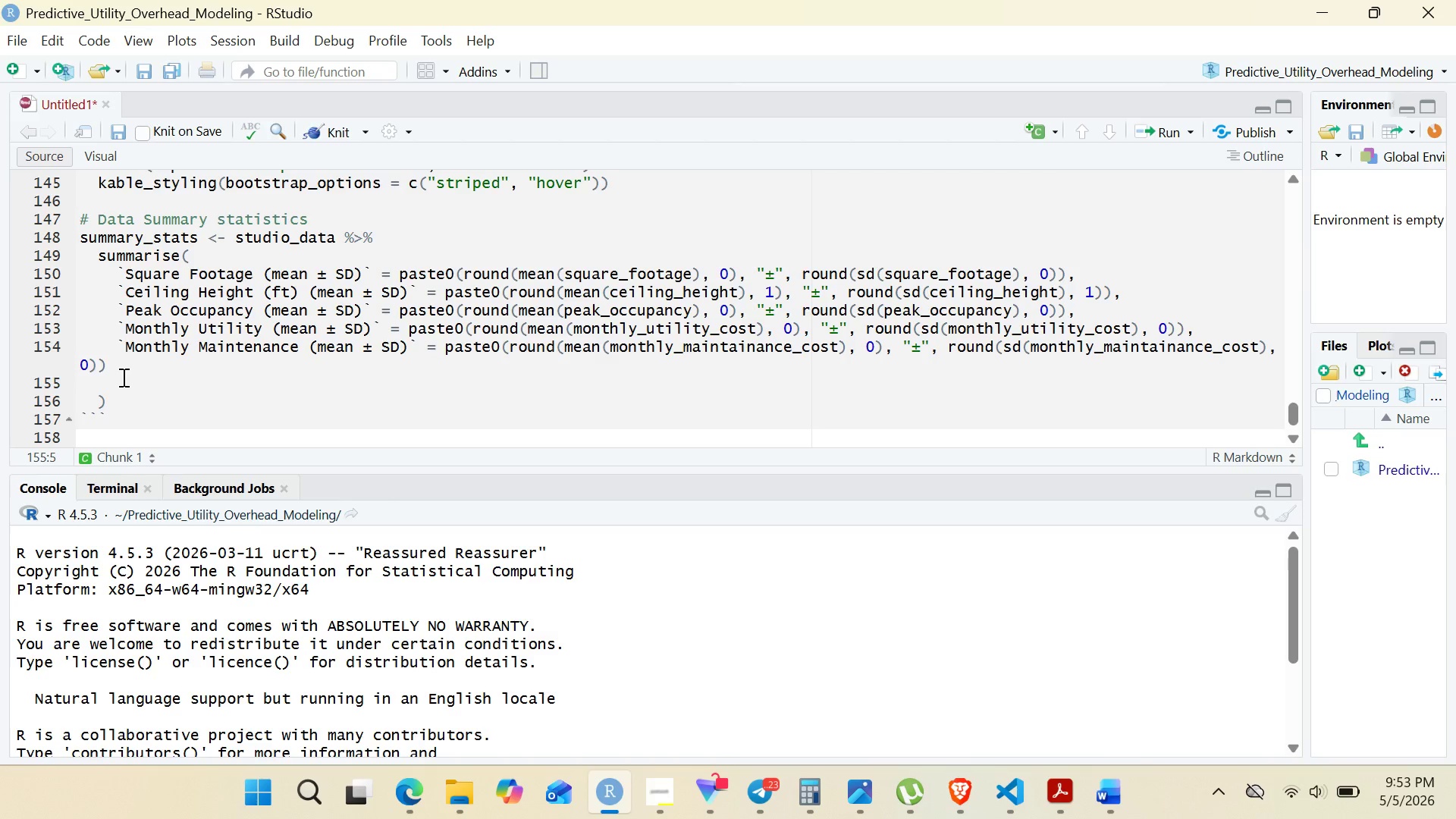 
wait(14.84)
 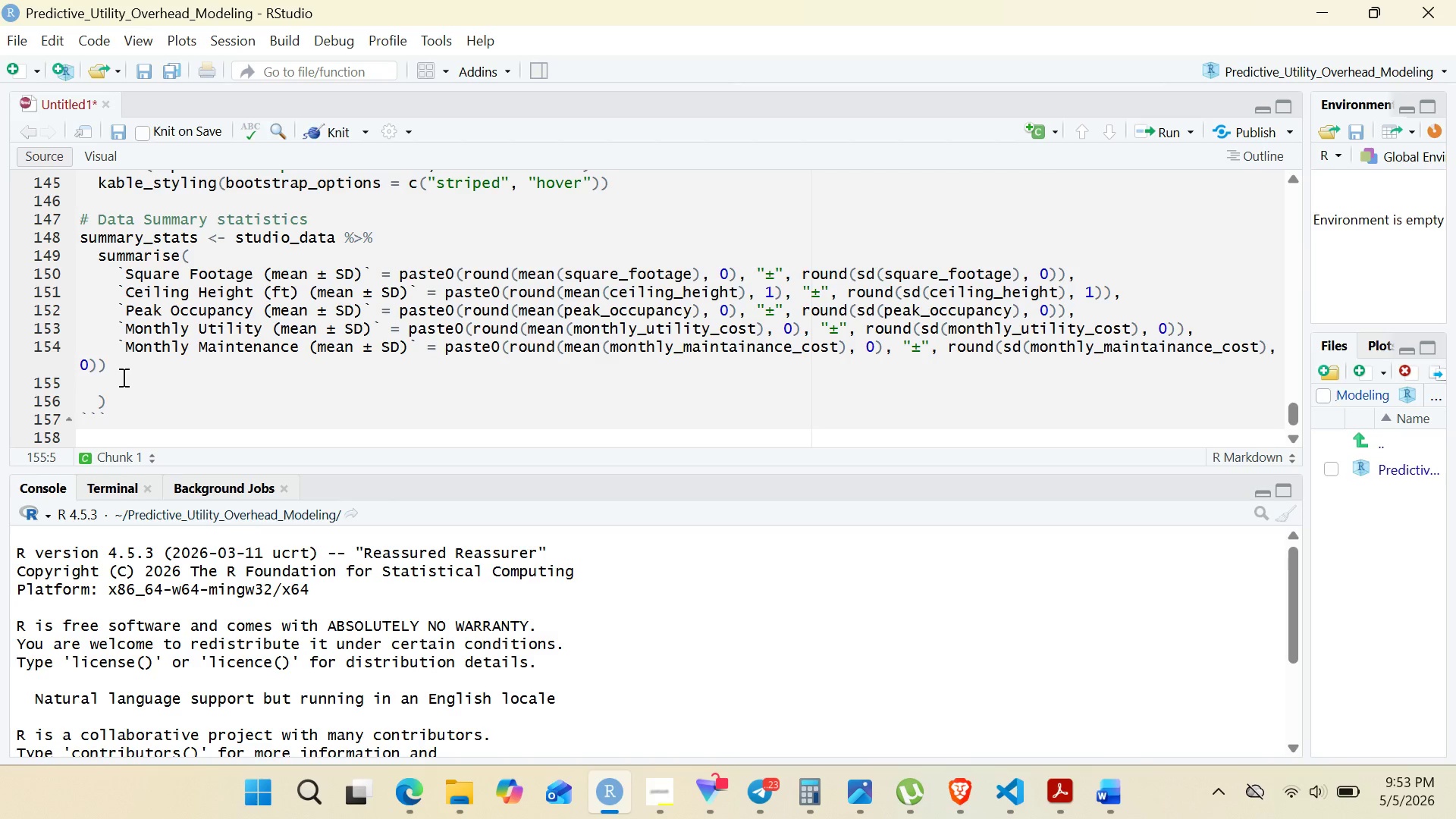 
key(ArrowDown)
 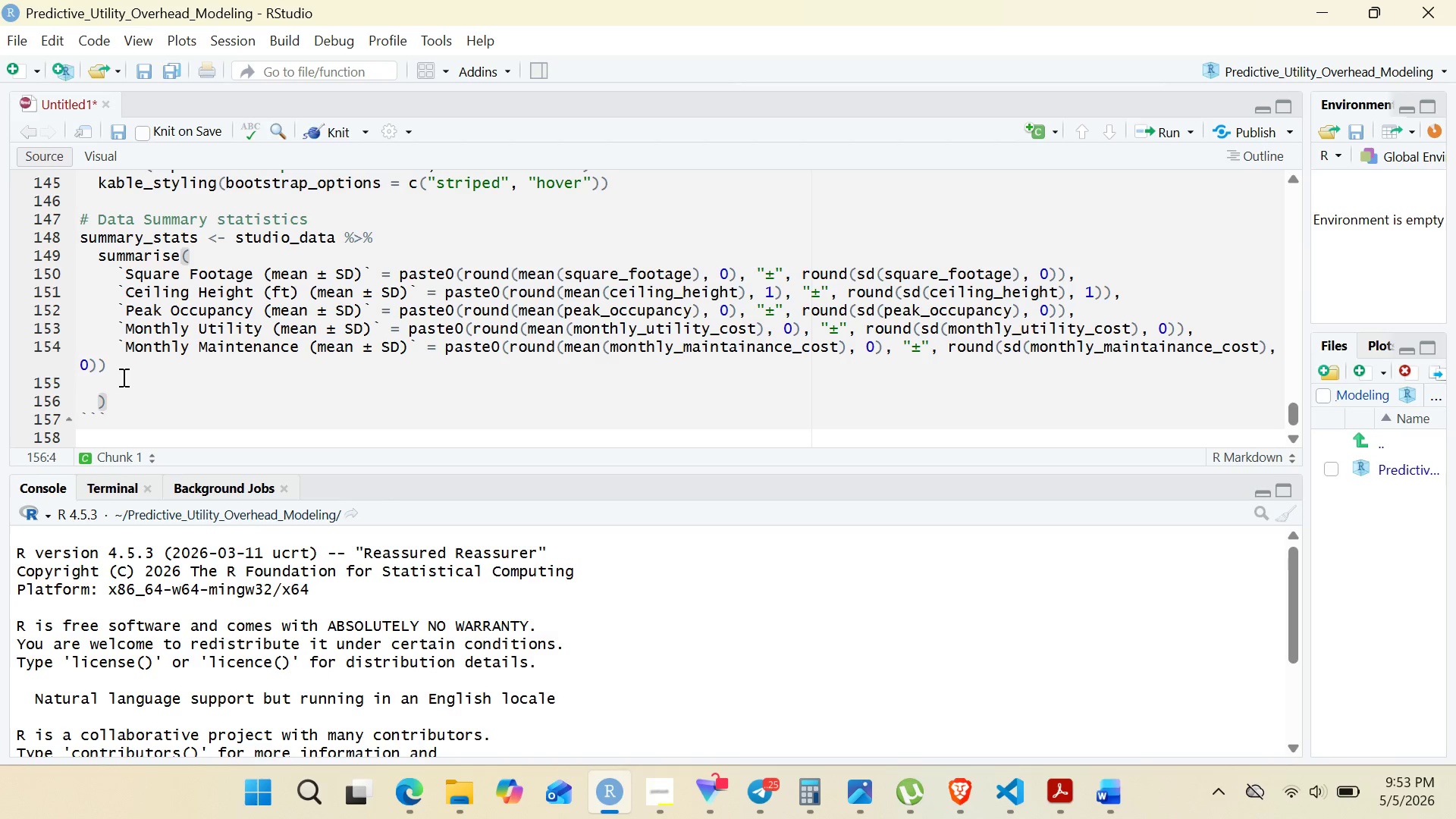 
key(Enter)
 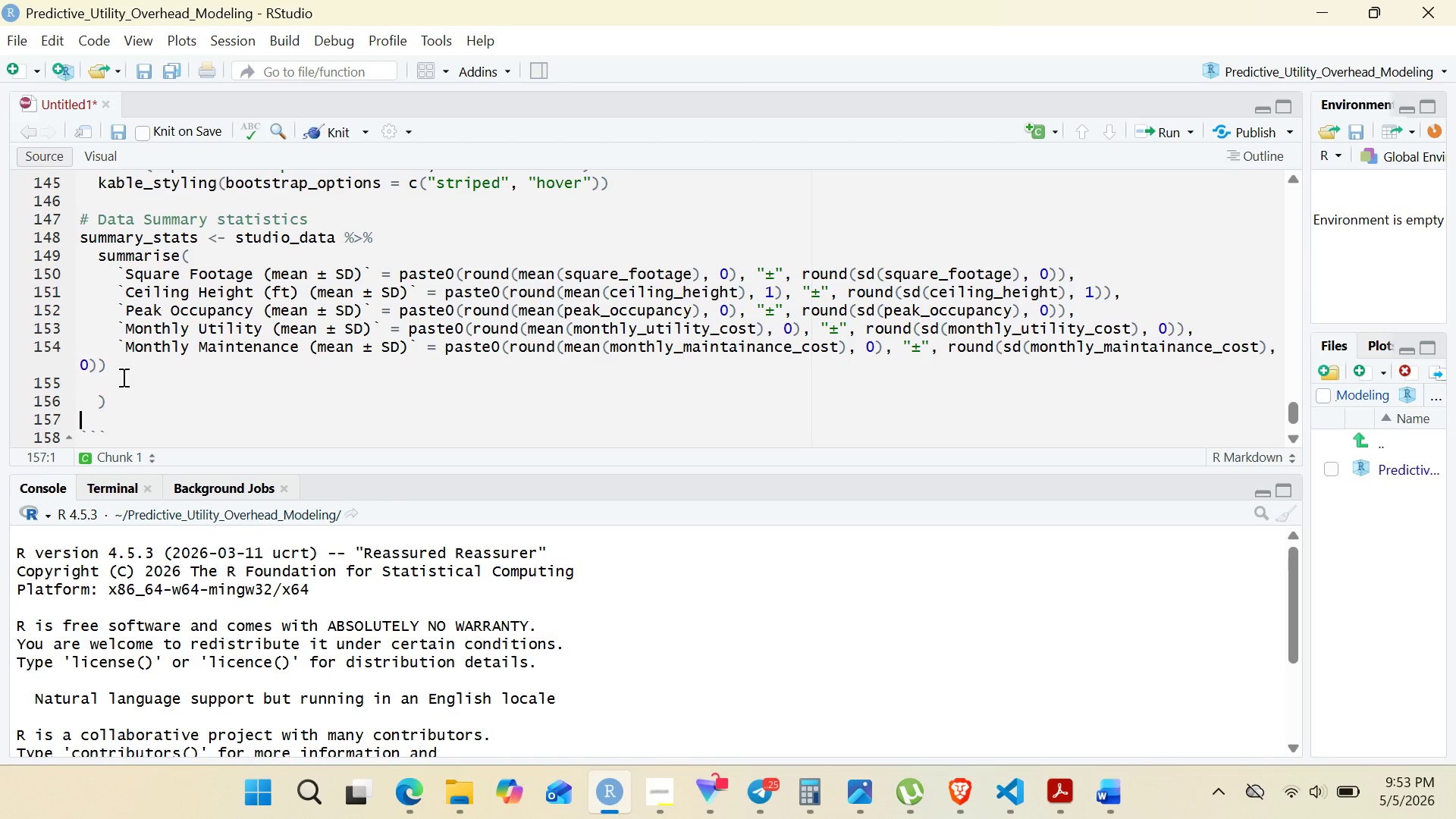 
type(kable)
 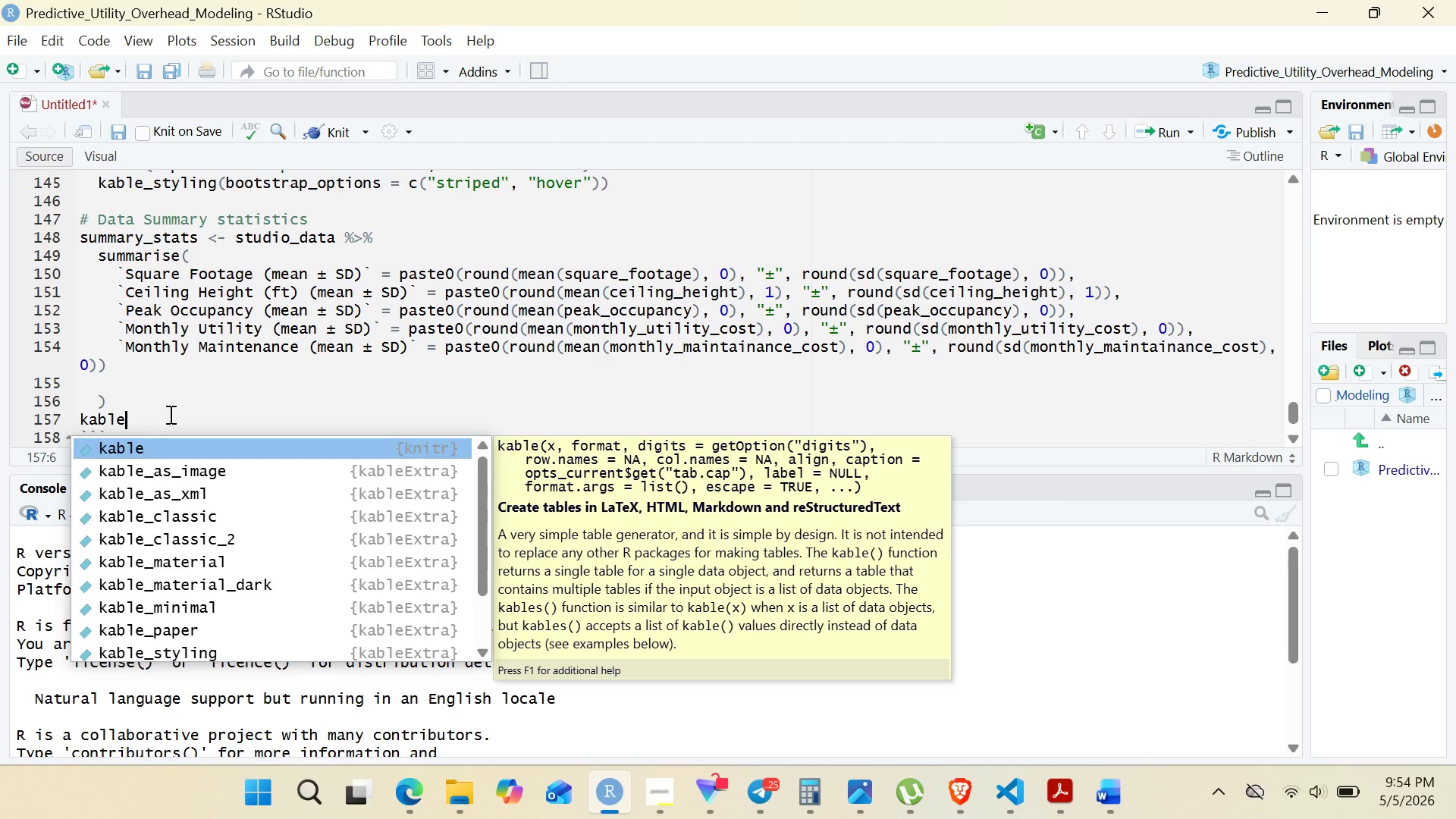 
wait(26.28)
 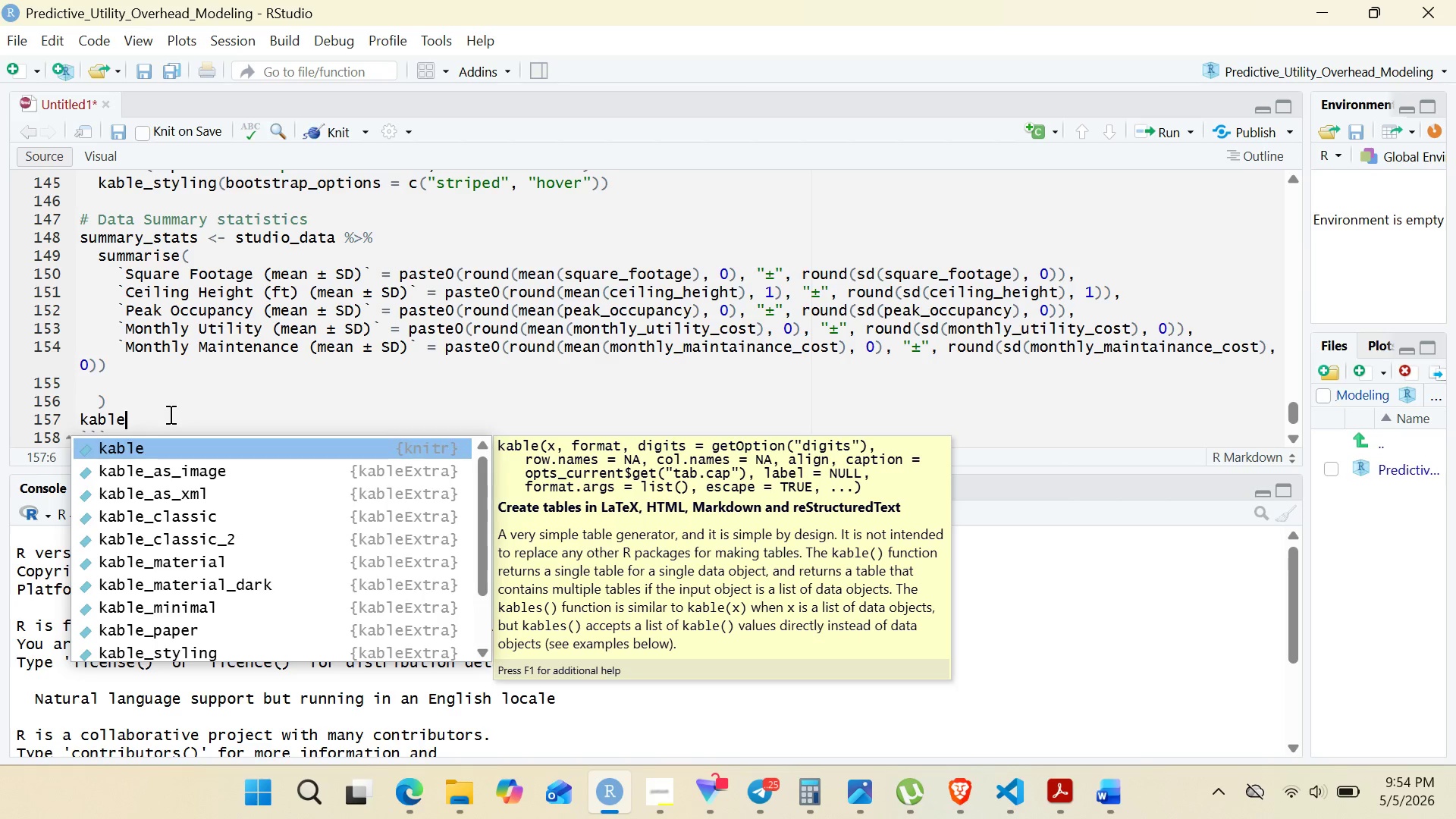 
type((s)
 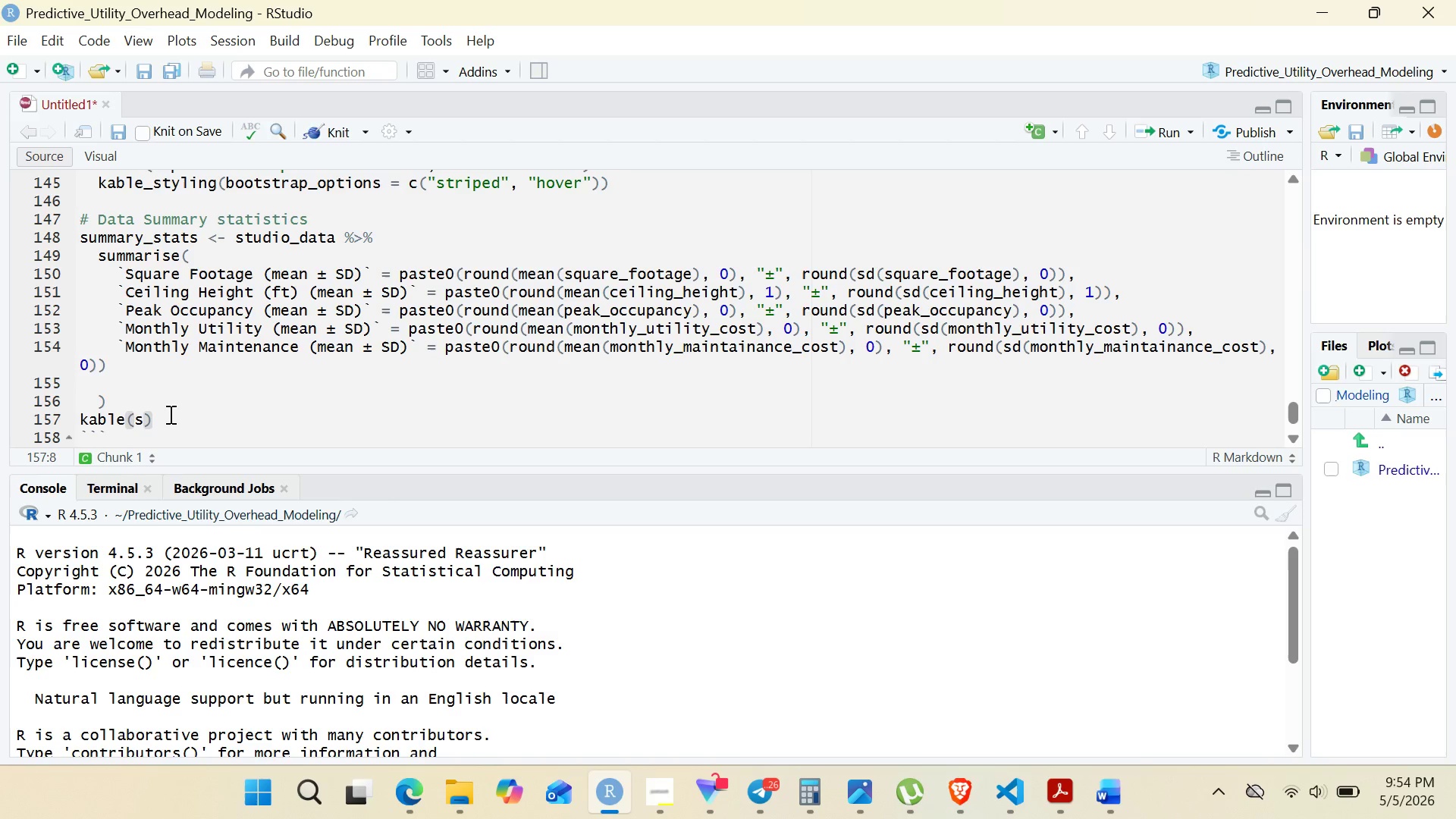 
wait(42.7)
 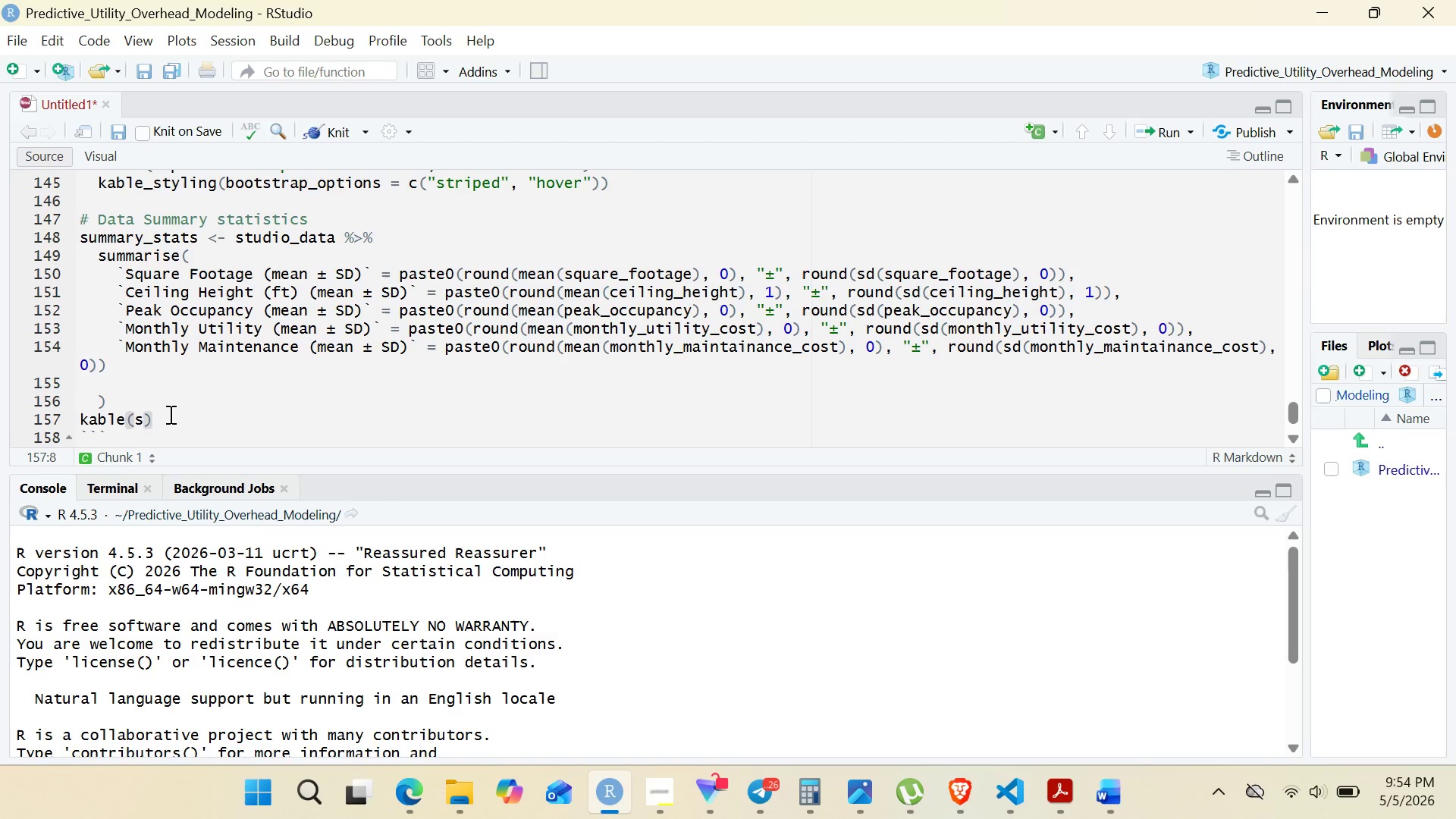 
type(ummary)
 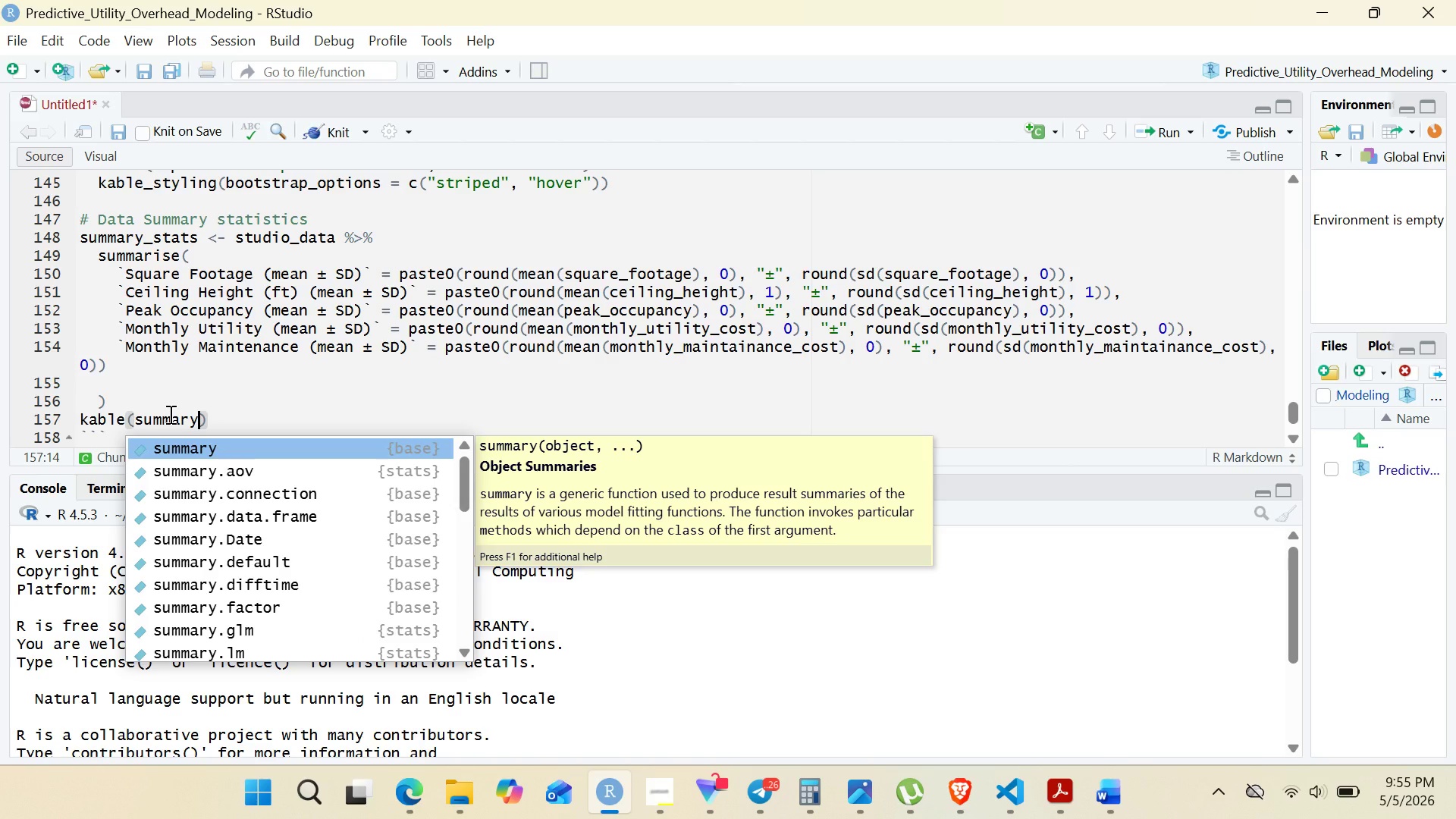 
key(Shift+Minus)
 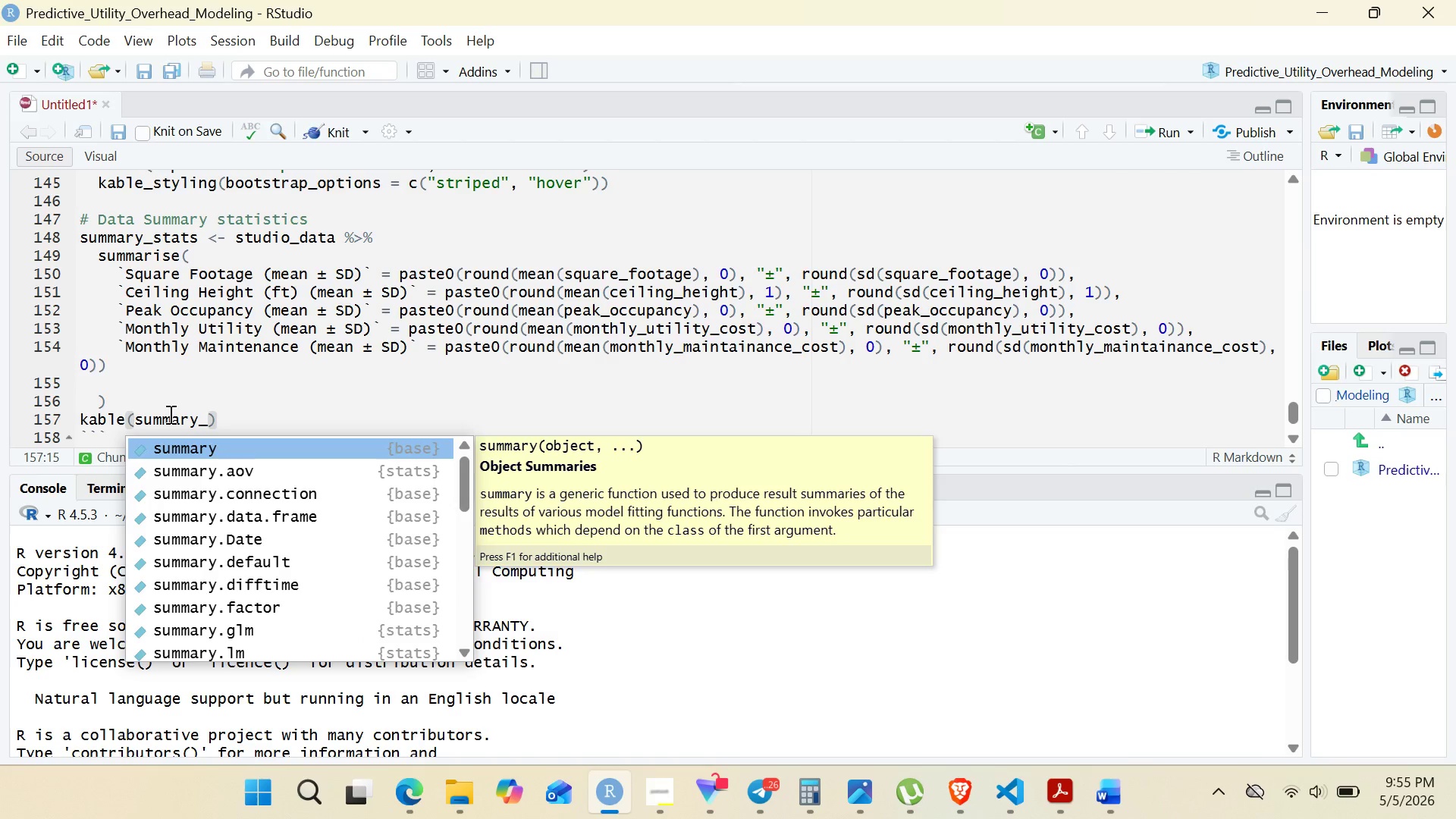 
type(d)
key(Backspace)
type(stats)
 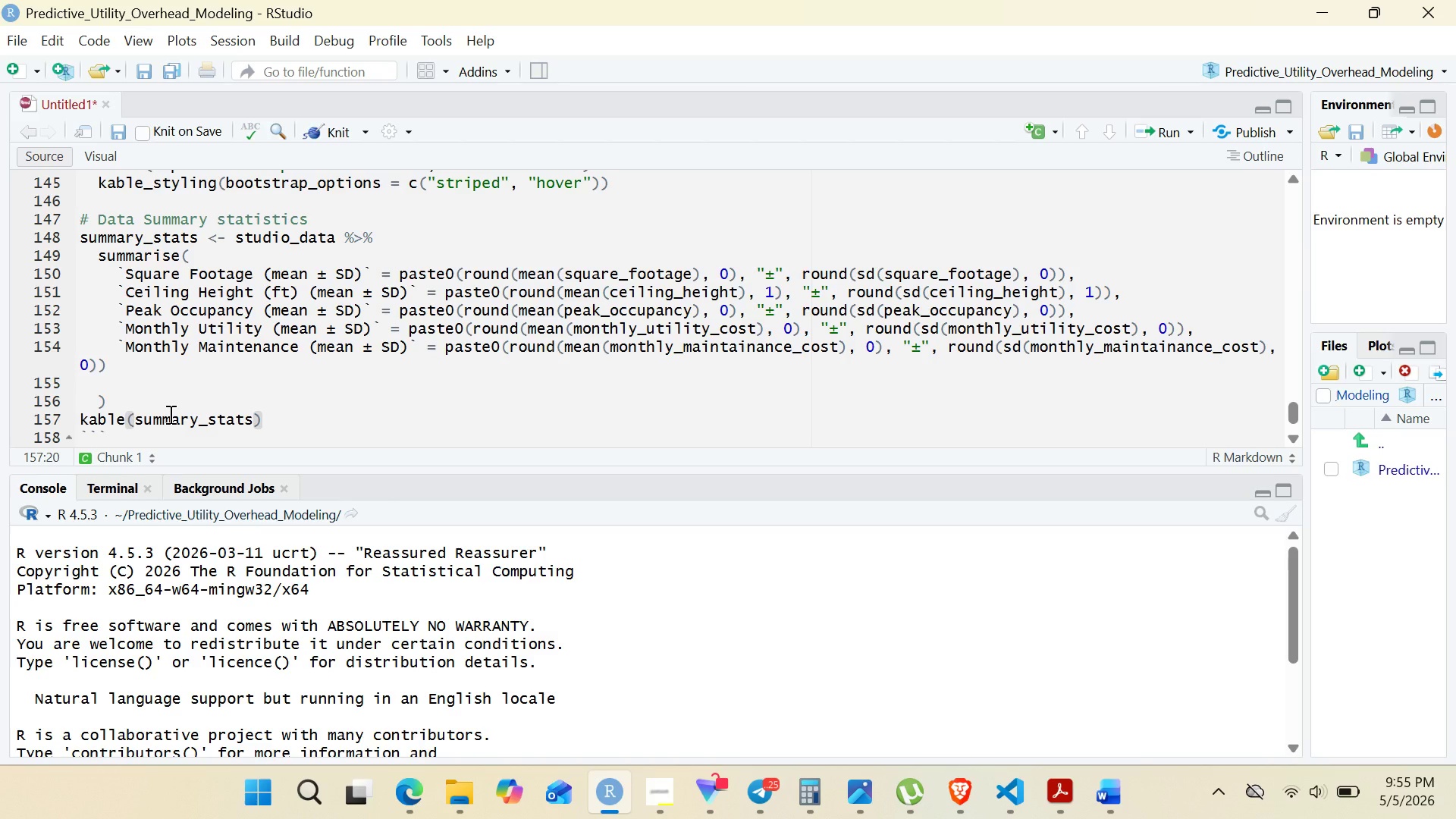 
wait(20.83)
 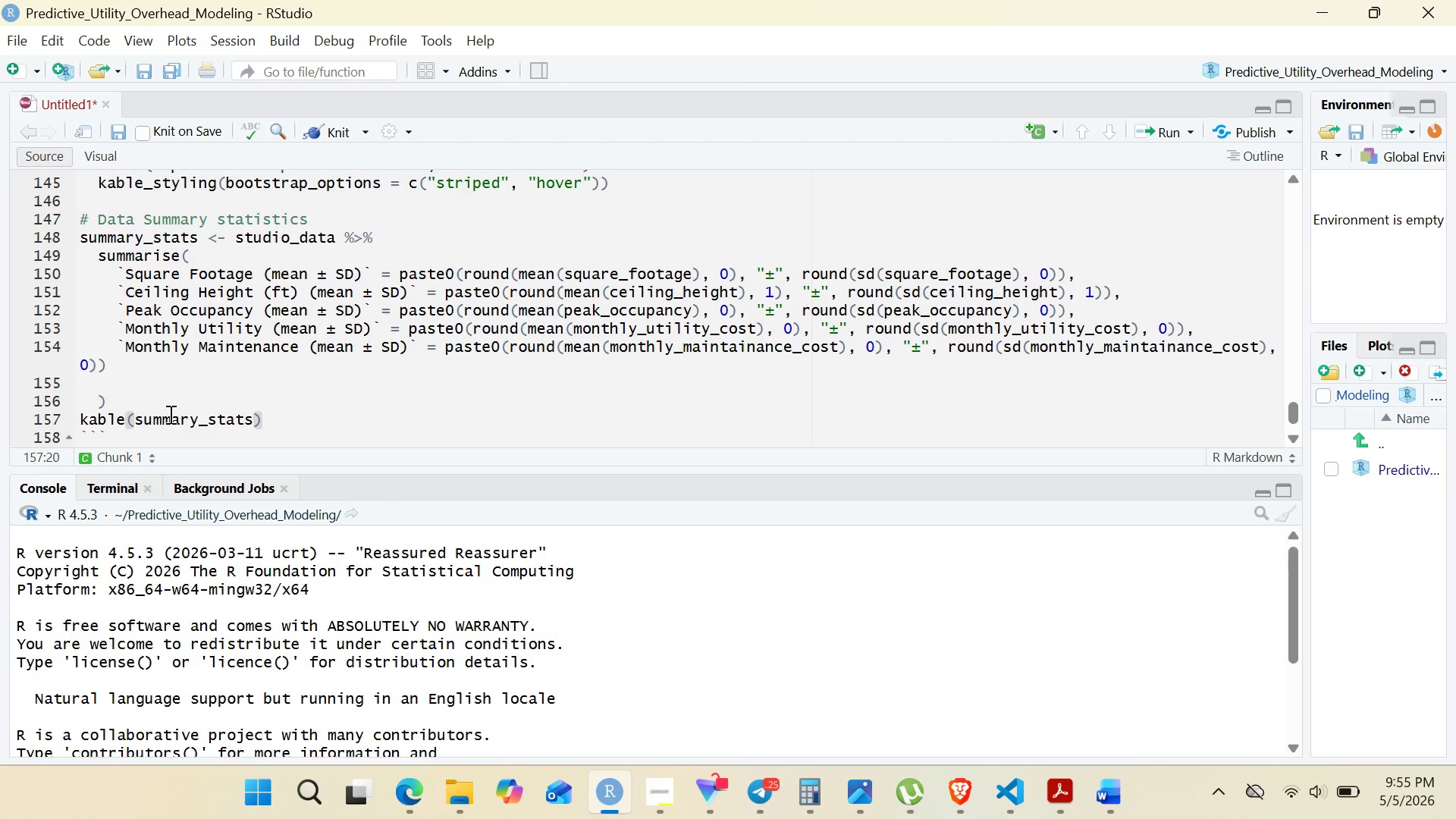 
key(Backspace)
type(istics)
 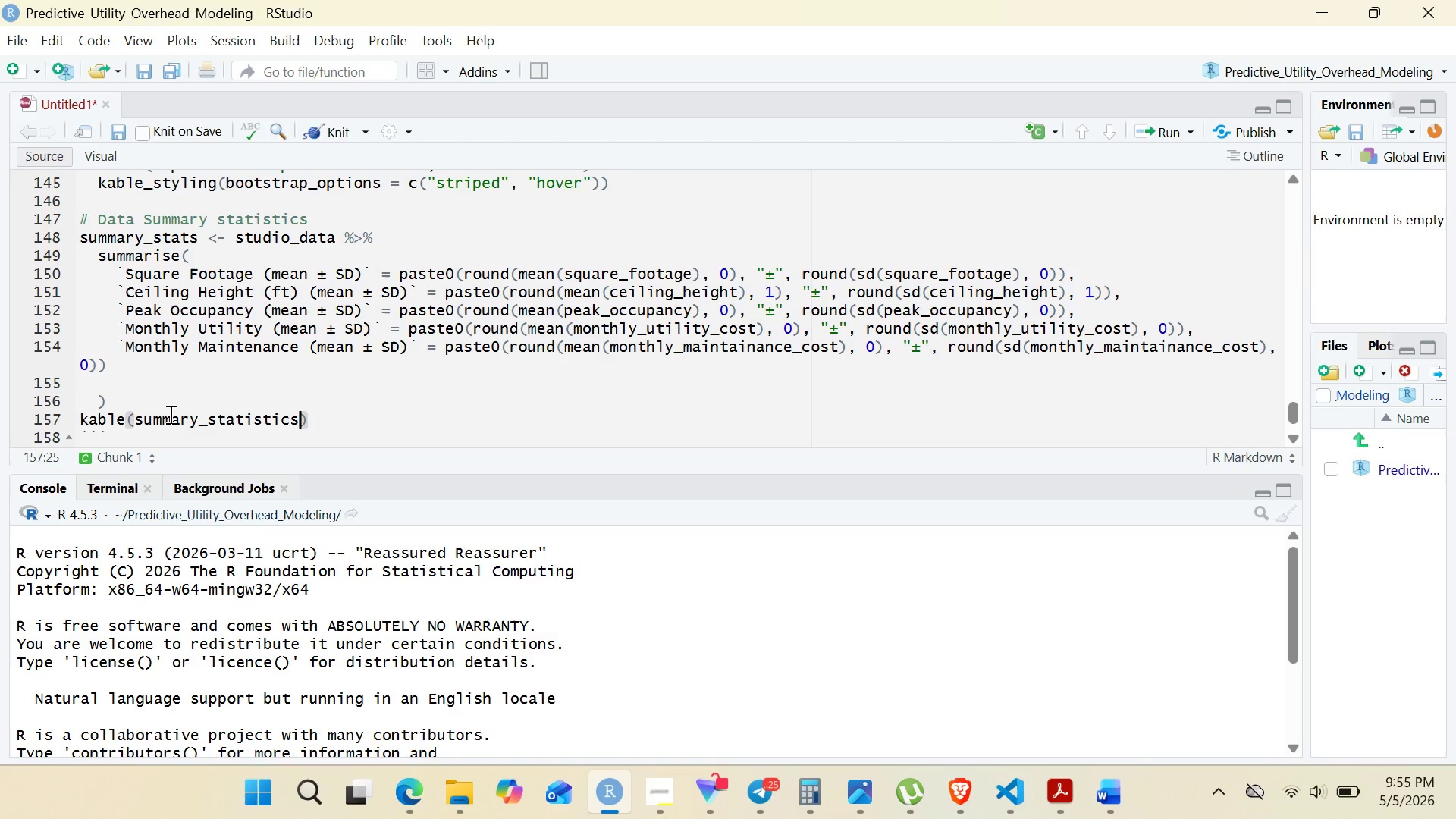 
wait(8.22)
 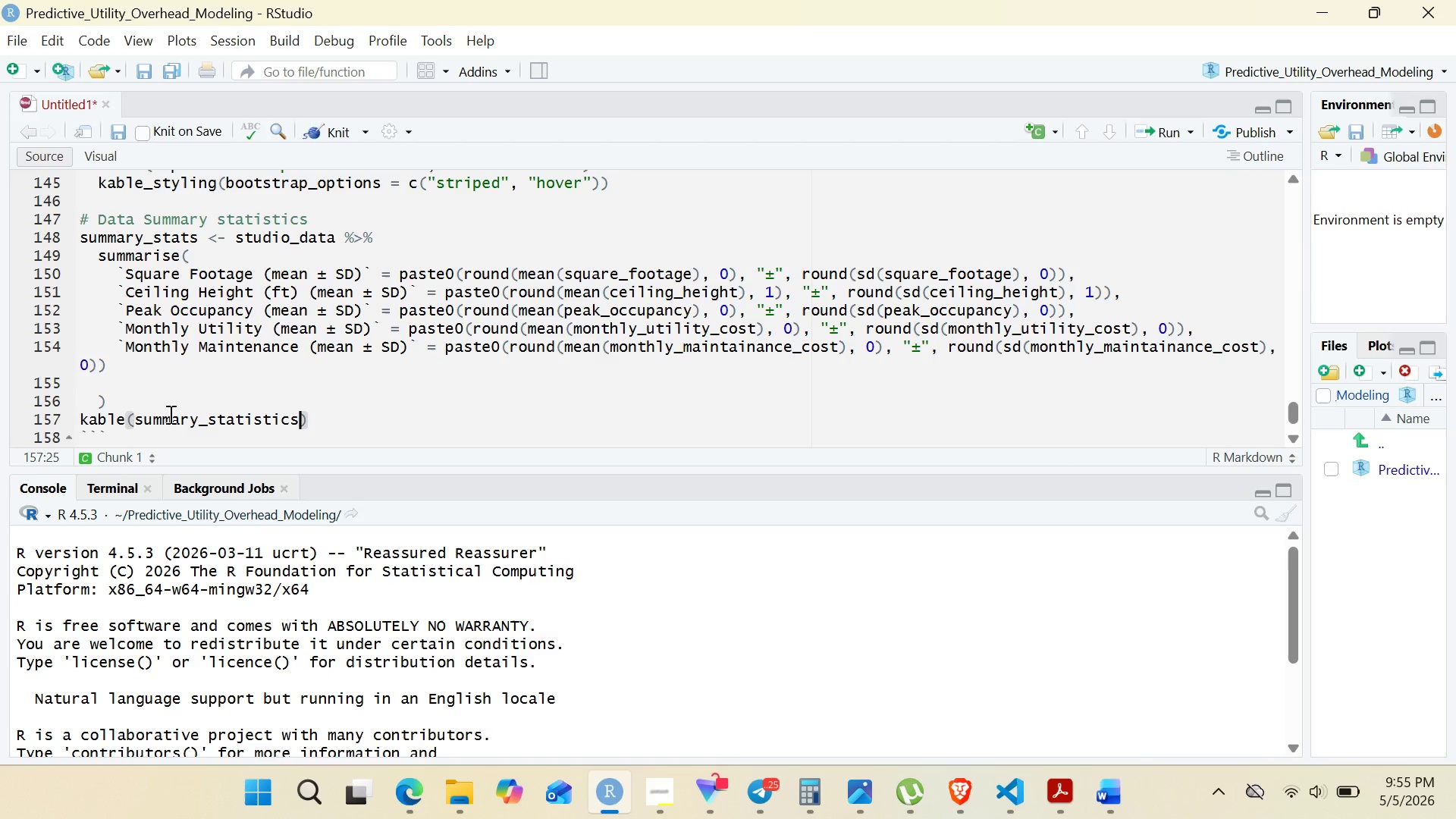 
key(ArrowLeft)
 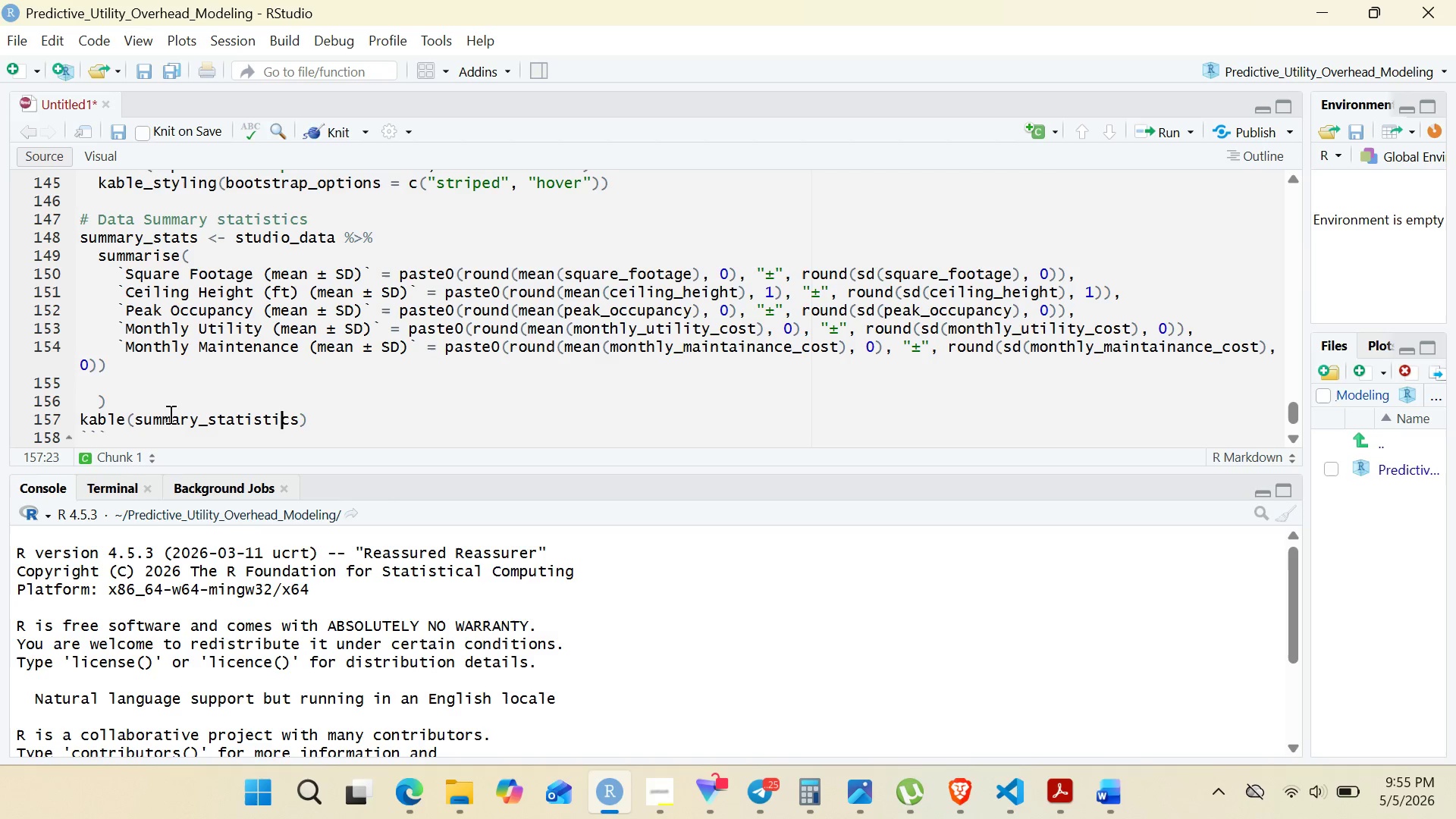 
key(ArrowLeft)
 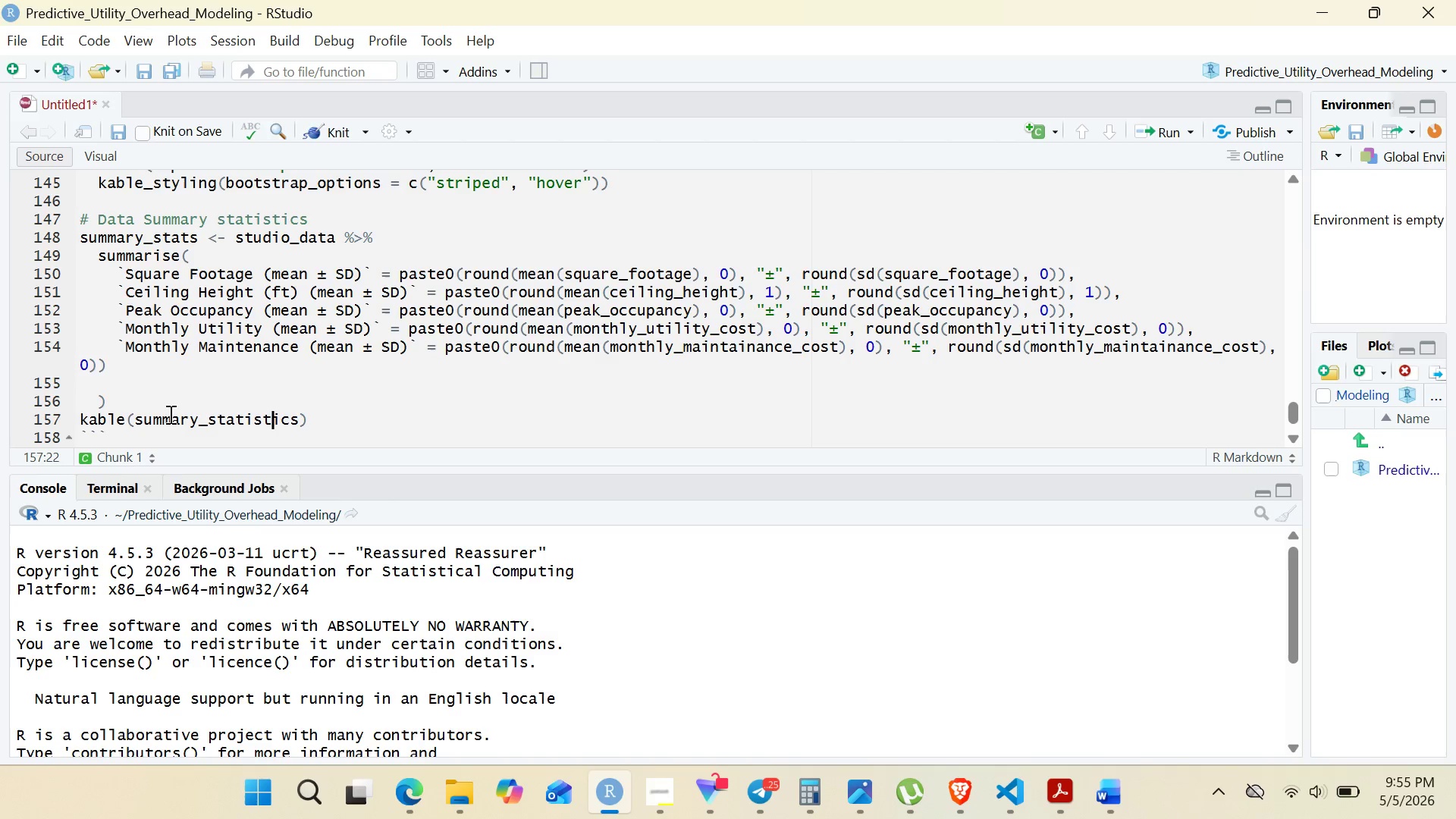 
key(ArrowLeft)
 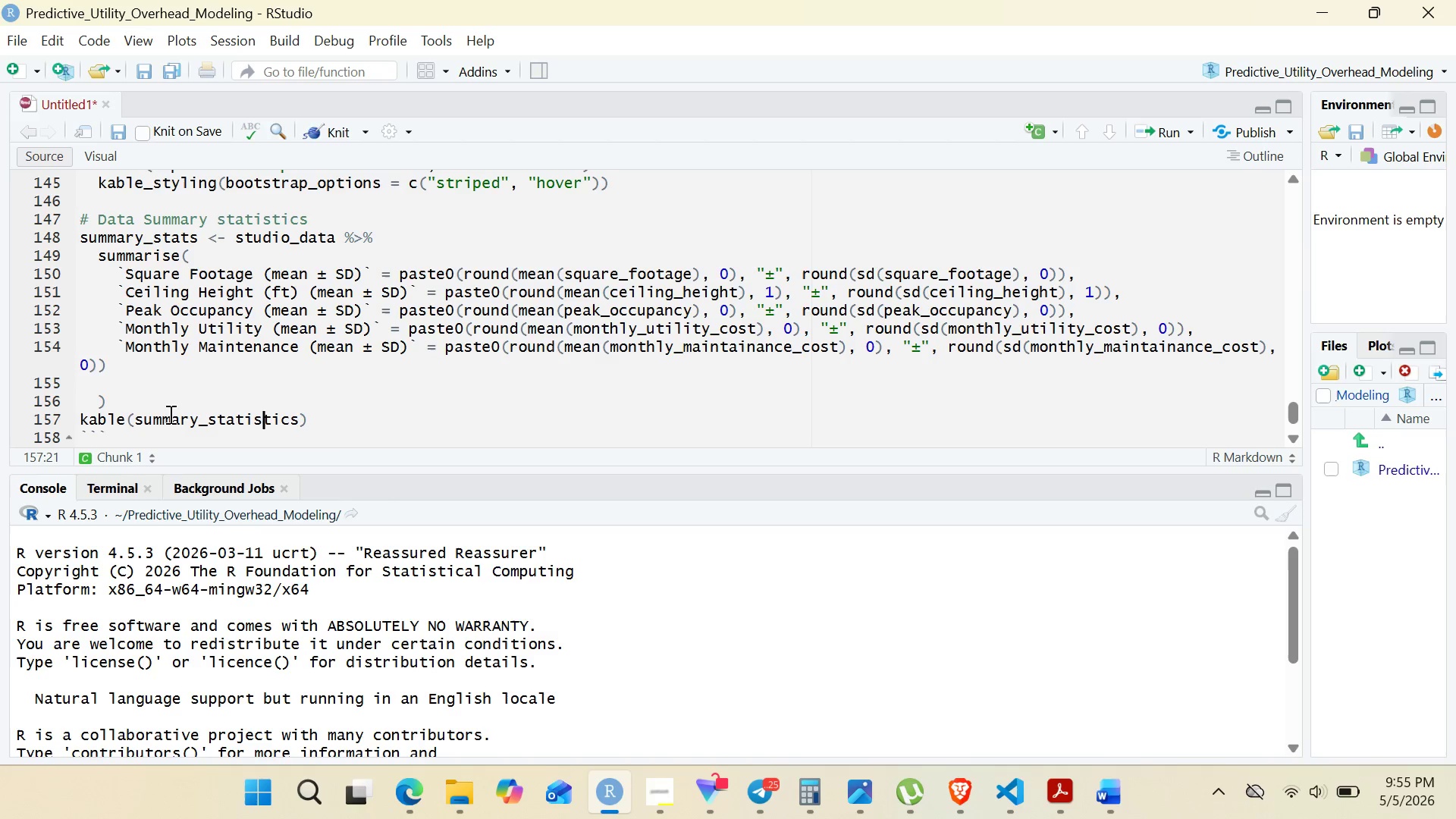 
key(ArrowLeft)
 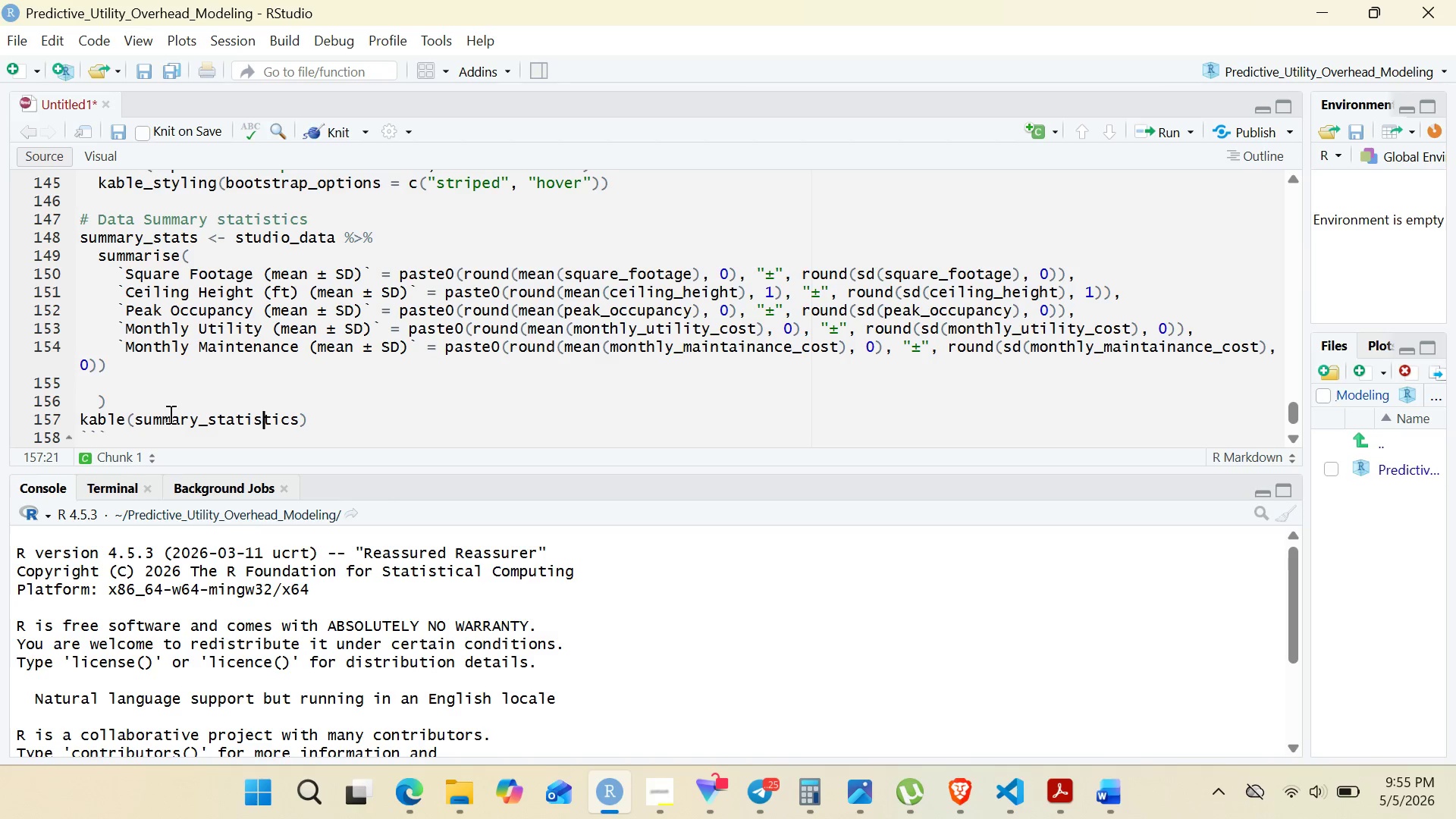 
key(ArrowLeft)
 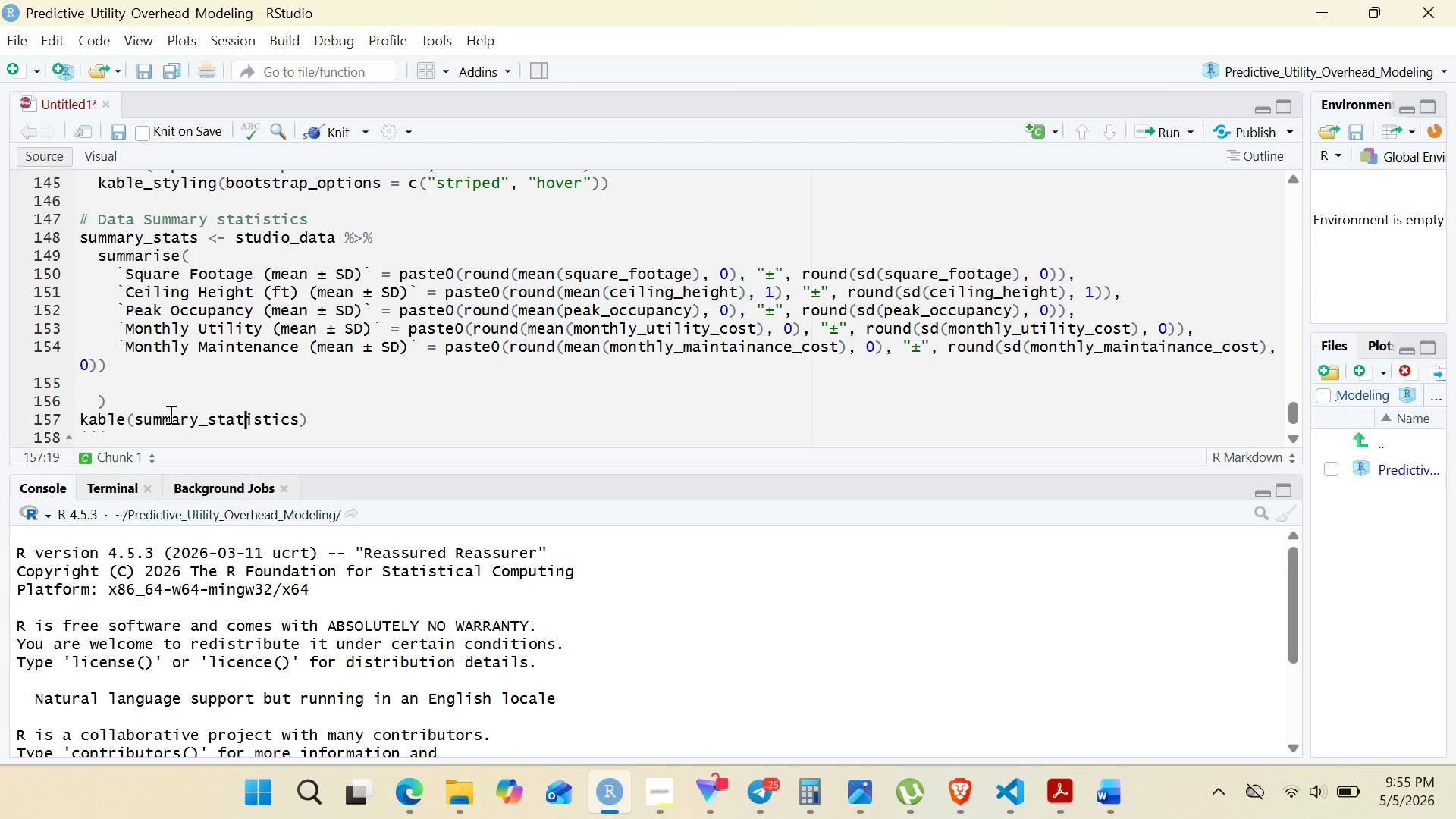 
key(ArrowLeft)
 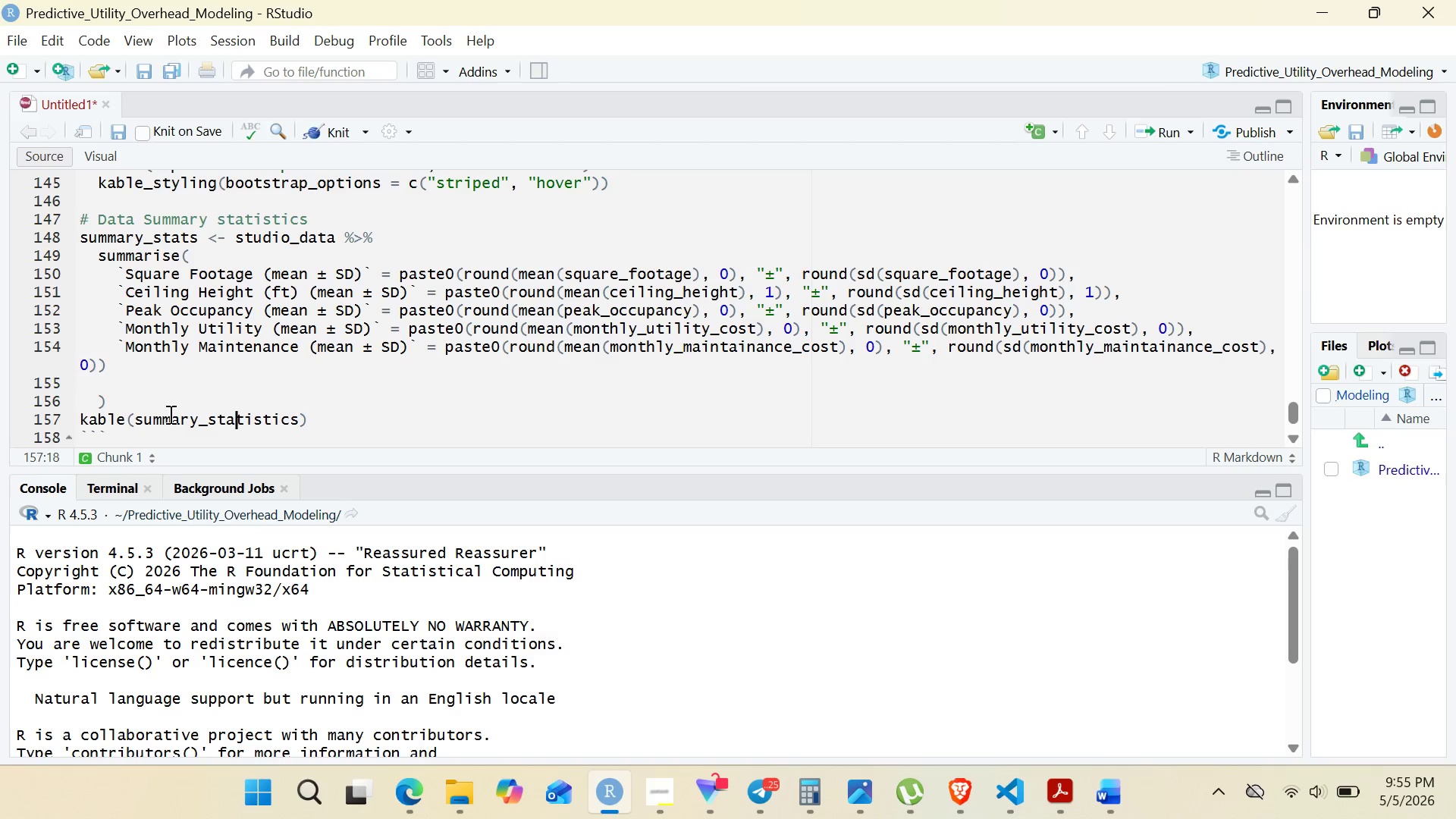 
key(ArrowLeft)
 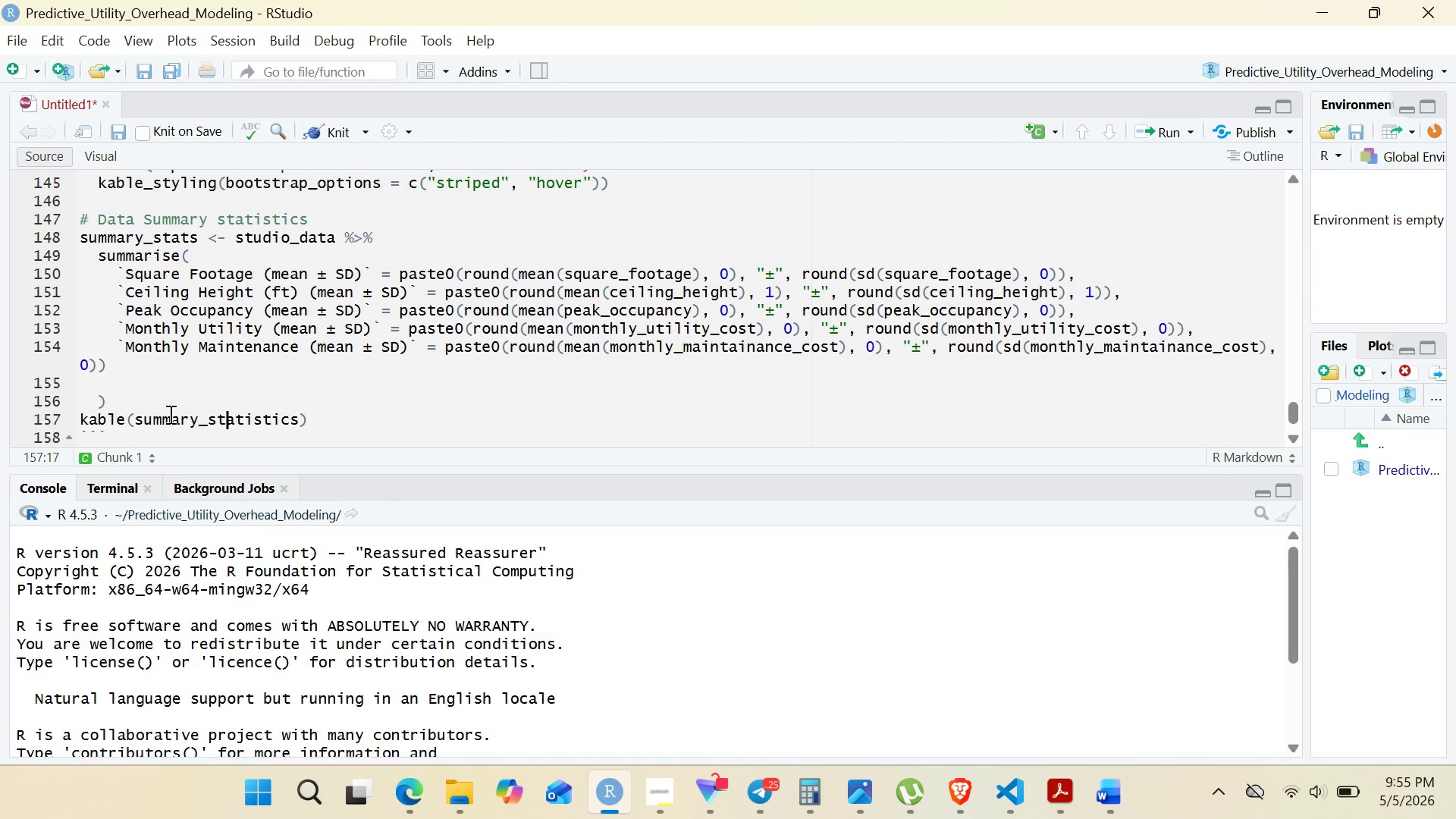 
key(ArrowLeft)
 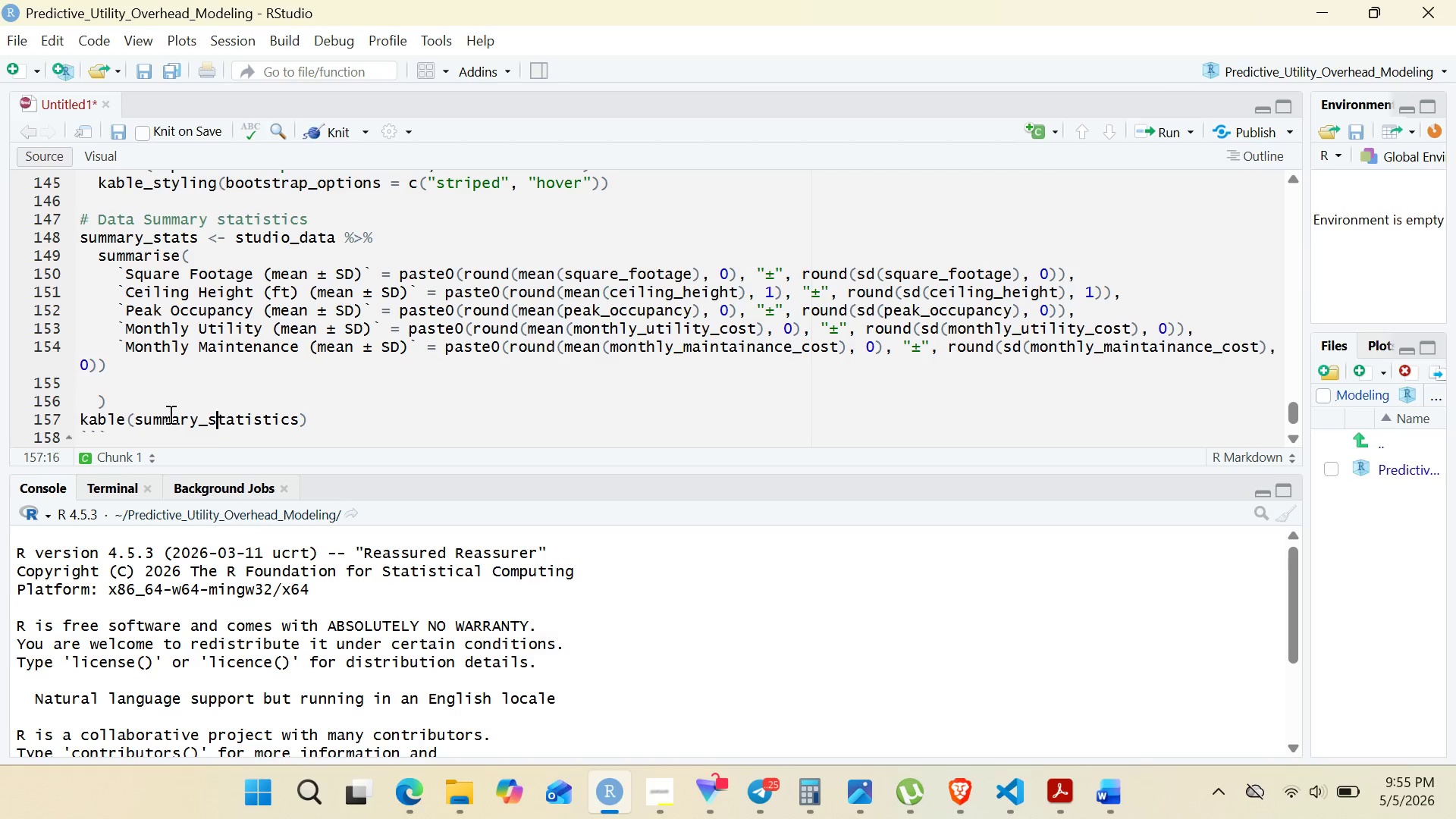 
key(ArrowLeft)
 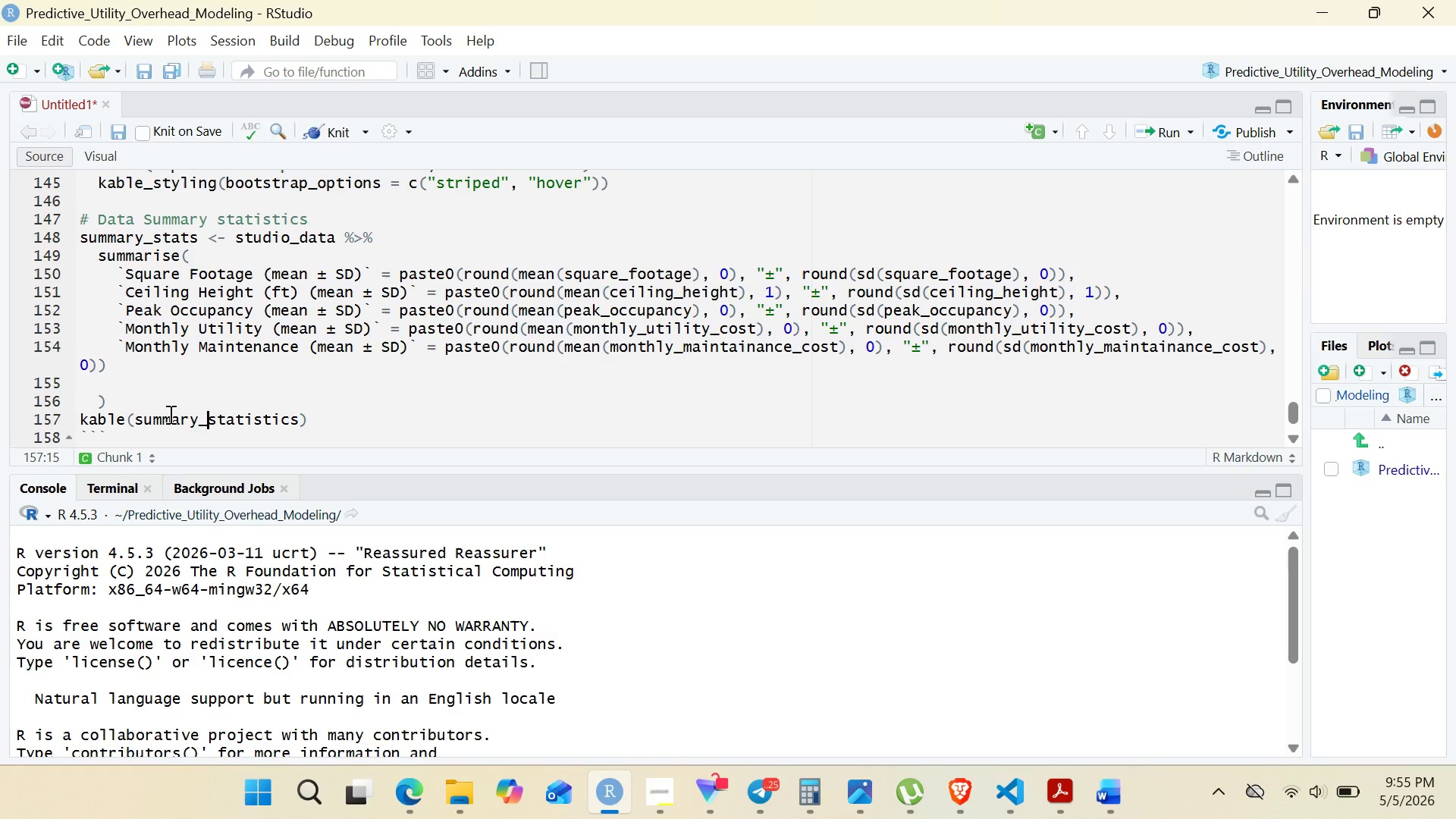 
key(ArrowLeft)
 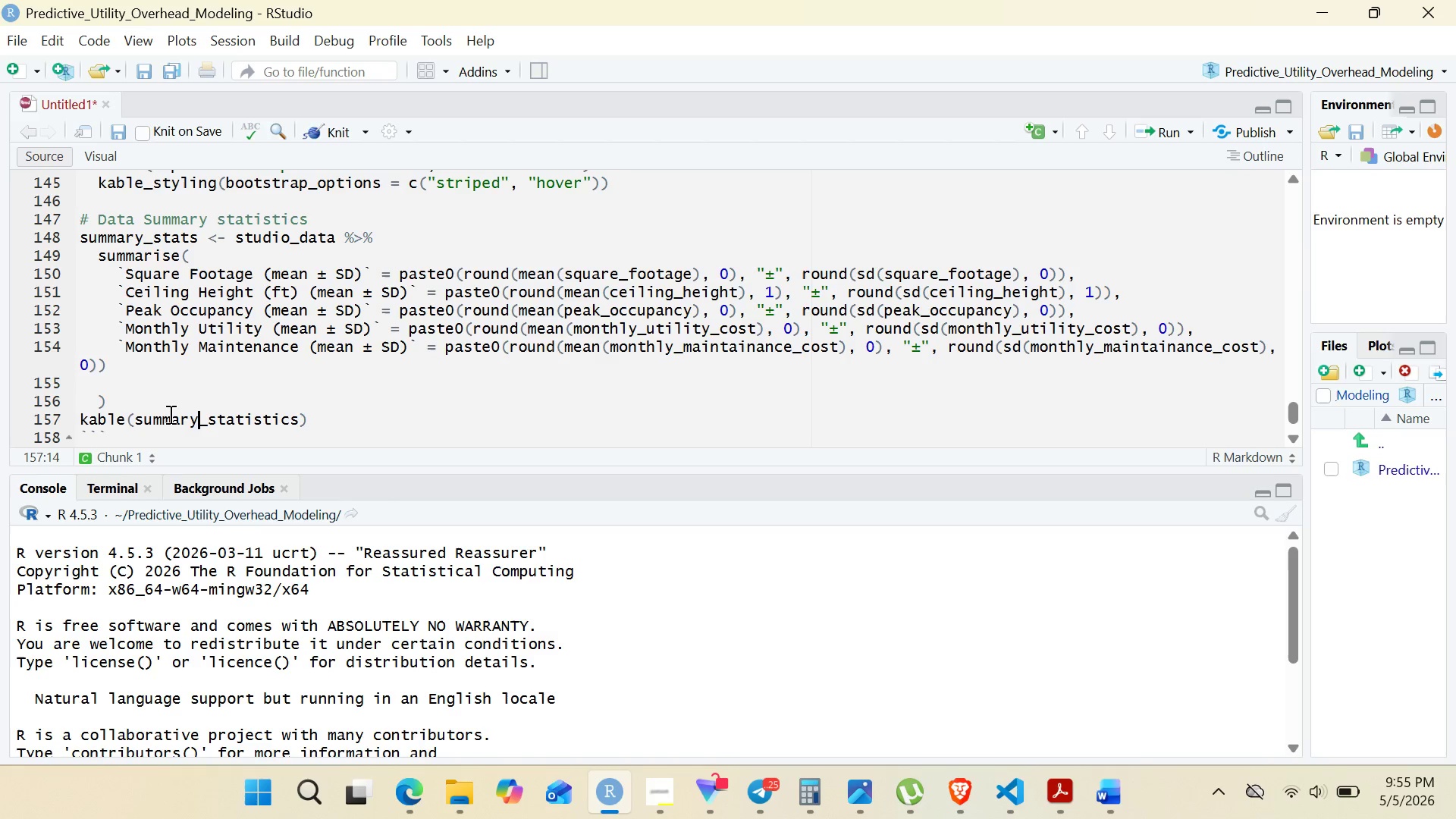 
key(ArrowLeft)
 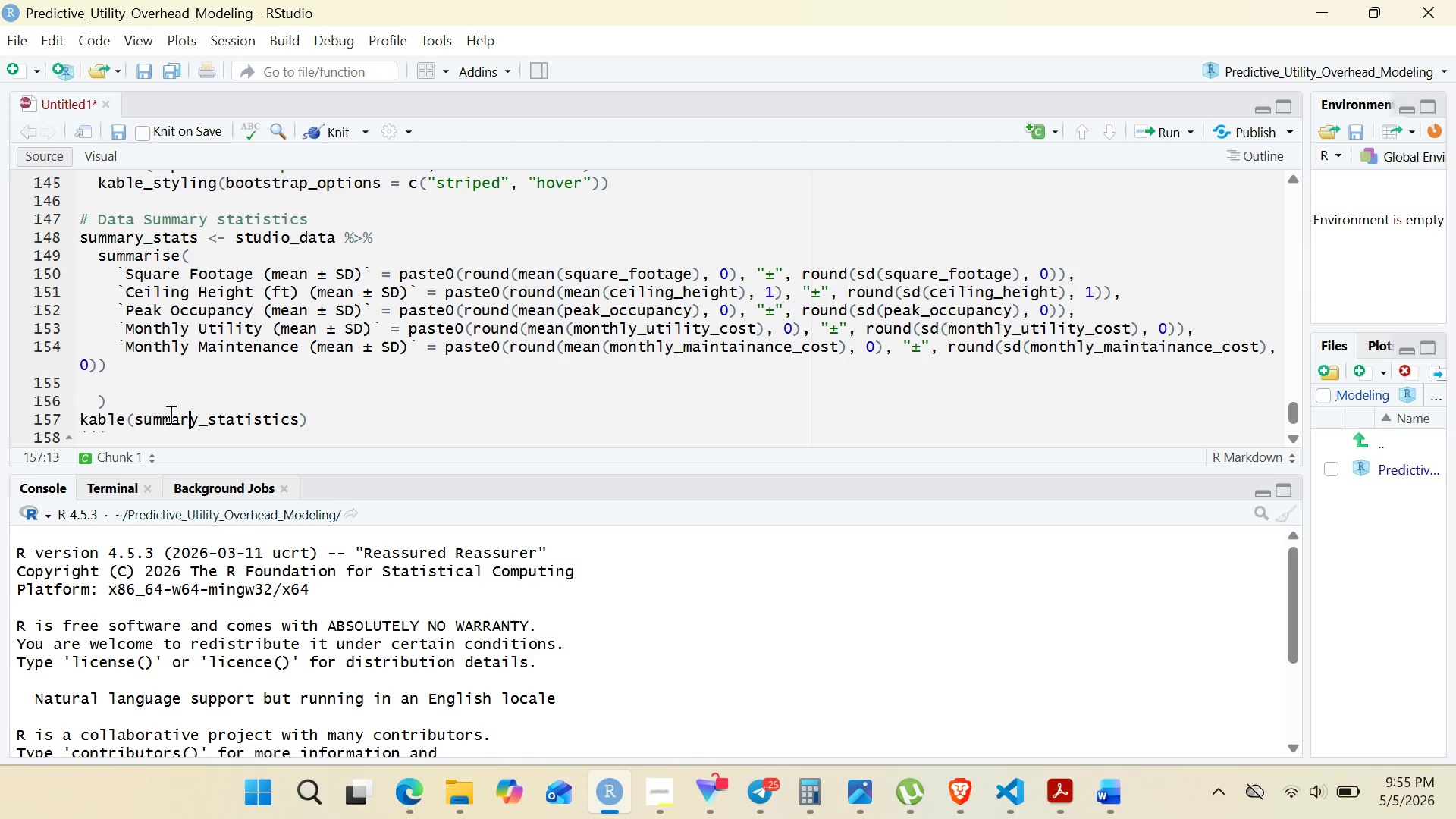 
key(ArrowLeft)
 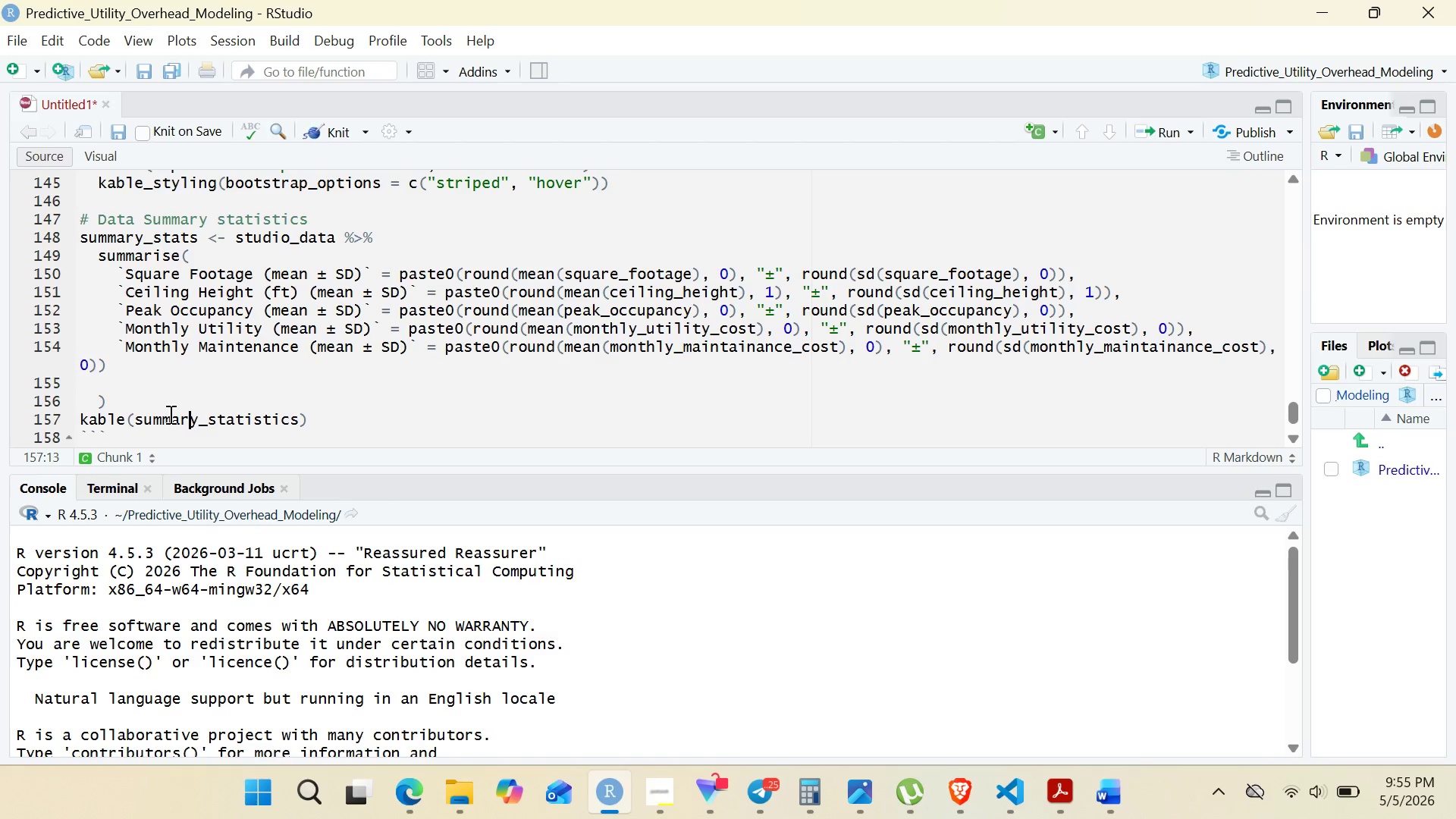 
key(ArrowLeft)
 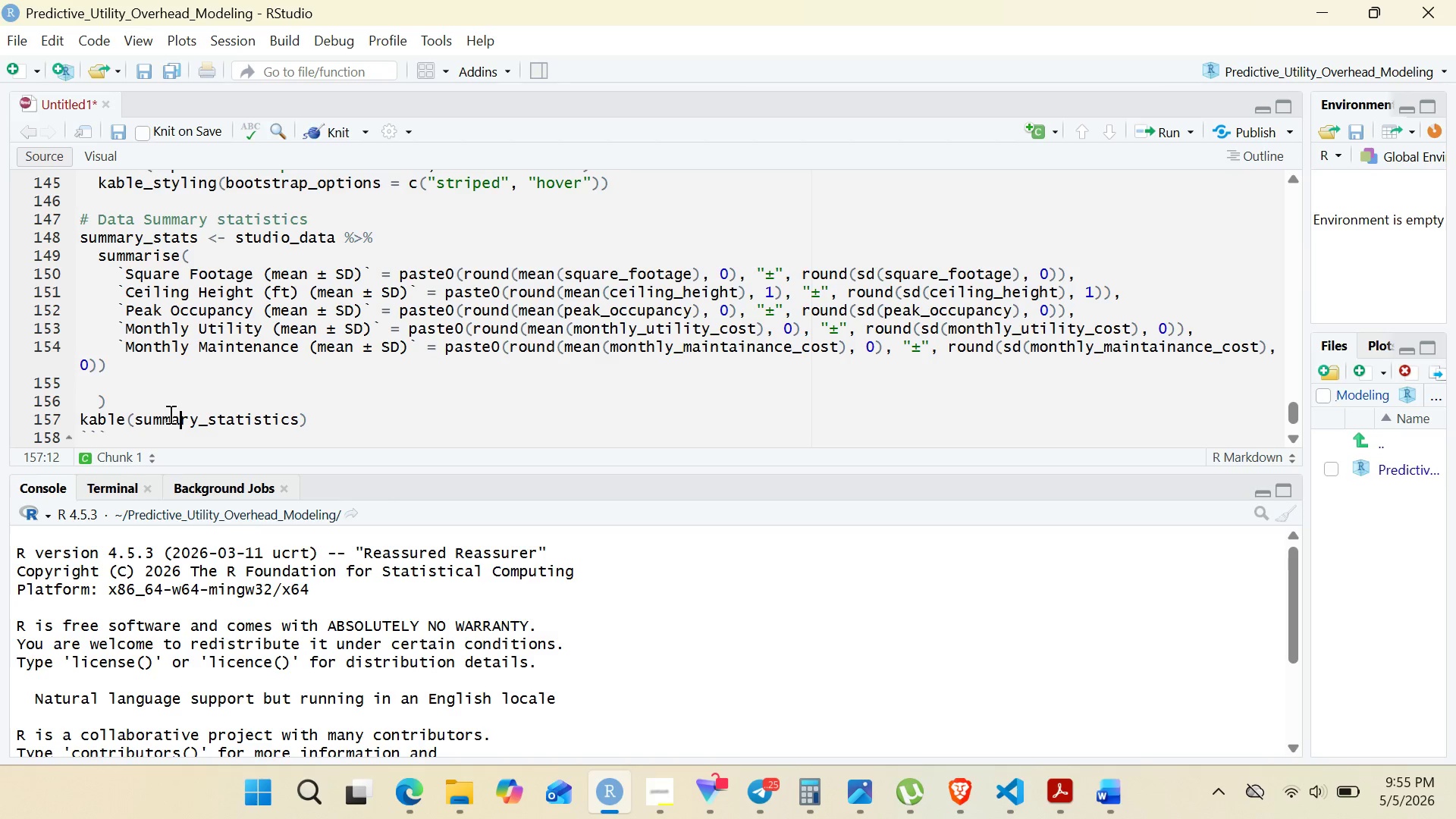 
key(ArrowLeft)
 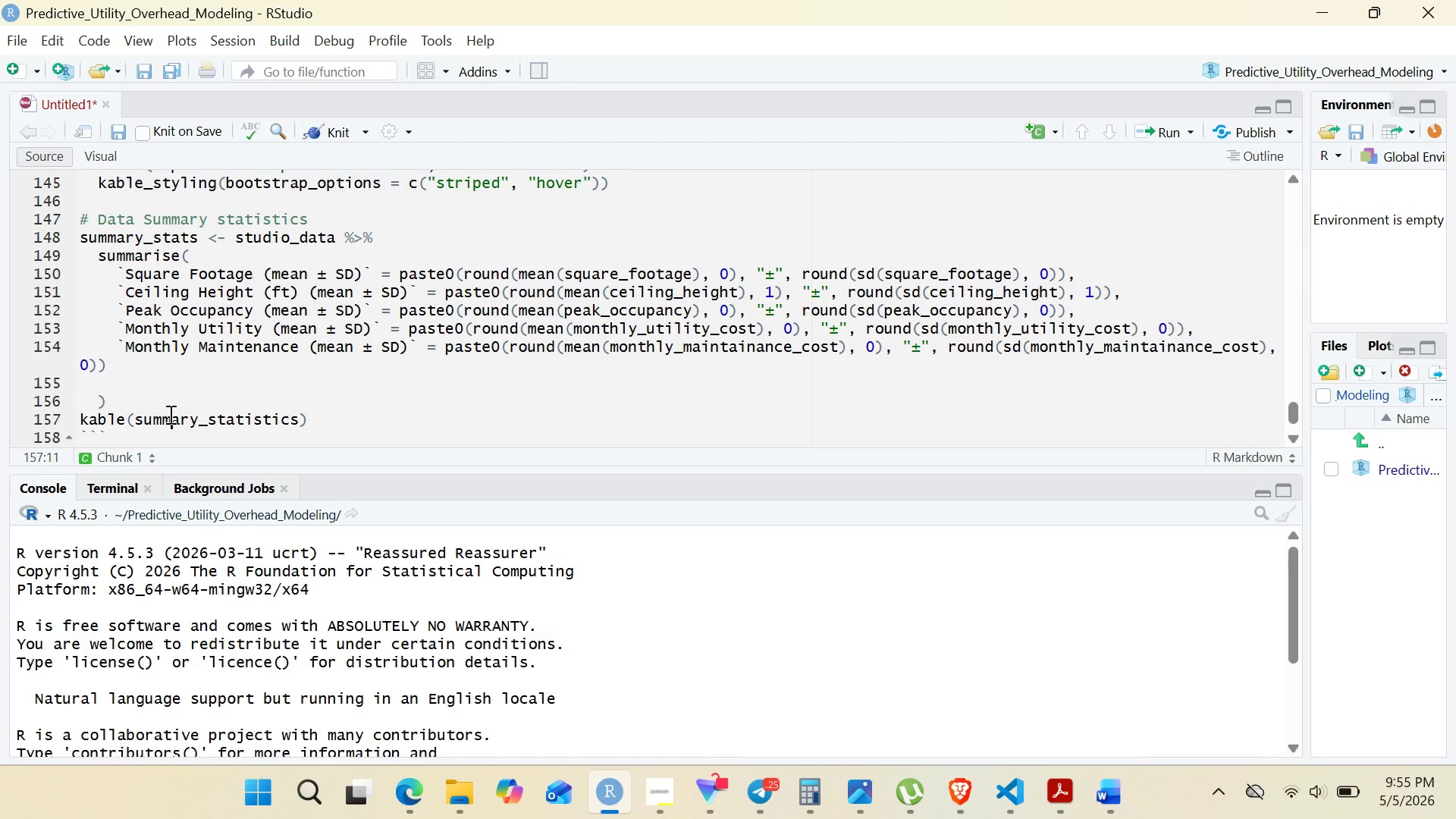 
key(ArrowLeft)
 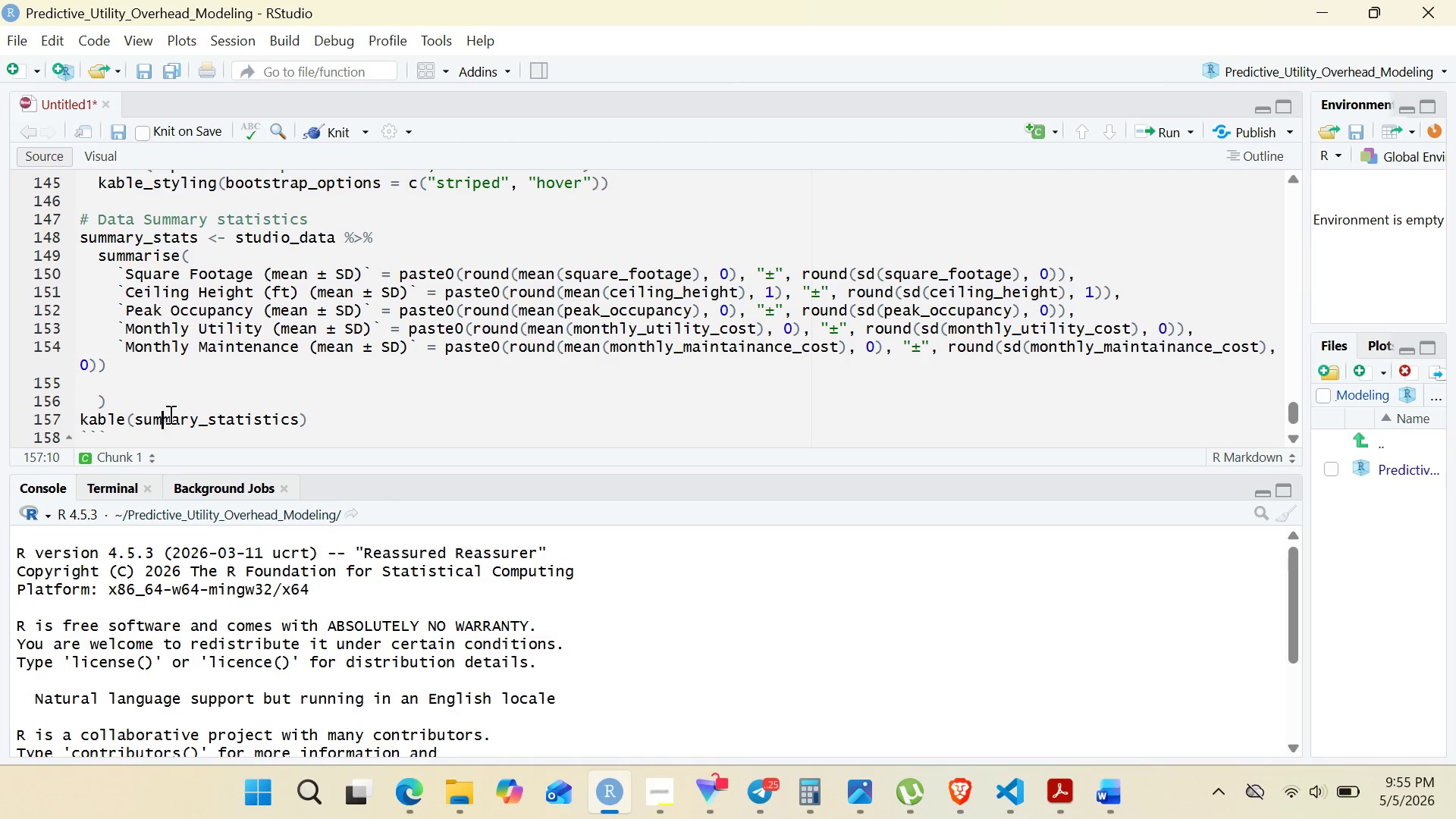 
key(ArrowLeft)
 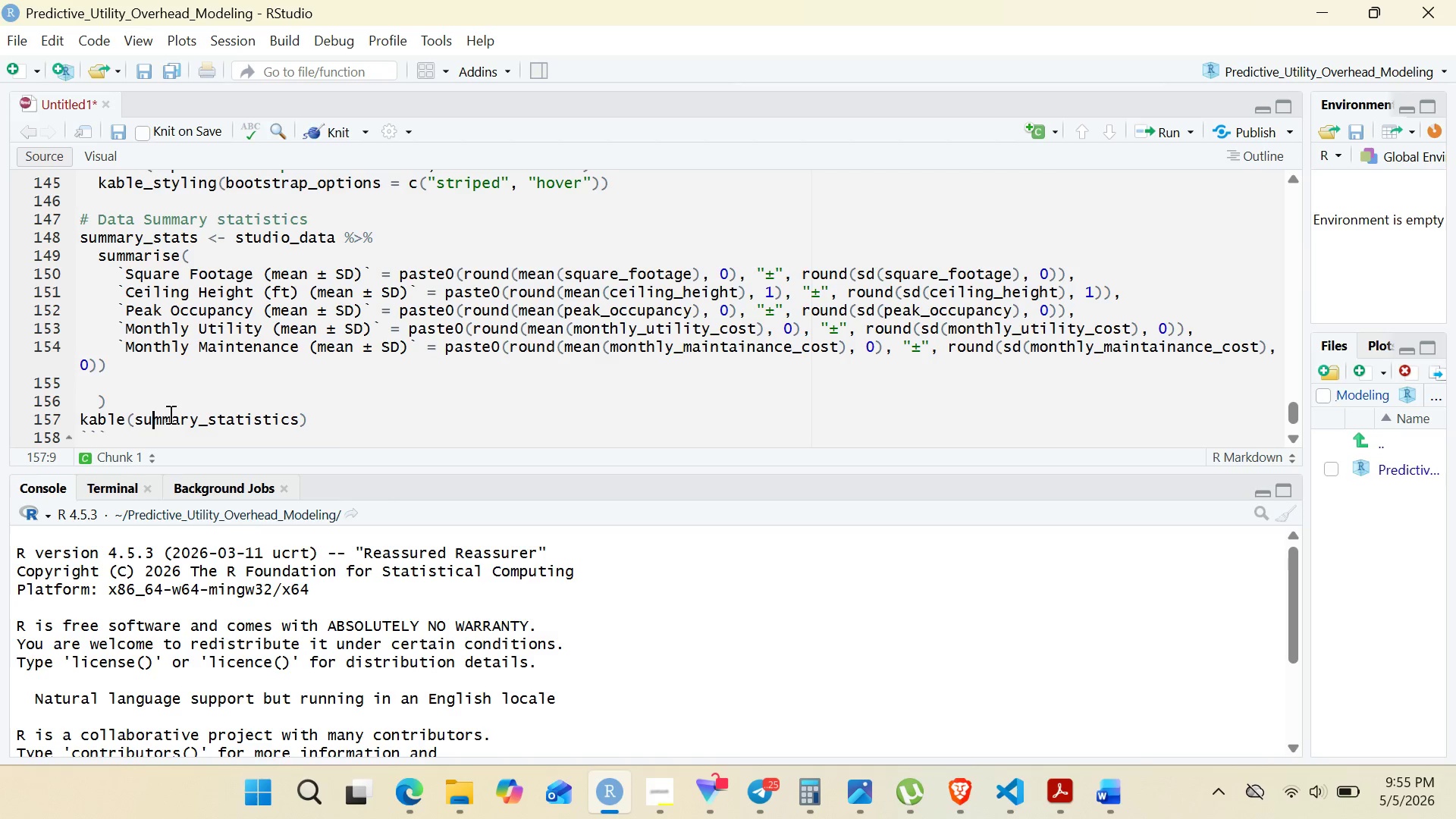 
key(ArrowLeft)
 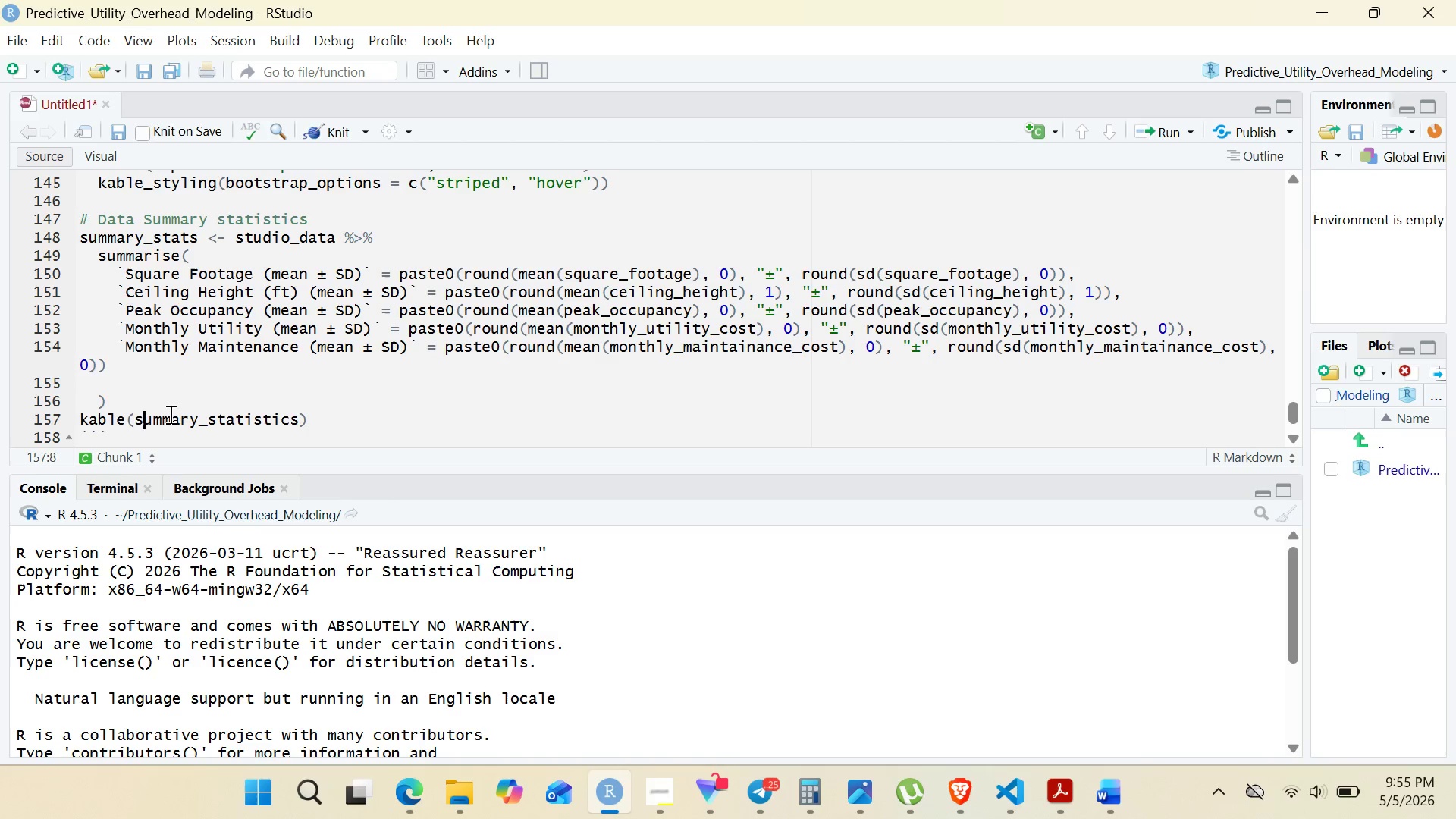 
key(ArrowLeft)
 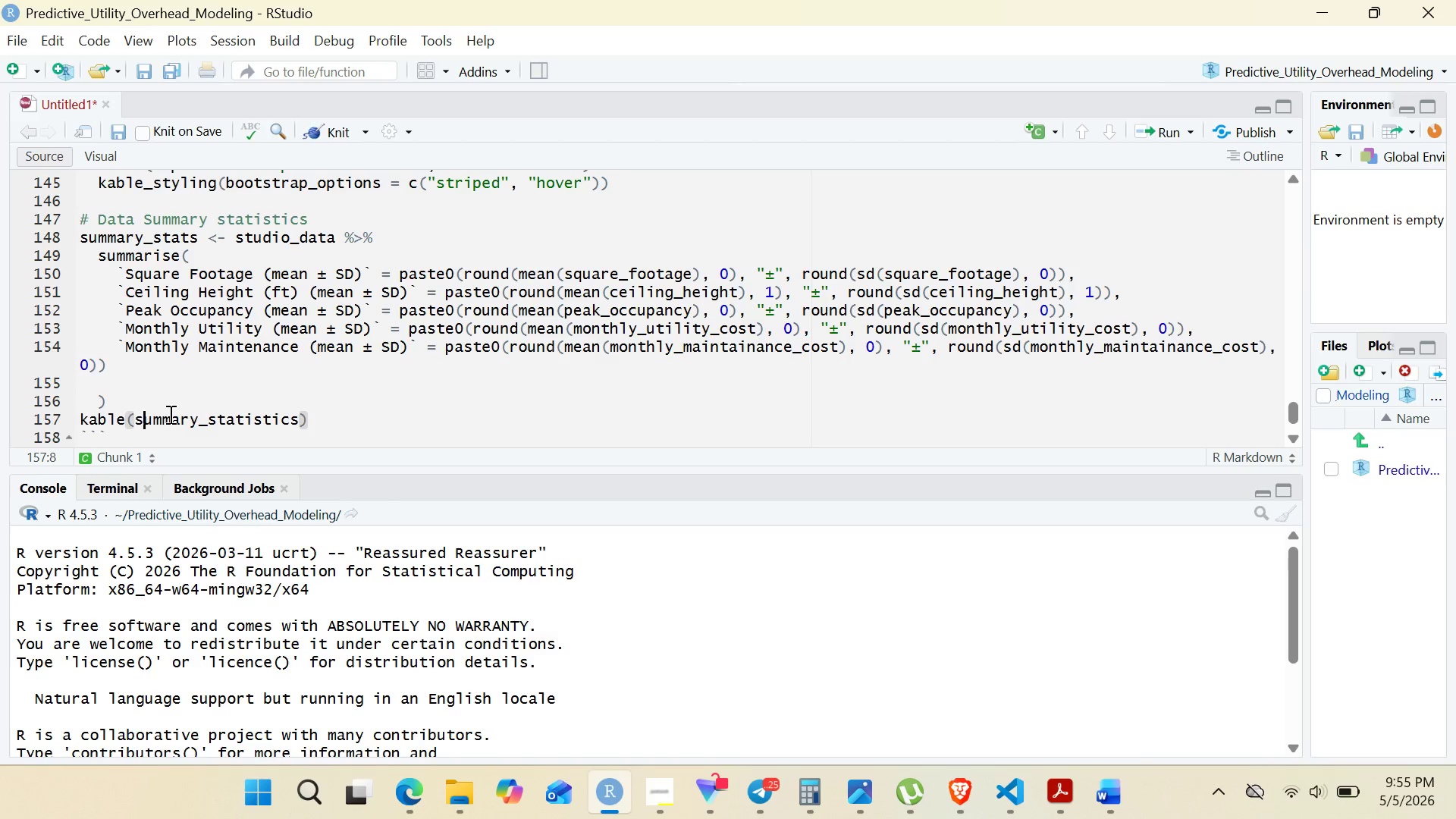 
key(ArrowRight)
 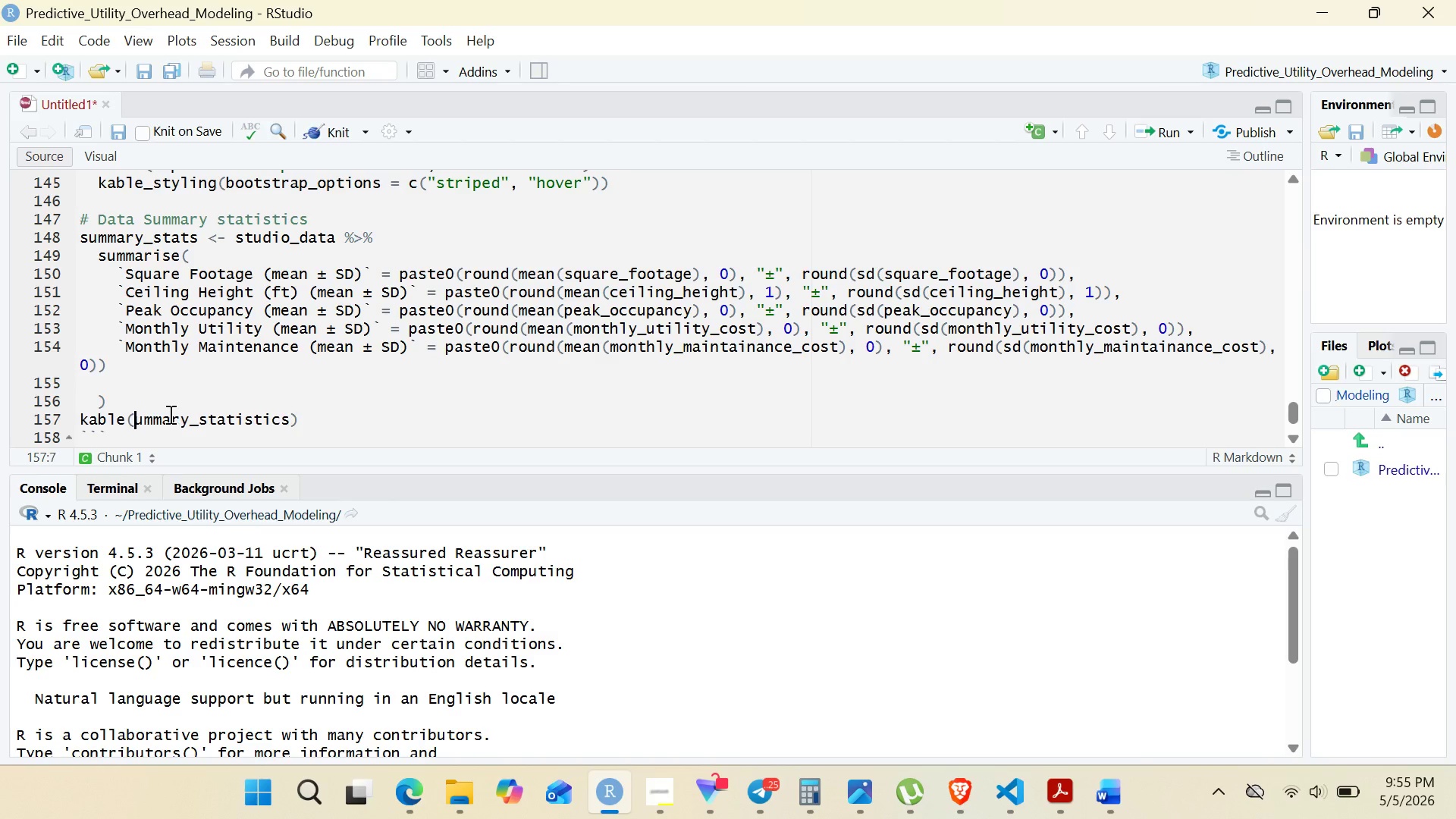 
key(Backspace)
 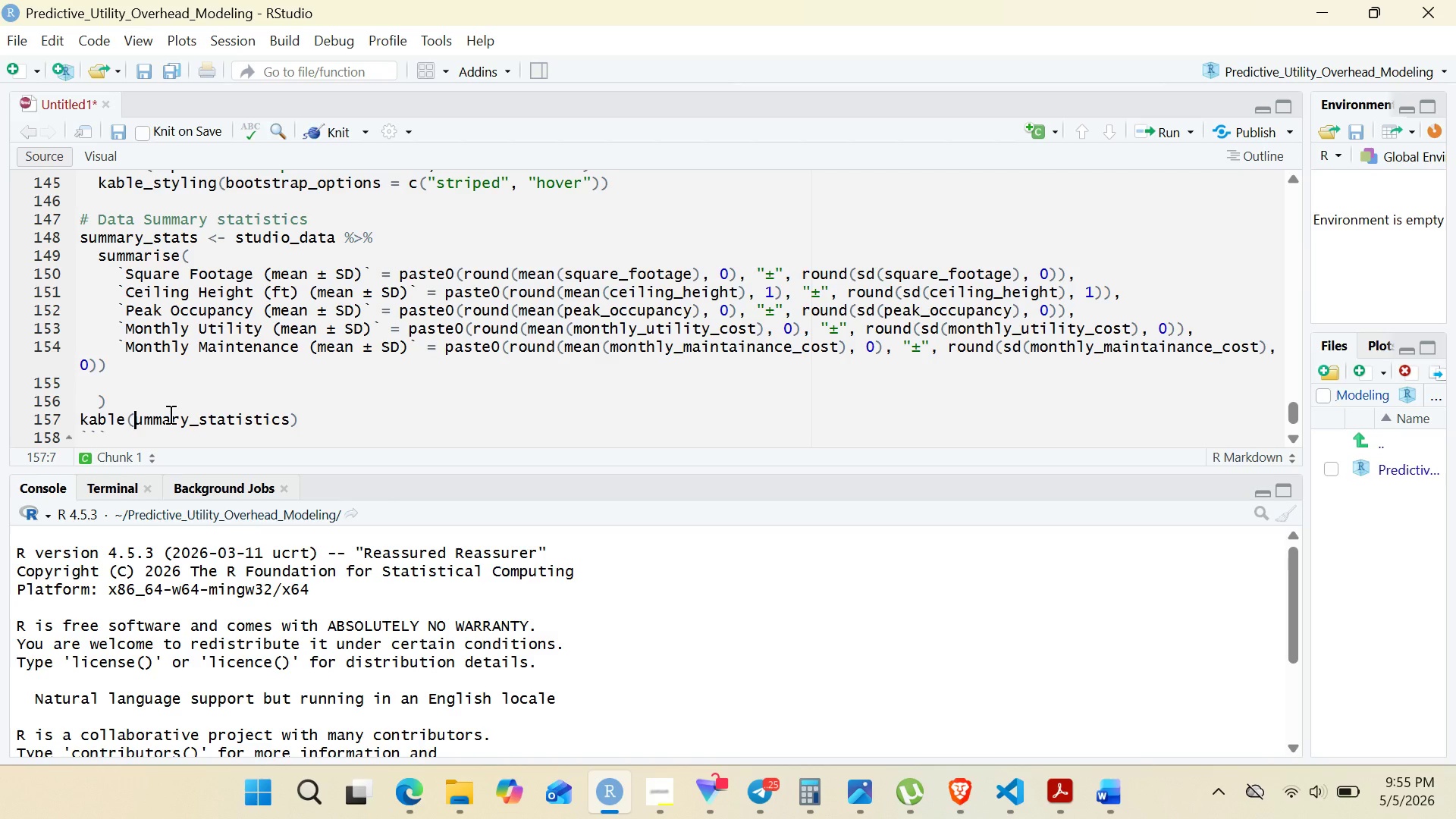 
key(Shift+S)
 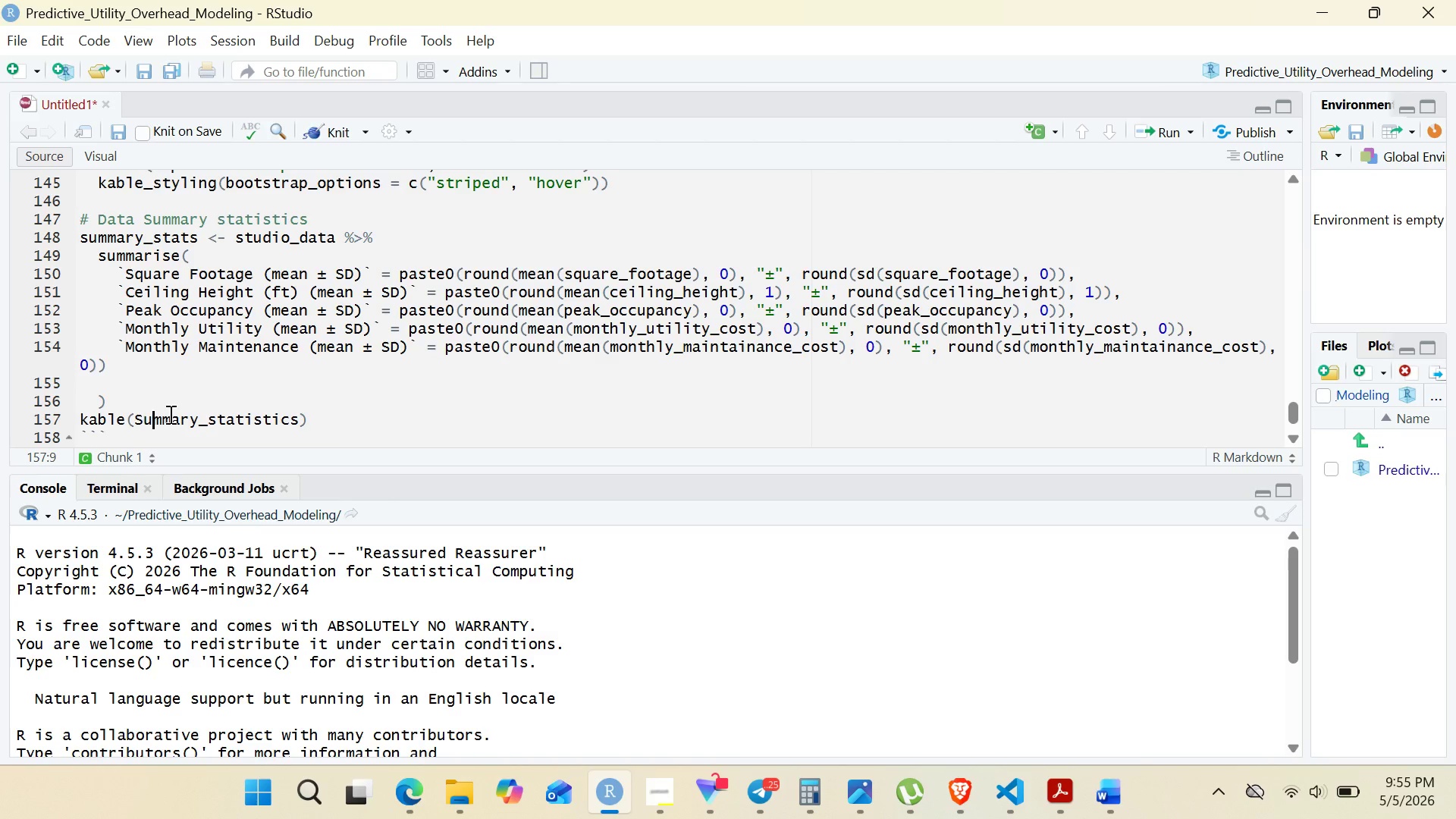 
key(ArrowRight)
 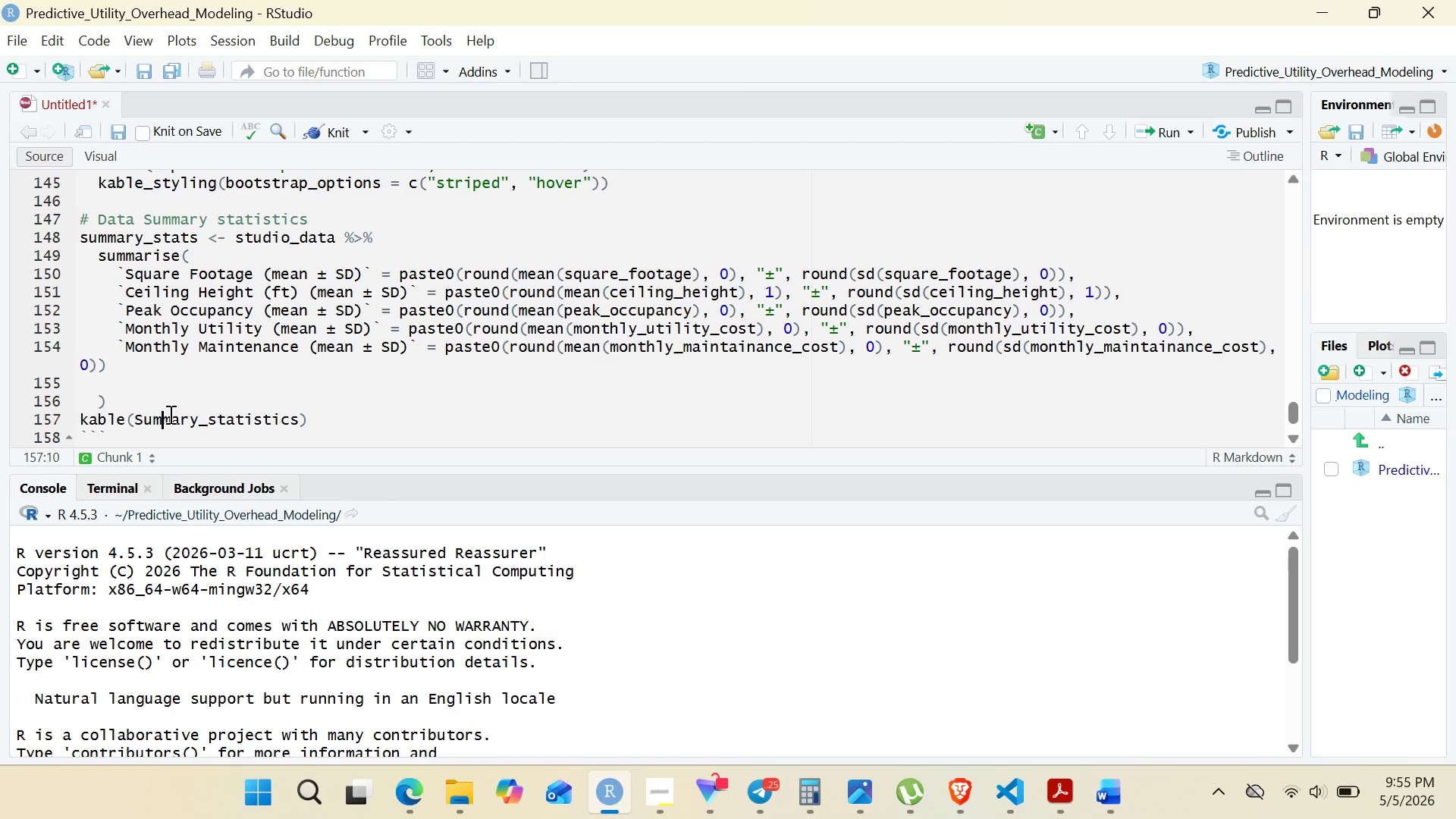 
key(ArrowRight)
 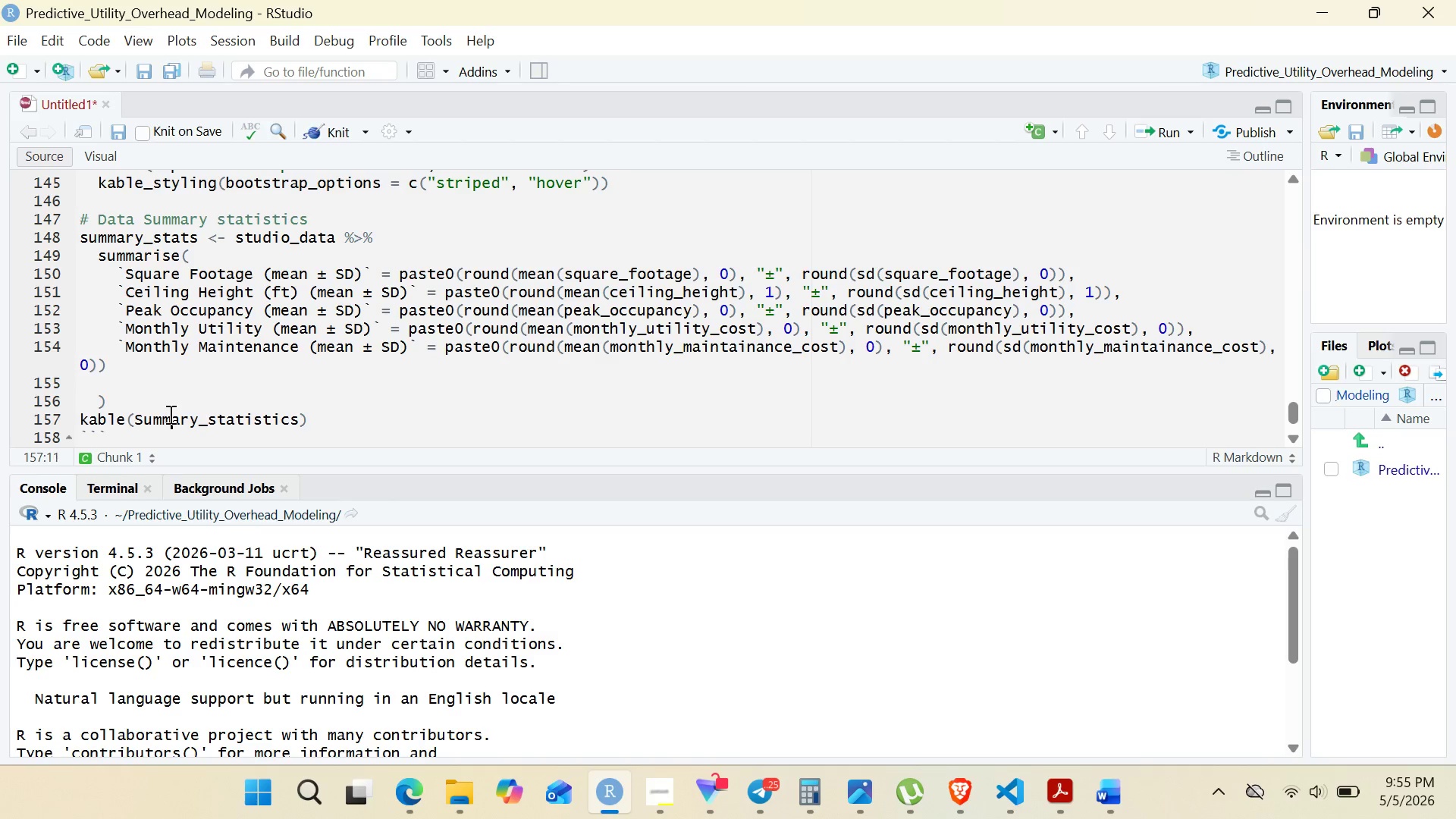 
key(ArrowRight)
 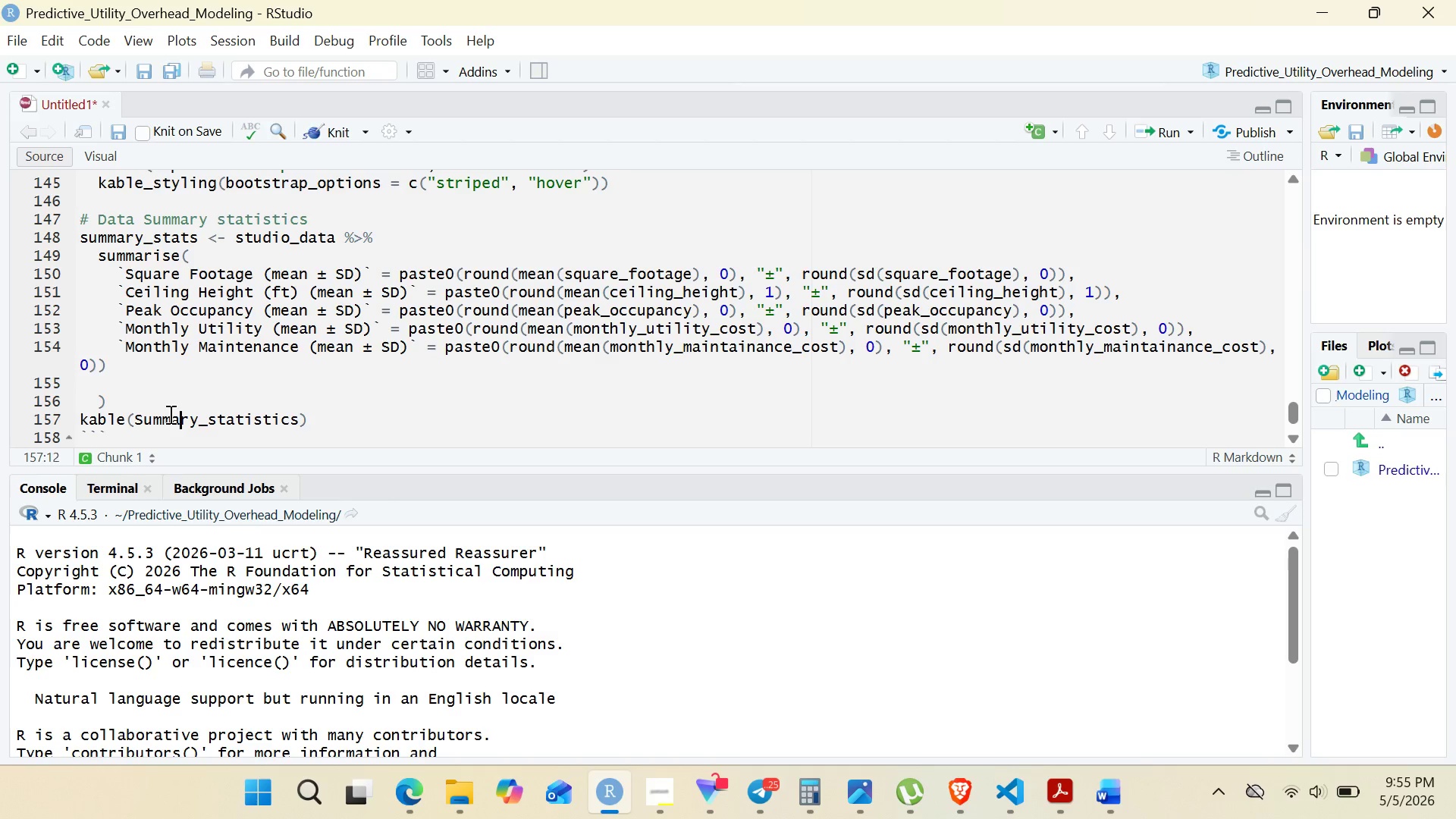 
key(ArrowRight)
 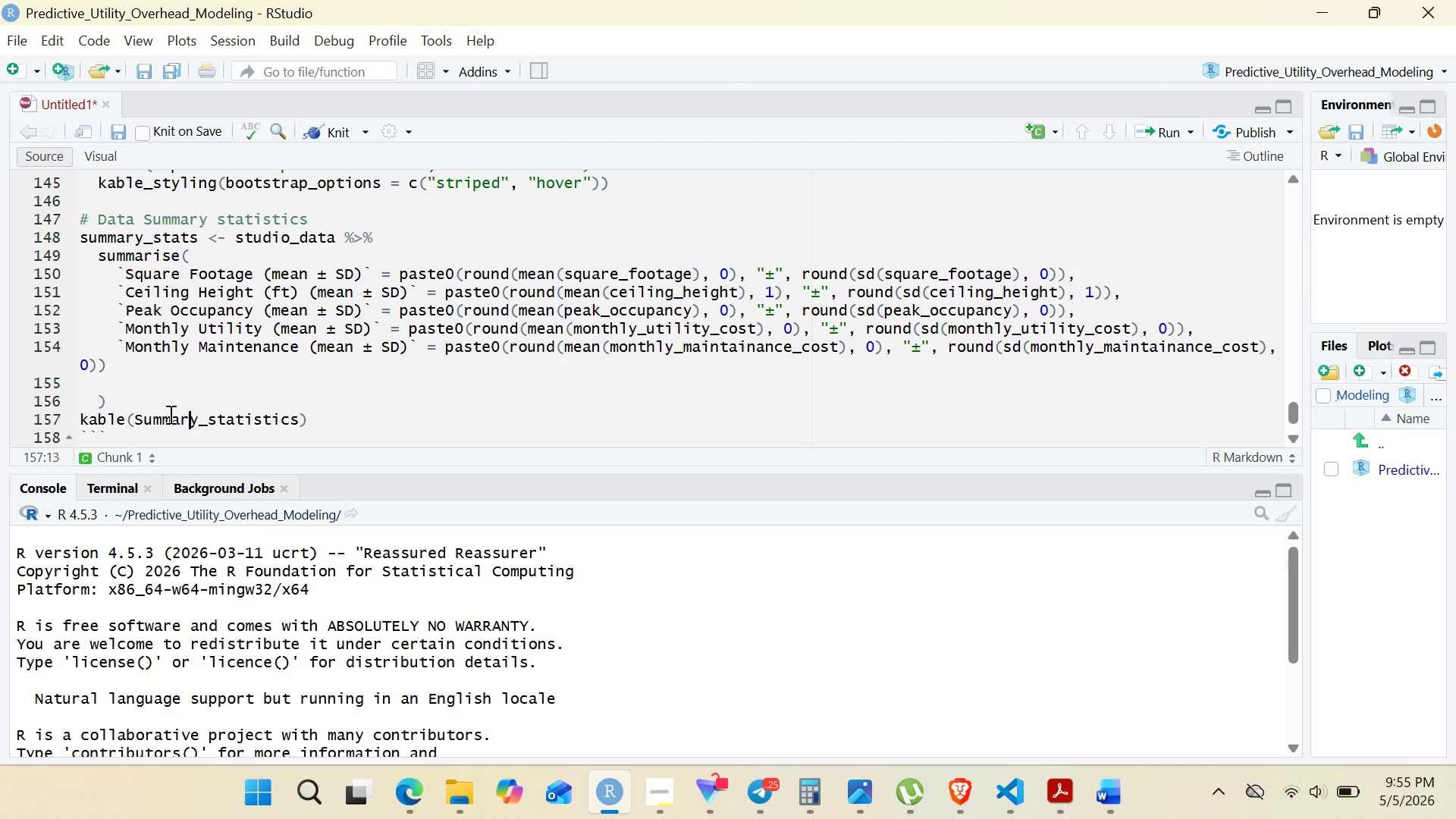 
key(ArrowRight)
 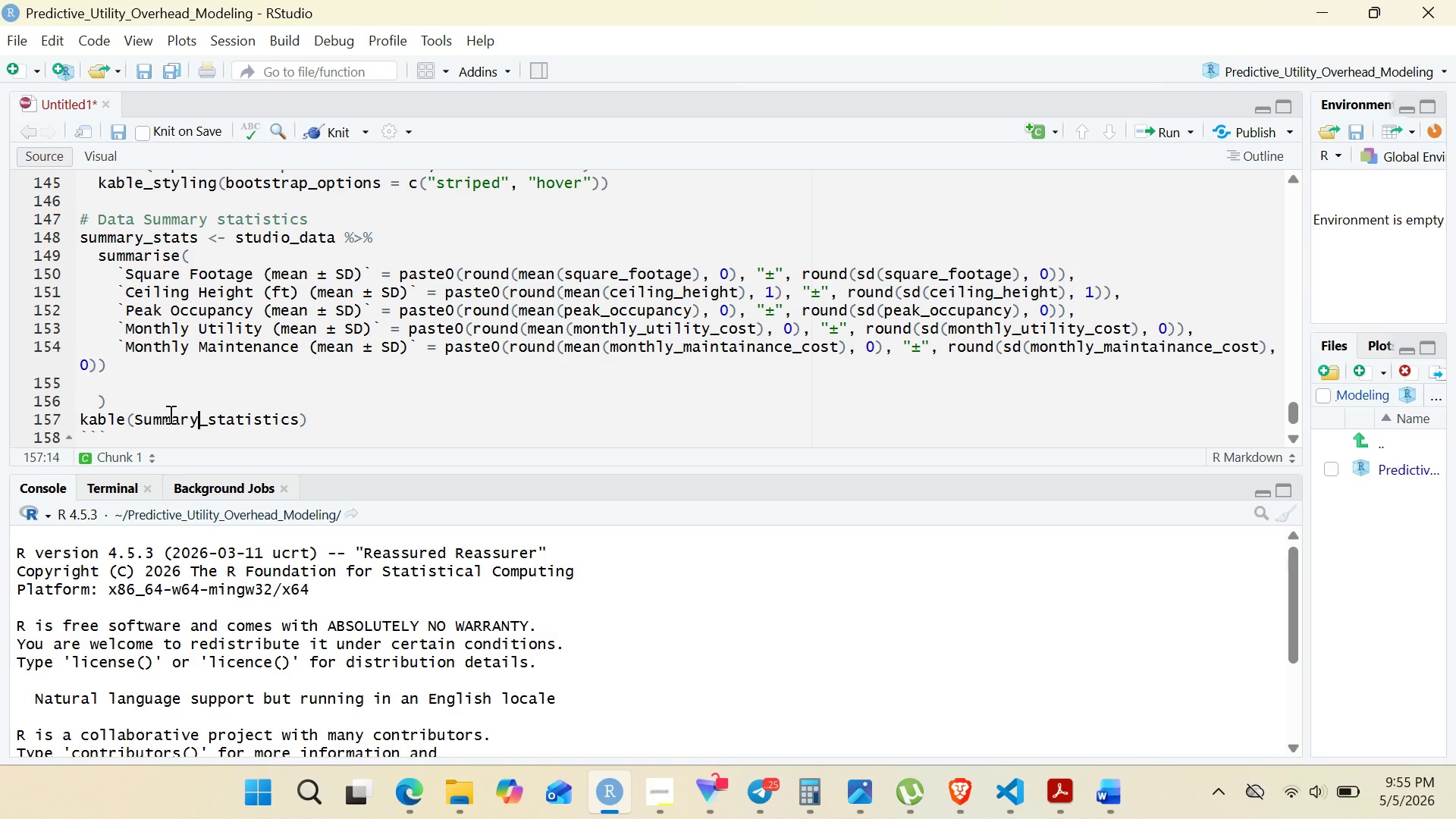 
key(ArrowRight)
 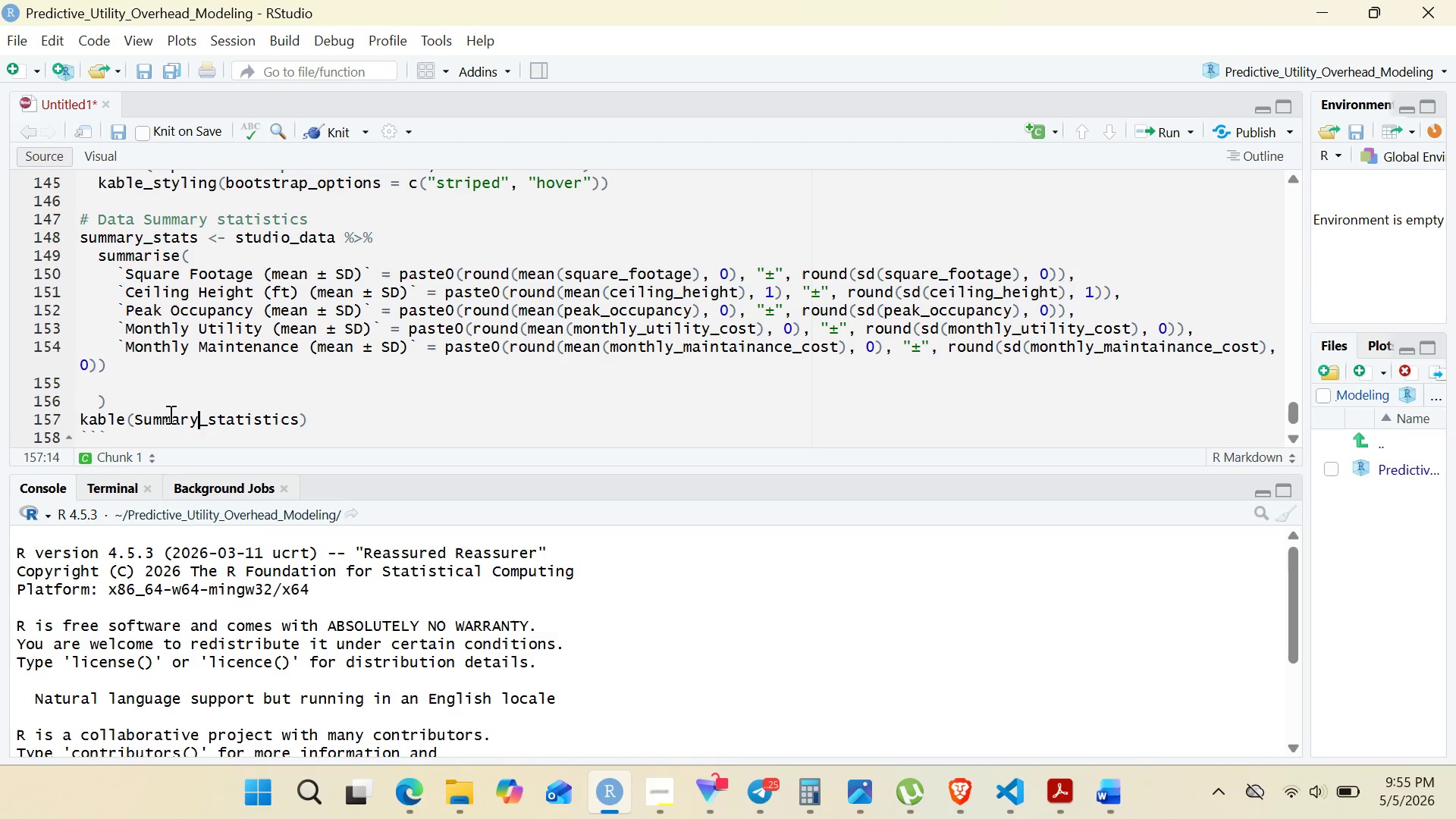 
key(ArrowRight)
 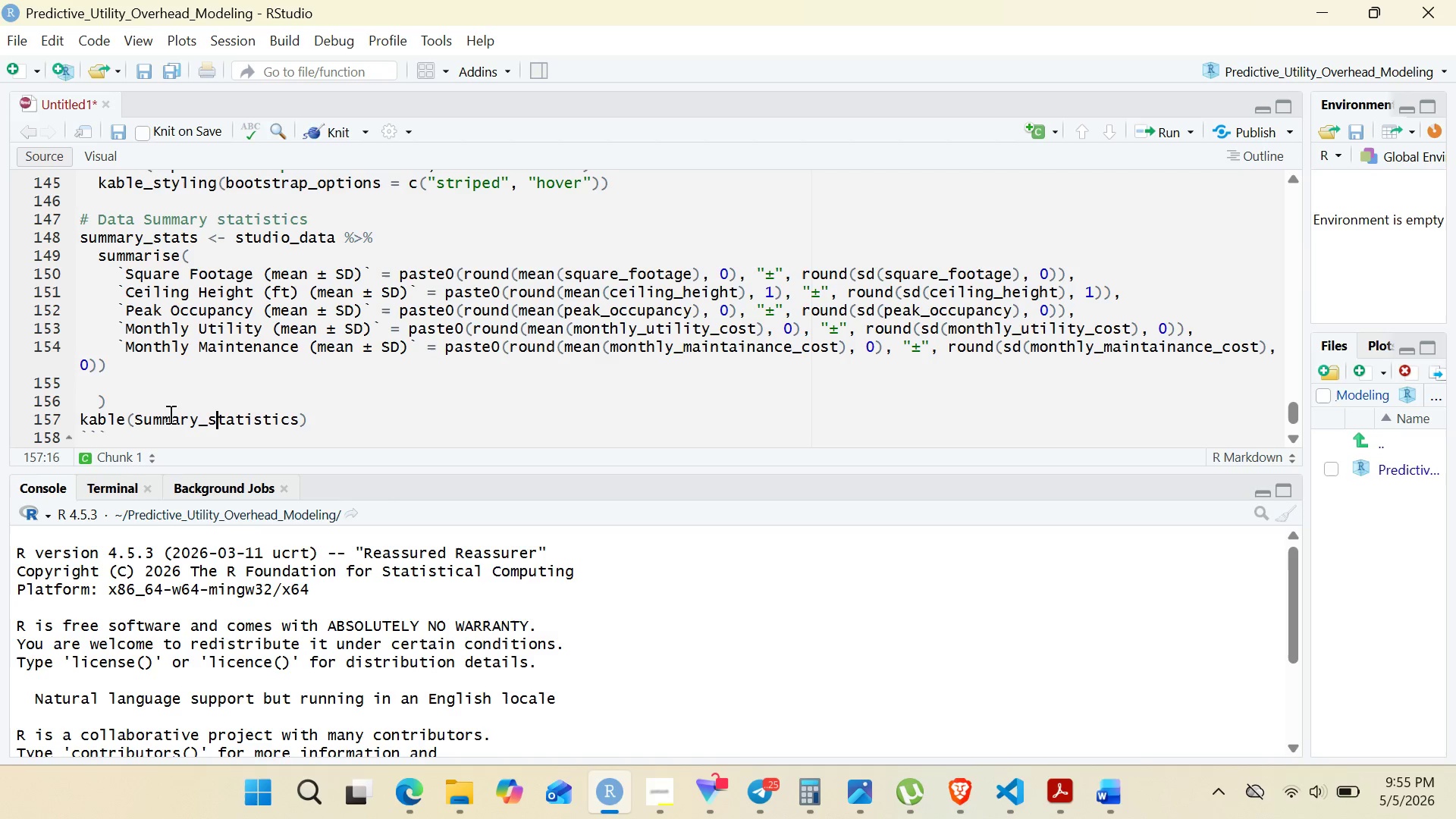 
key(ArrowRight)
 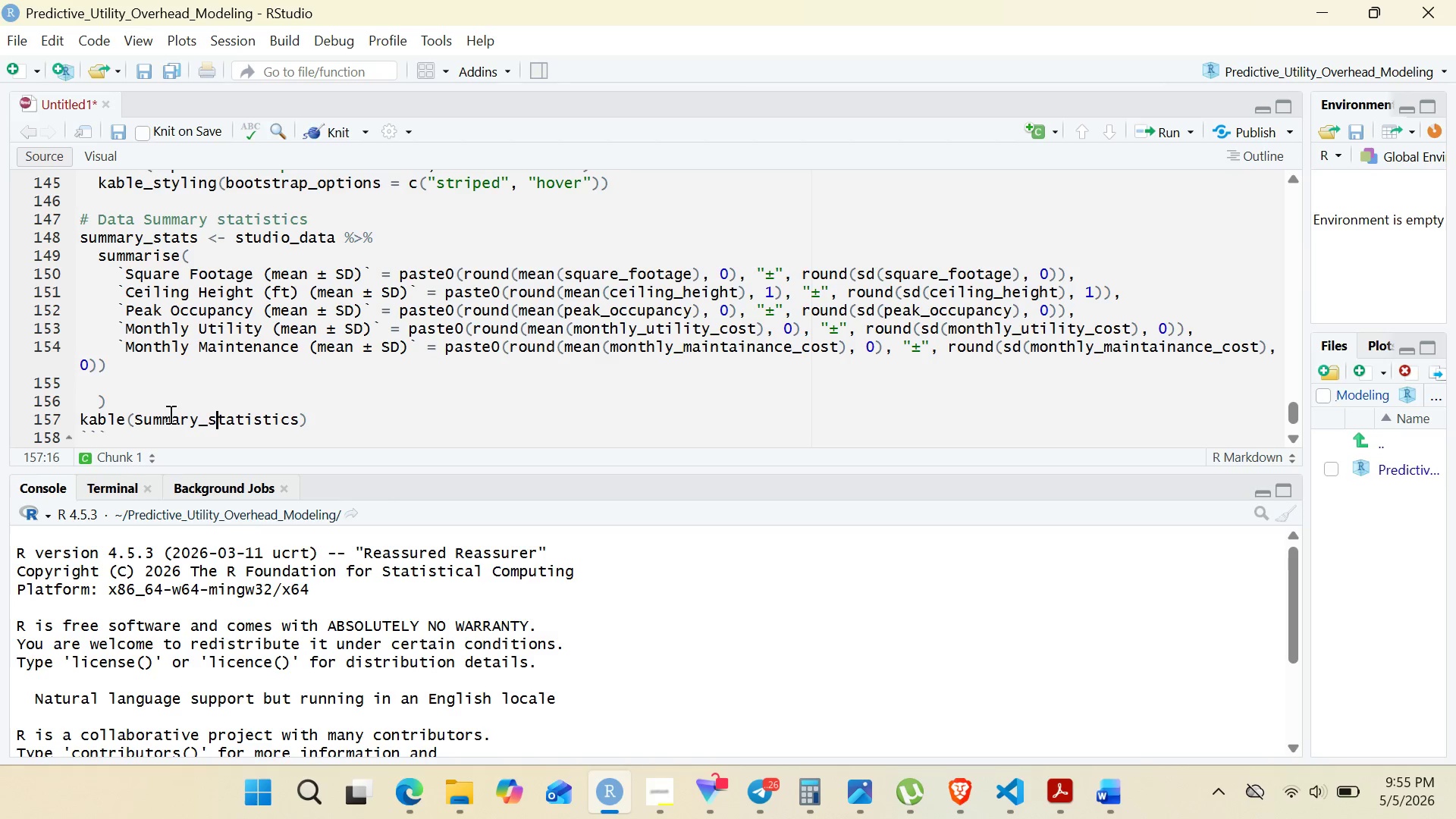 
key(Backspace)
 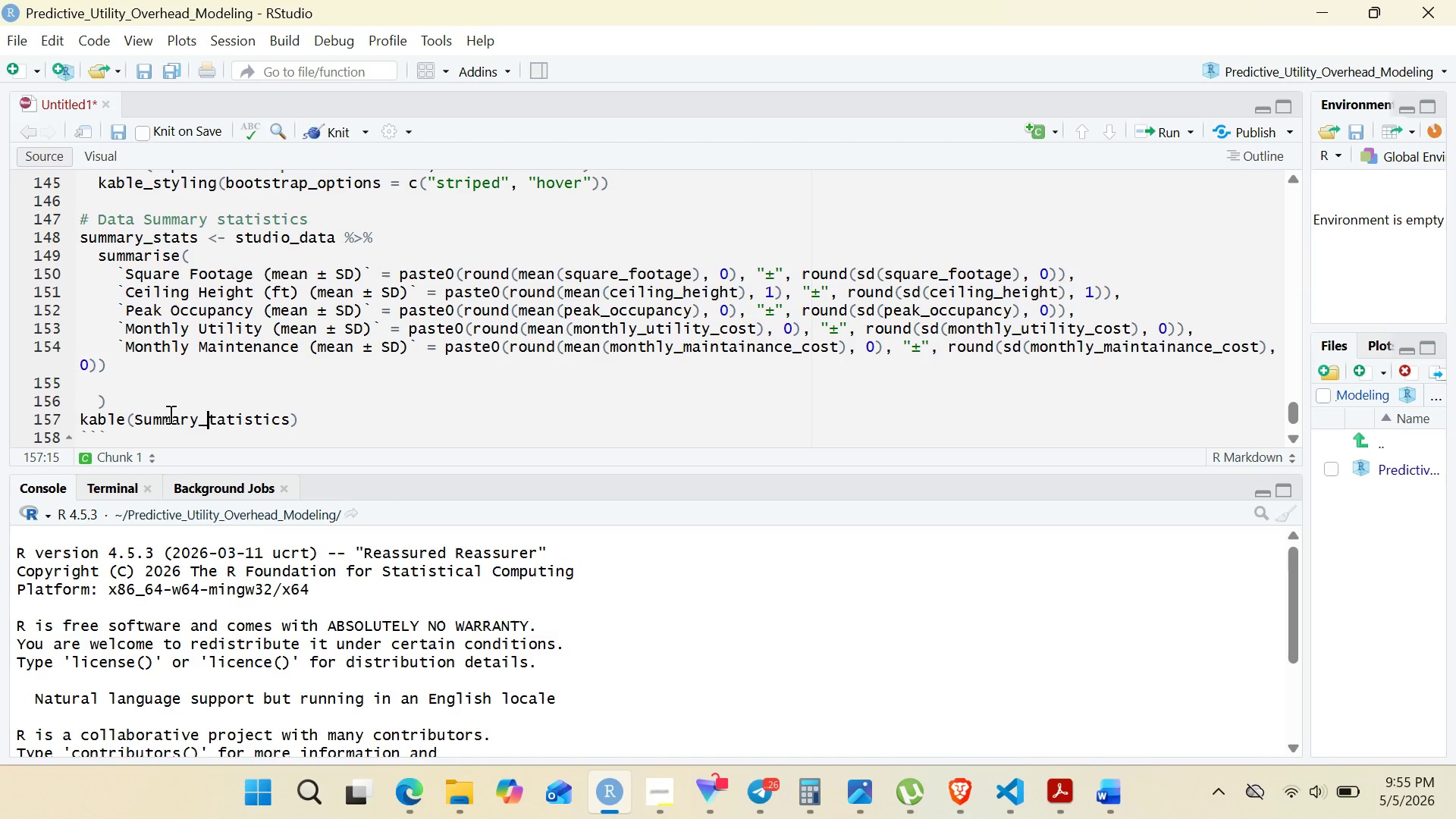 
key(Shift+S)
 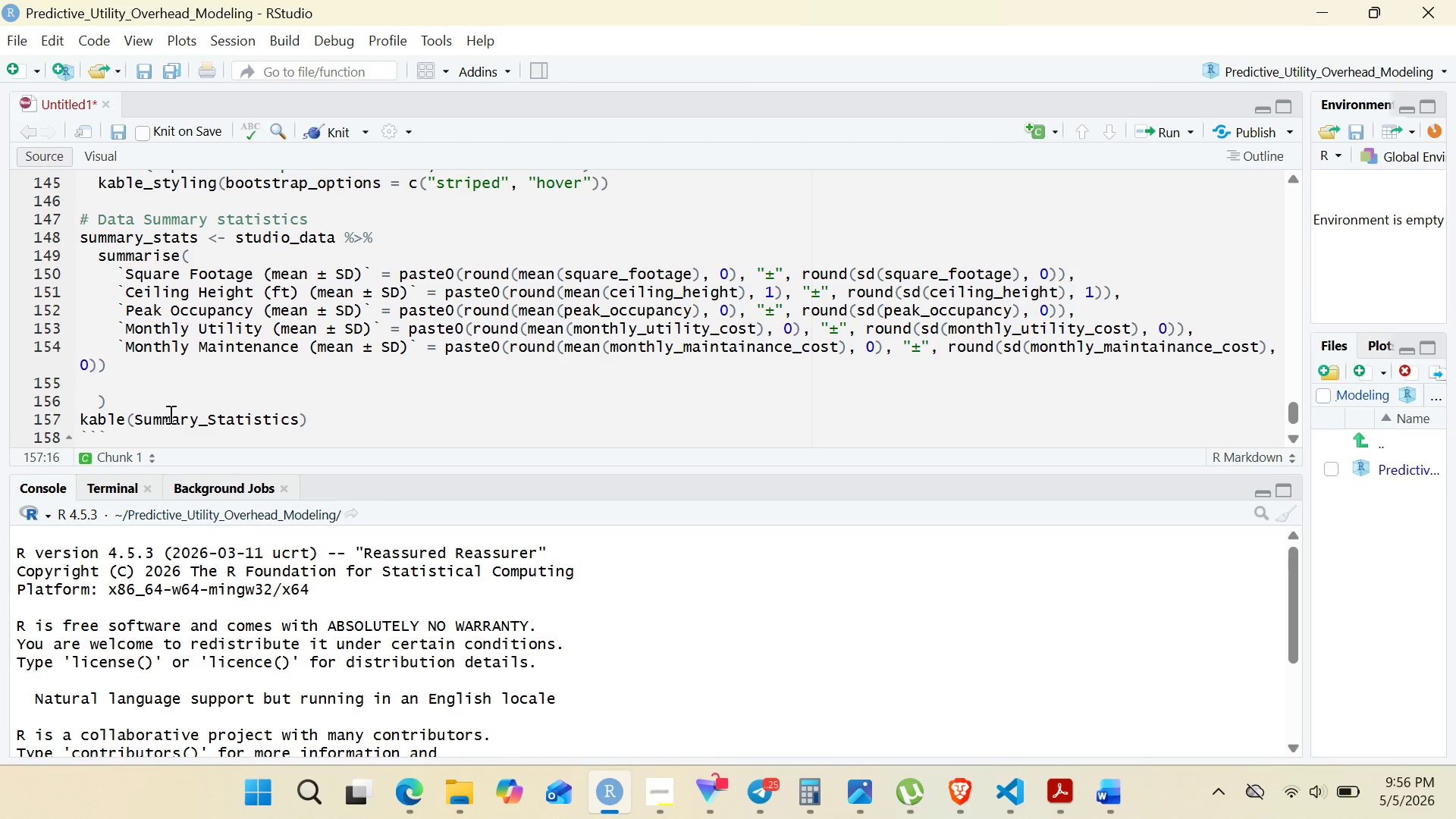 
wait(11.78)
 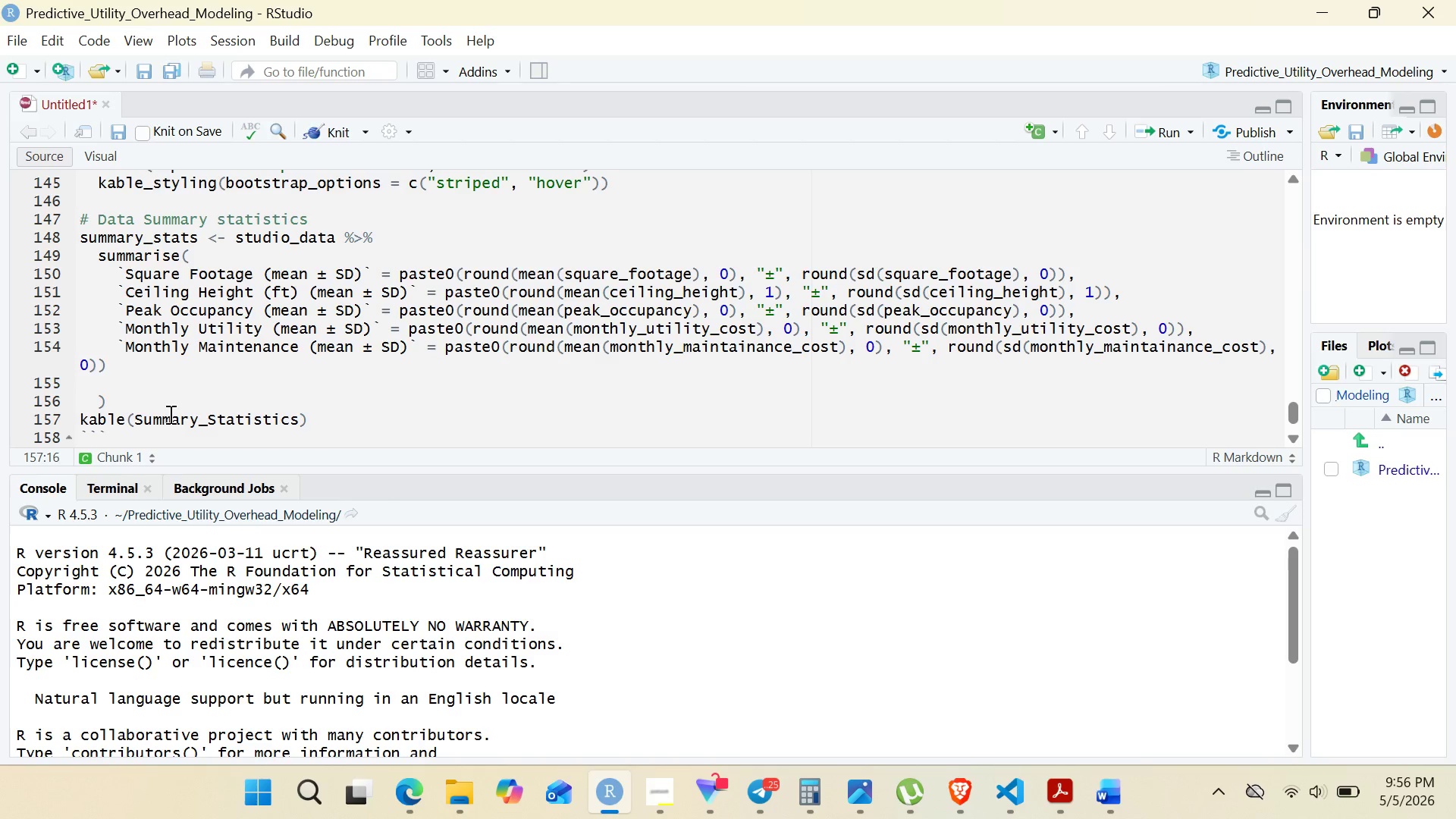 
left_click([334, 422])
 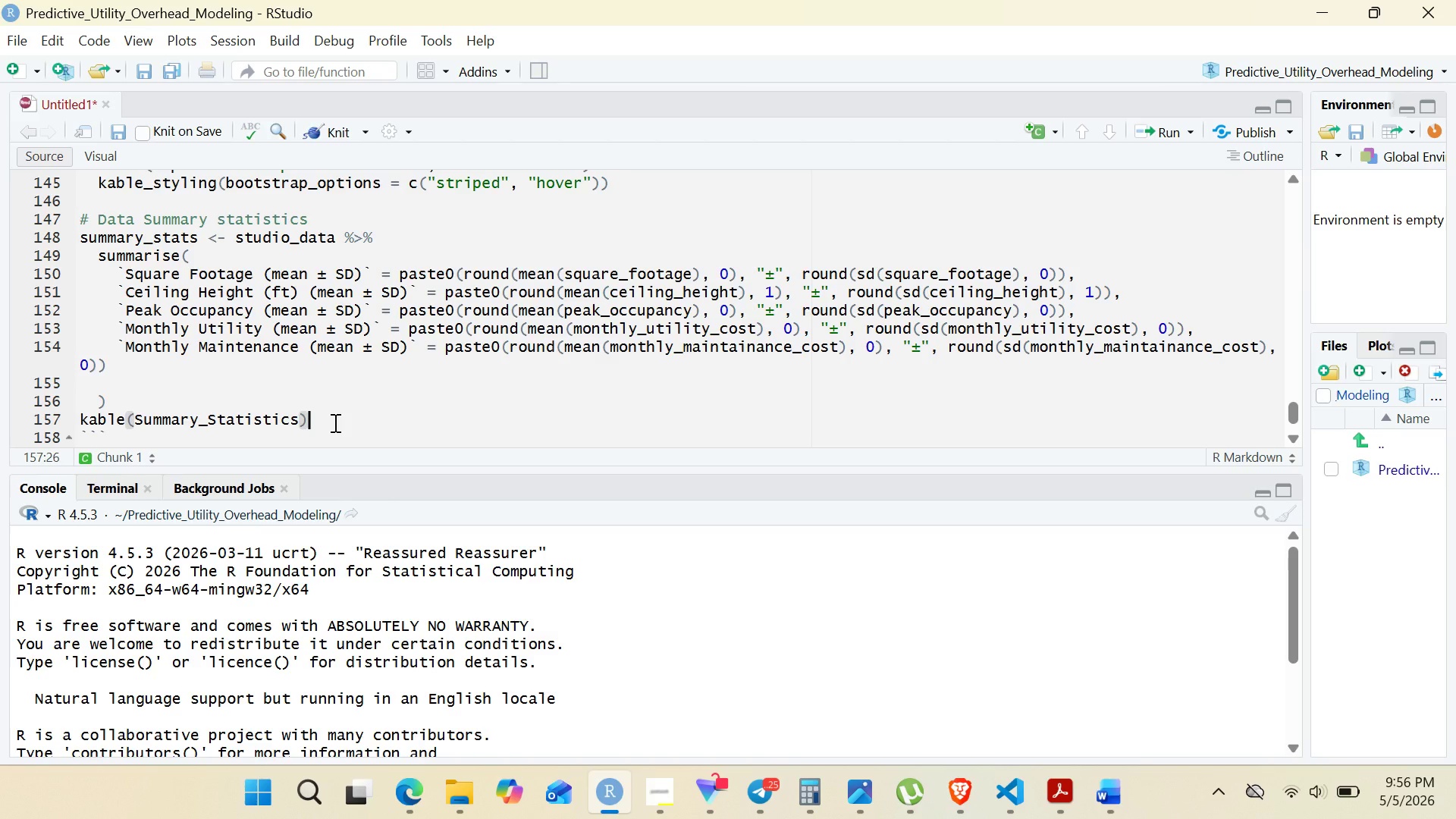 
wait(27.17)
 